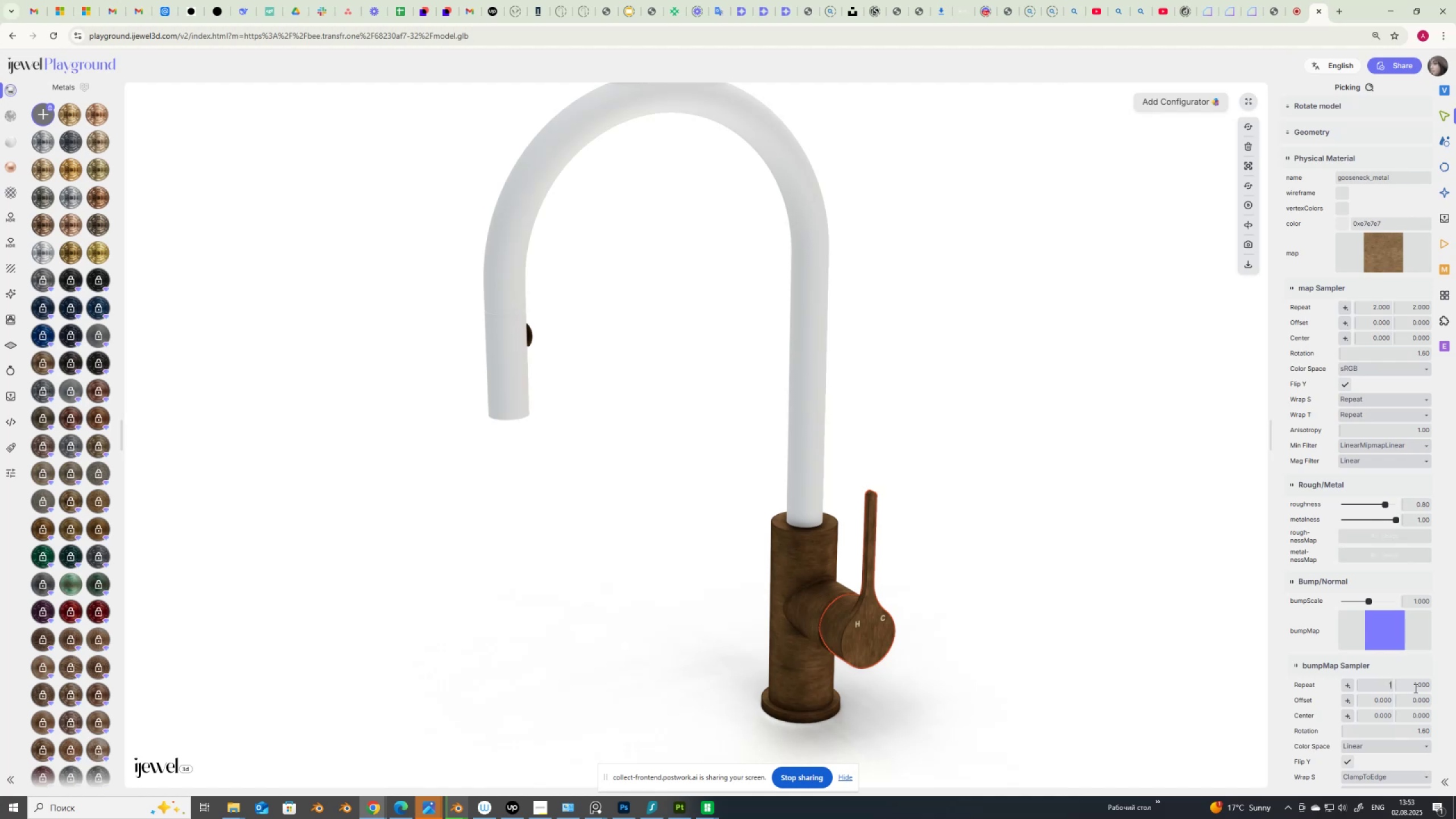 
key(Backspace)
 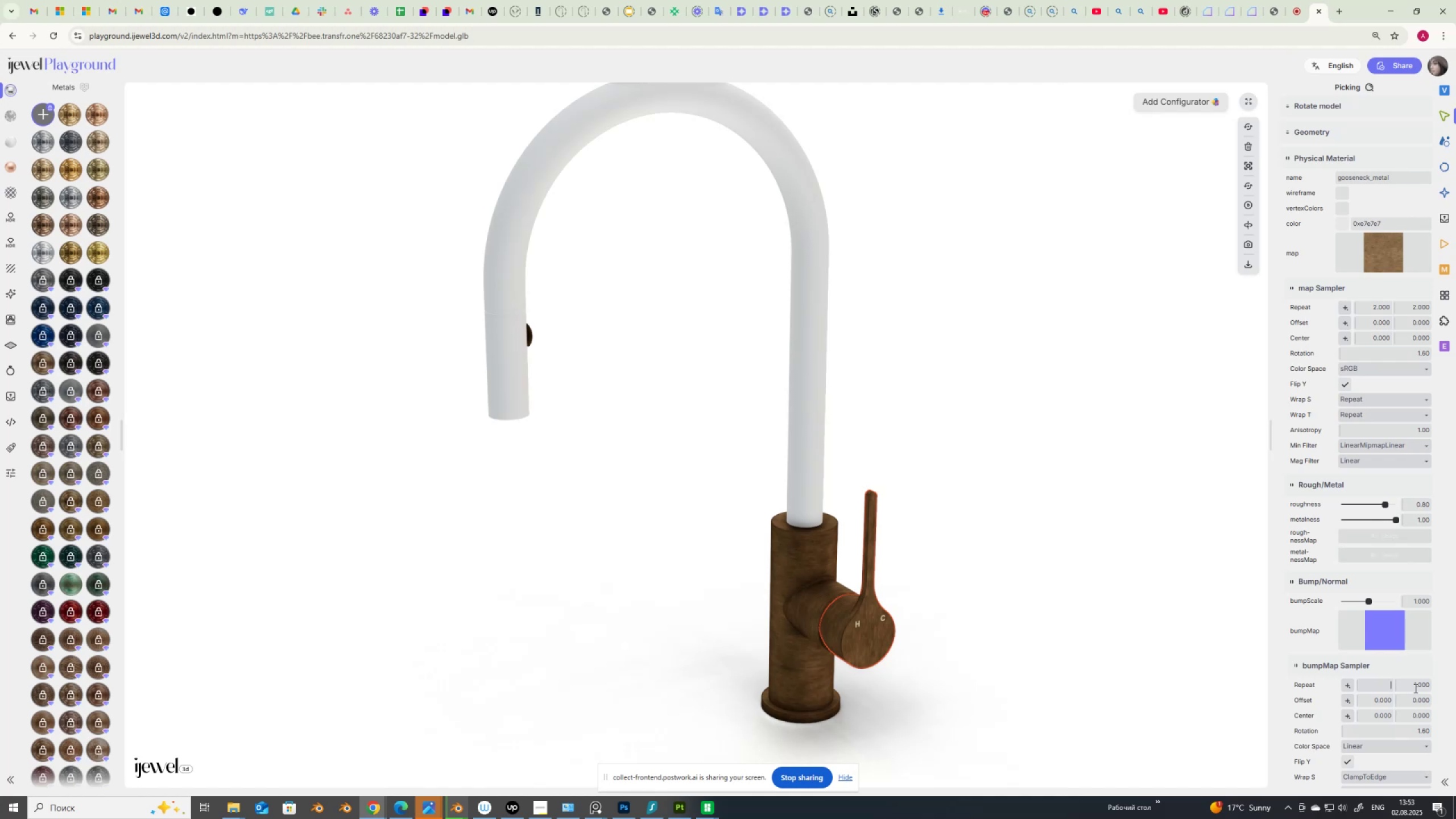 
key(Numpad2)
 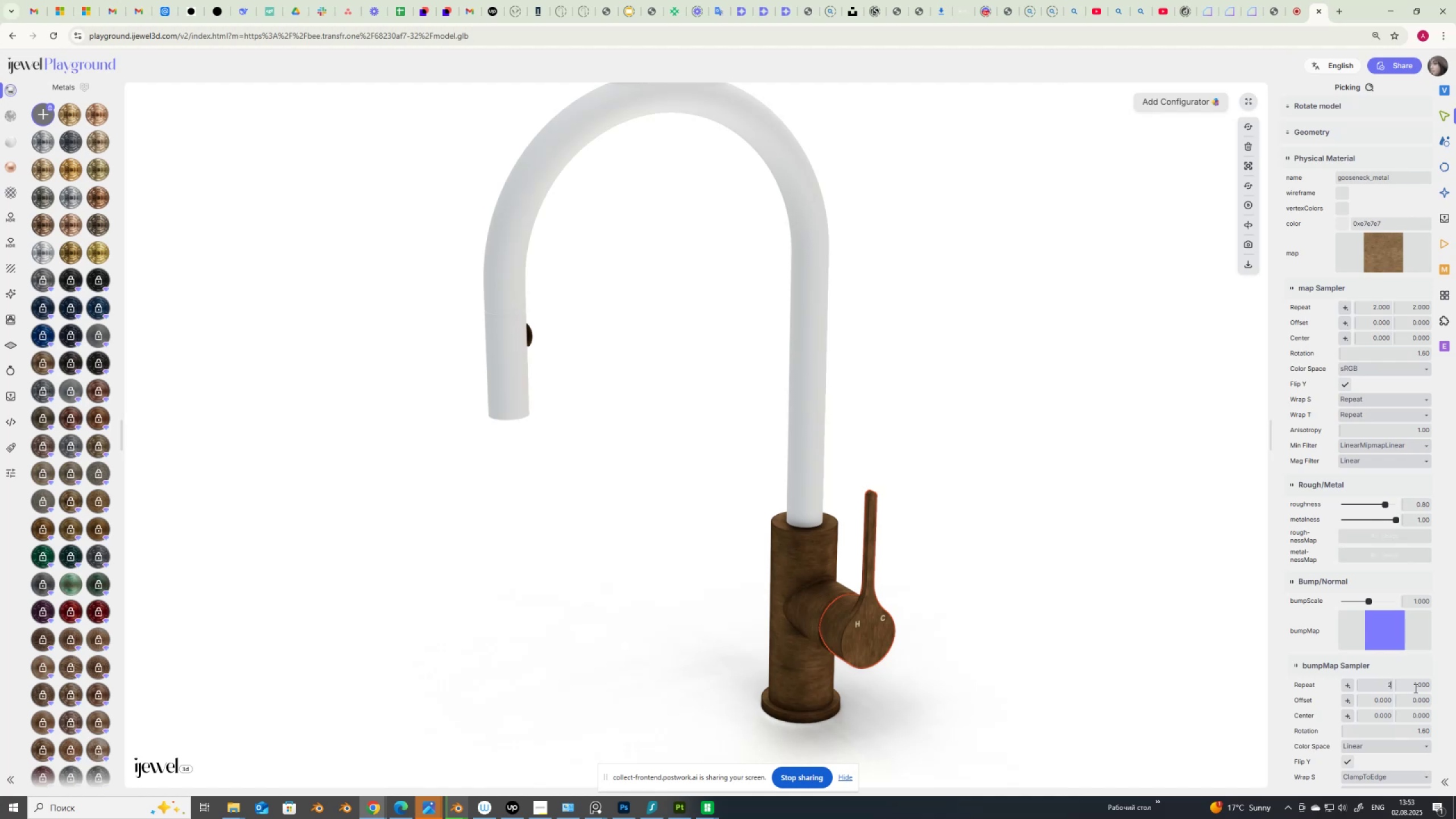 
key(NumpadEnter)
 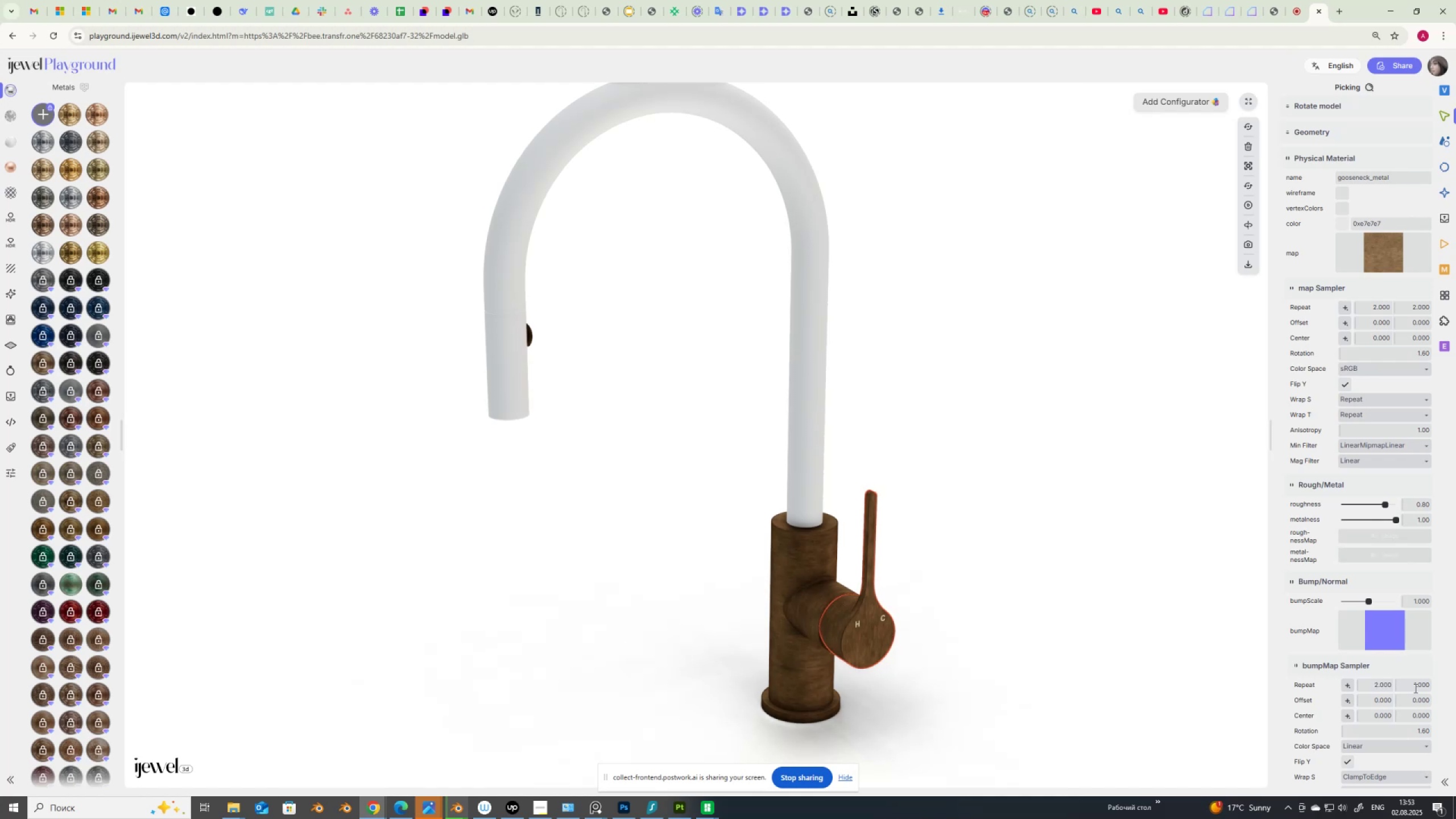 
left_click_drag(start_coordinate=[1414, 688], to_coordinate=[1454, 685])
 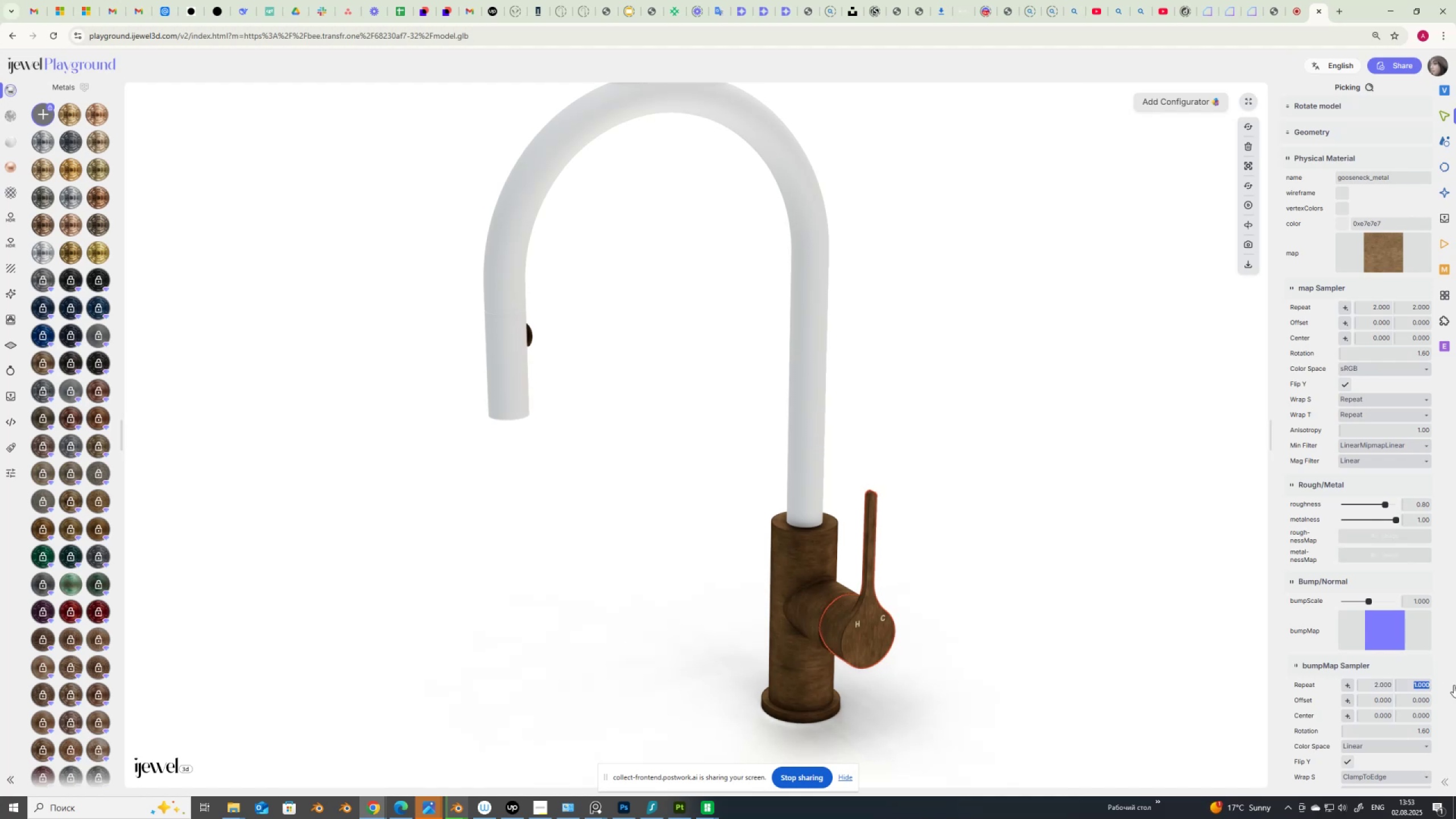 
key(Numpad2)
 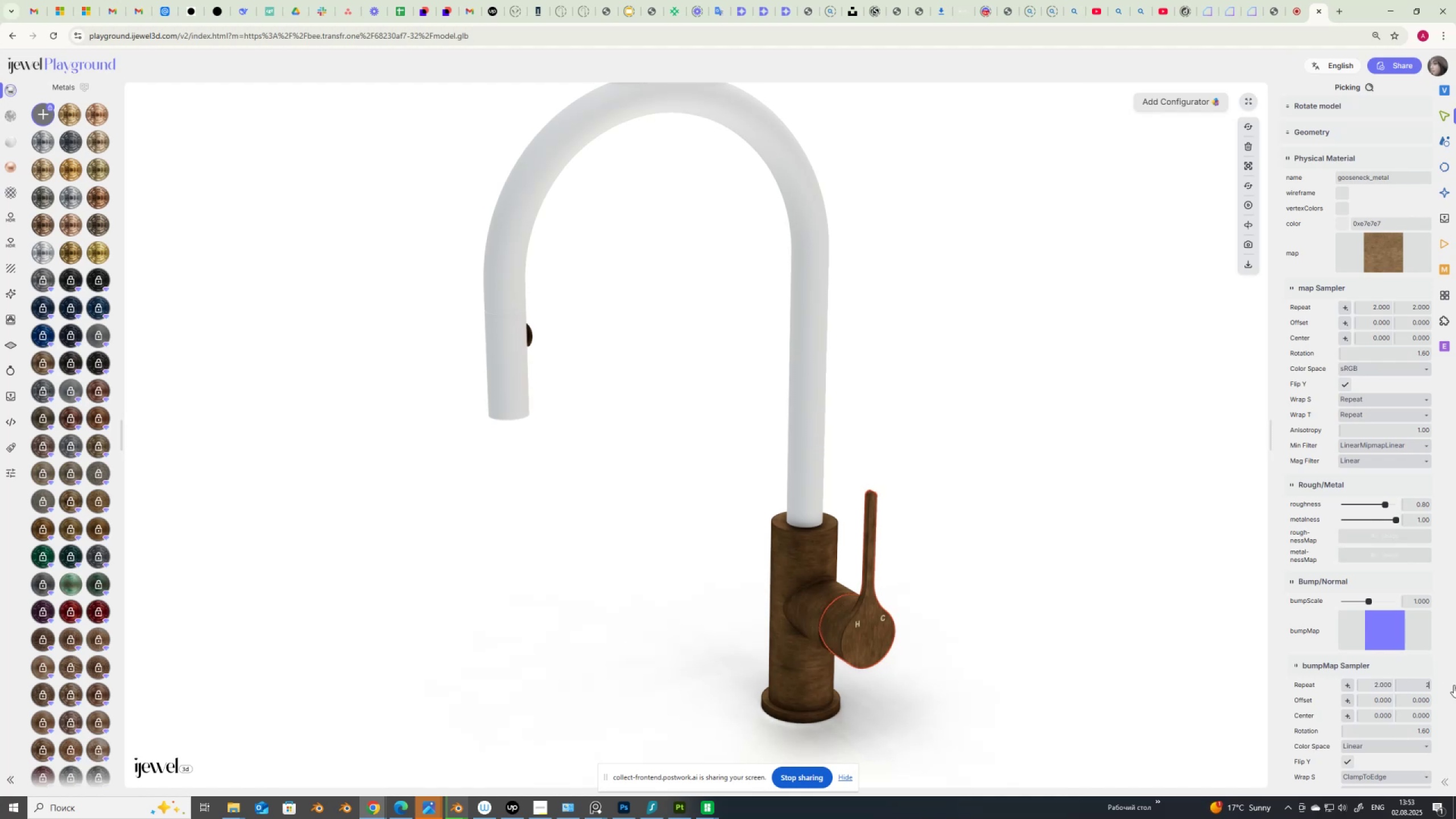 
key(NumpadEnter)
 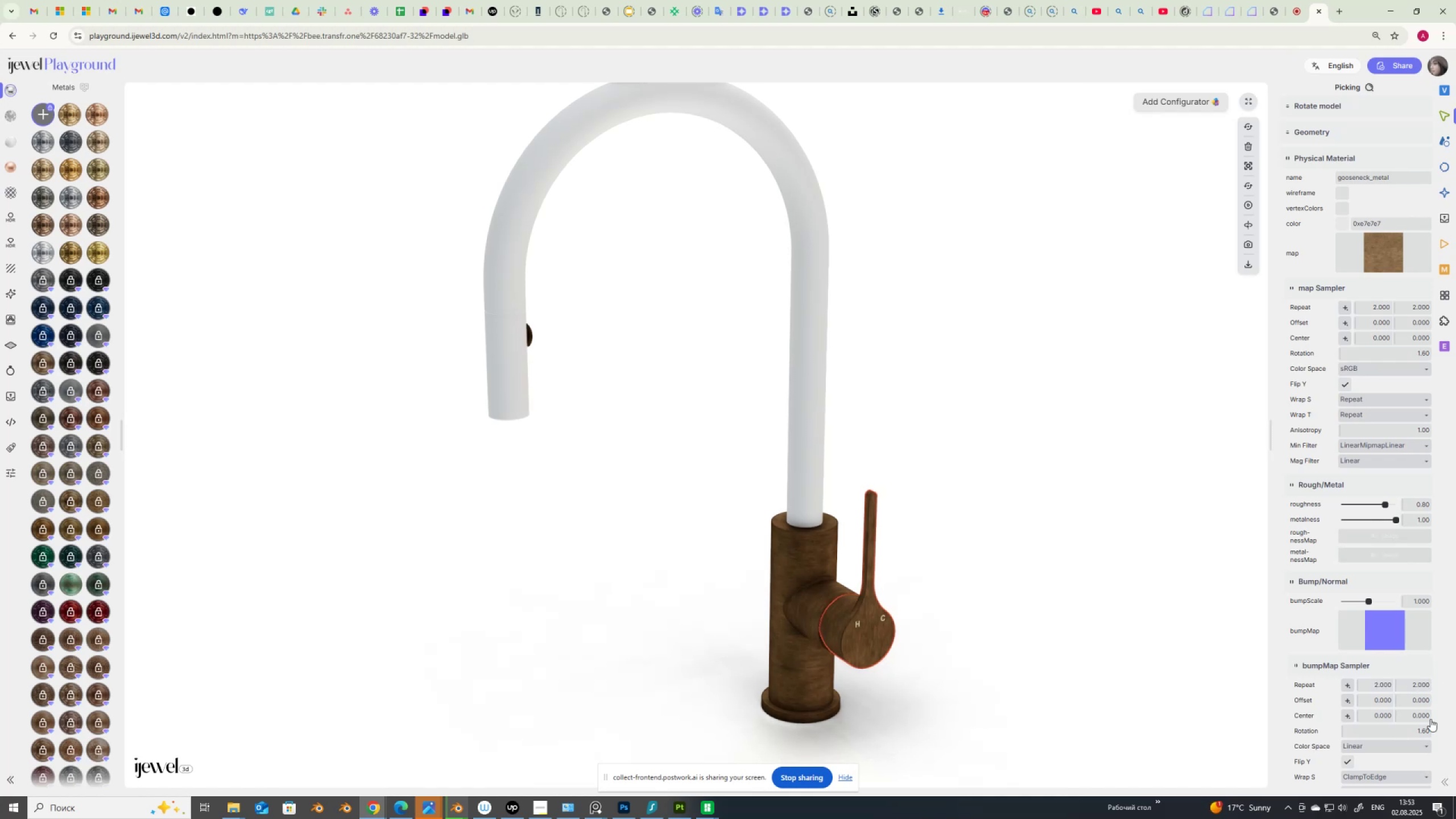 
scroll: coordinate [1421, 726], scroll_direction: down, amount: 3.0
 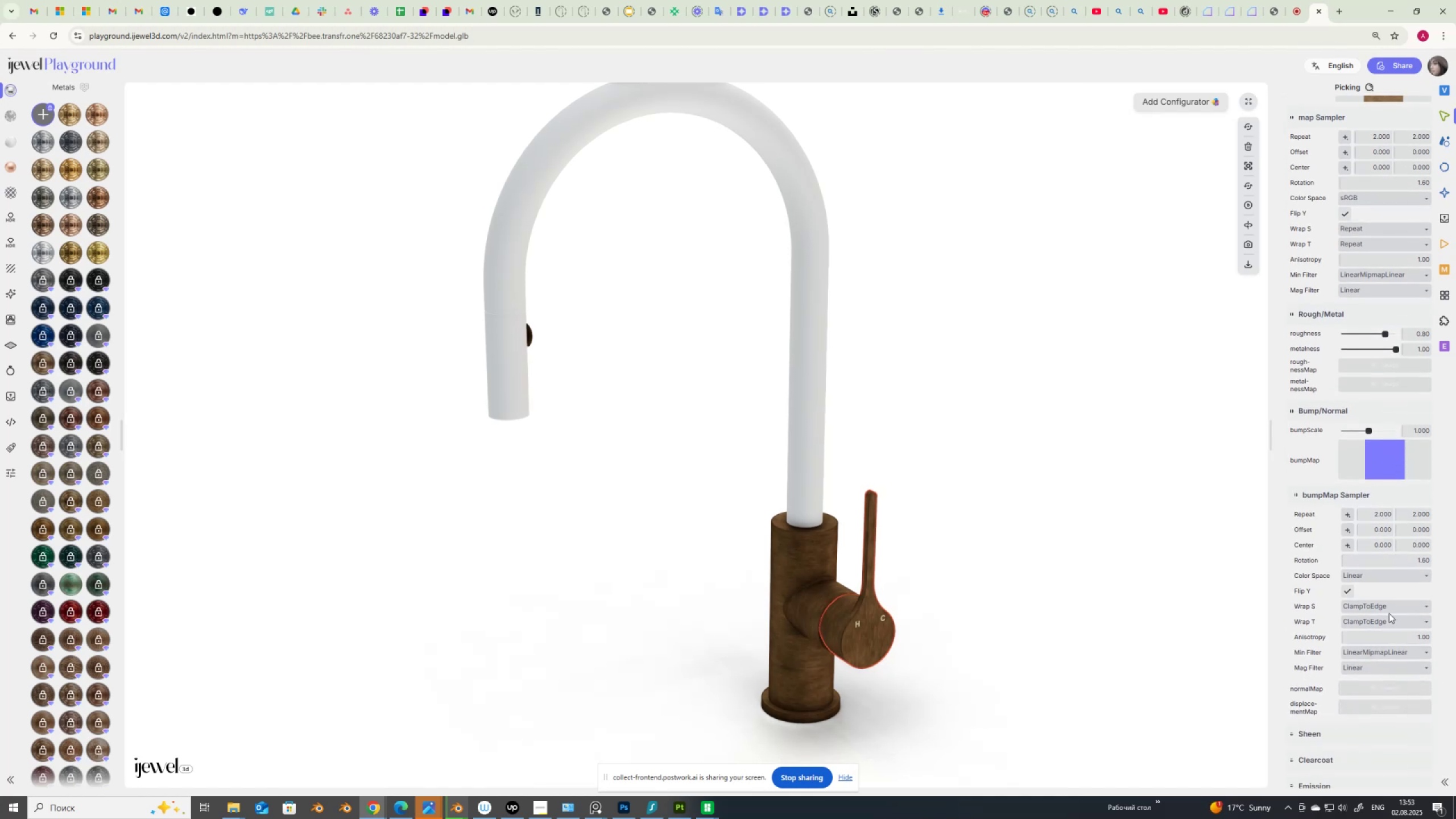 
left_click([1392, 606])
 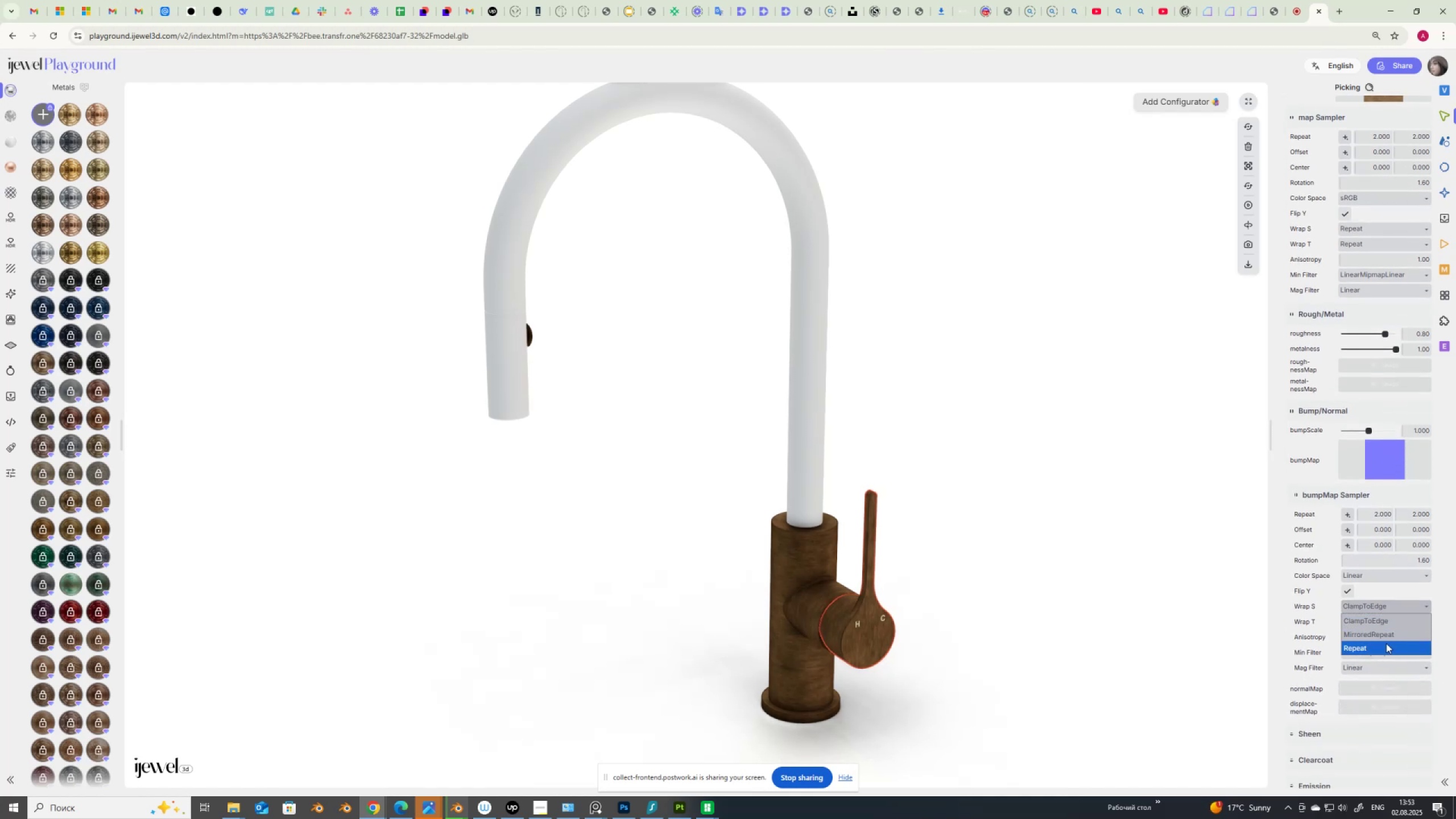 
left_click([1386, 645])
 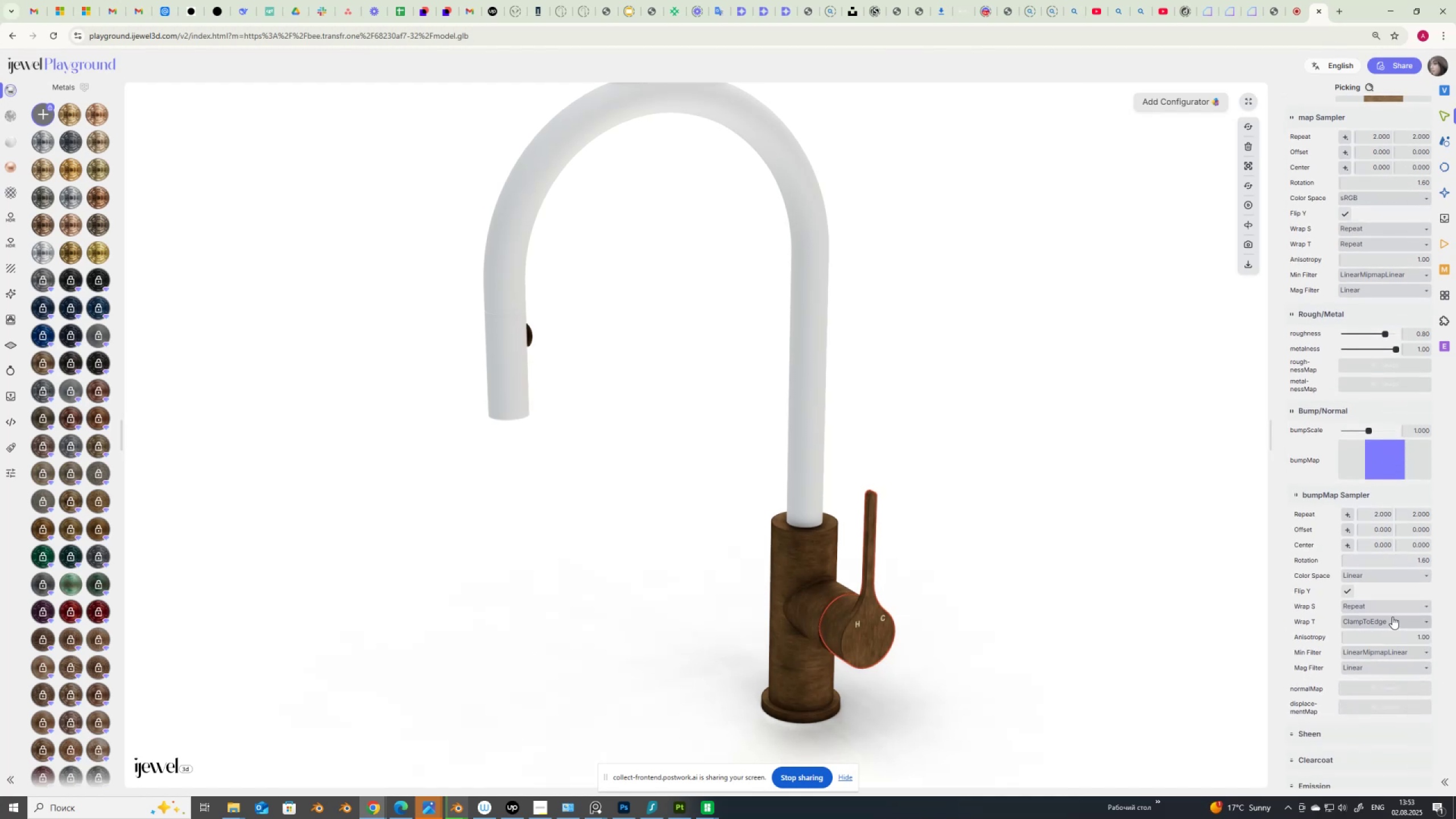 
left_click([1392, 617])
 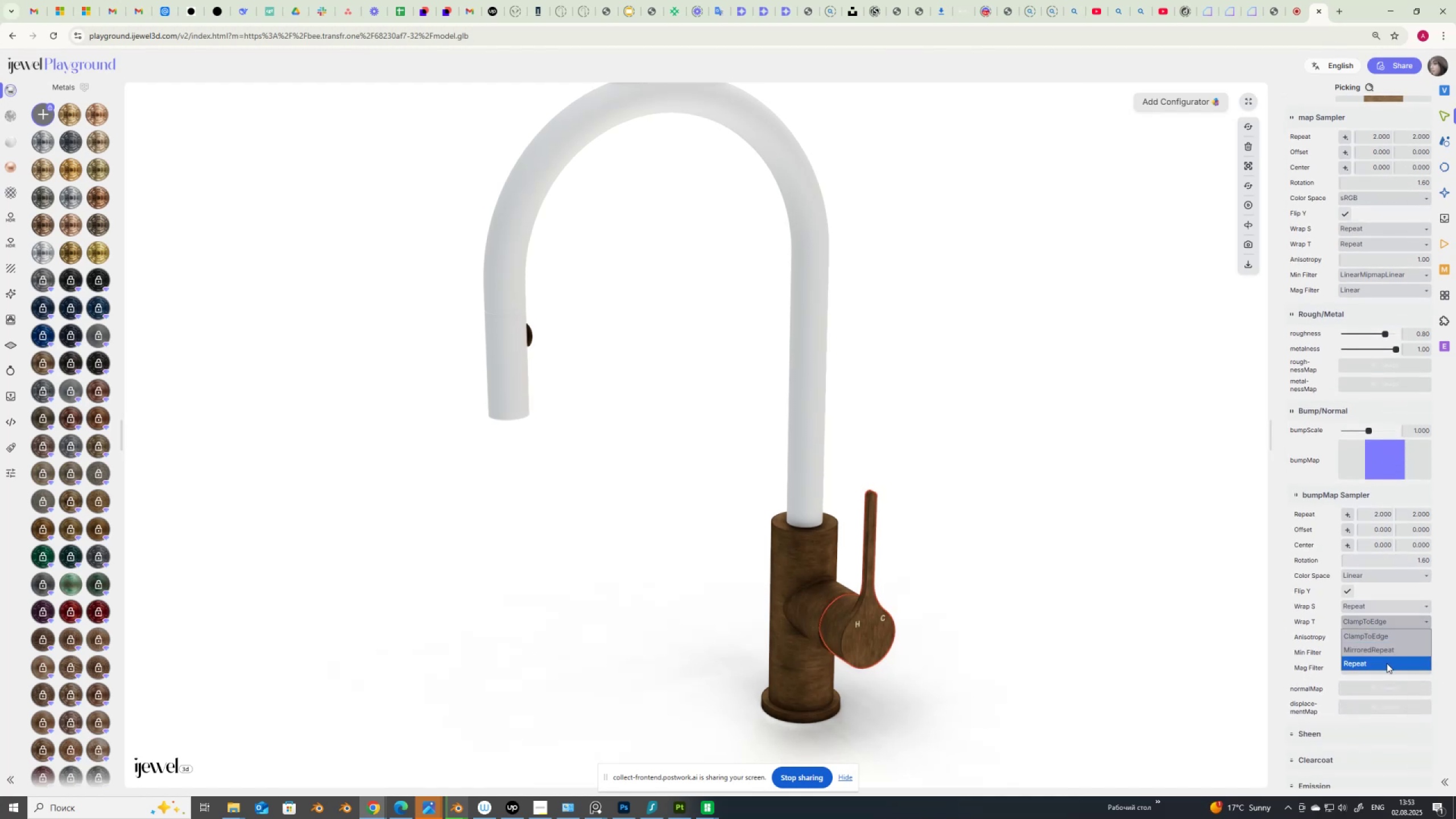 
left_click([1387, 663])
 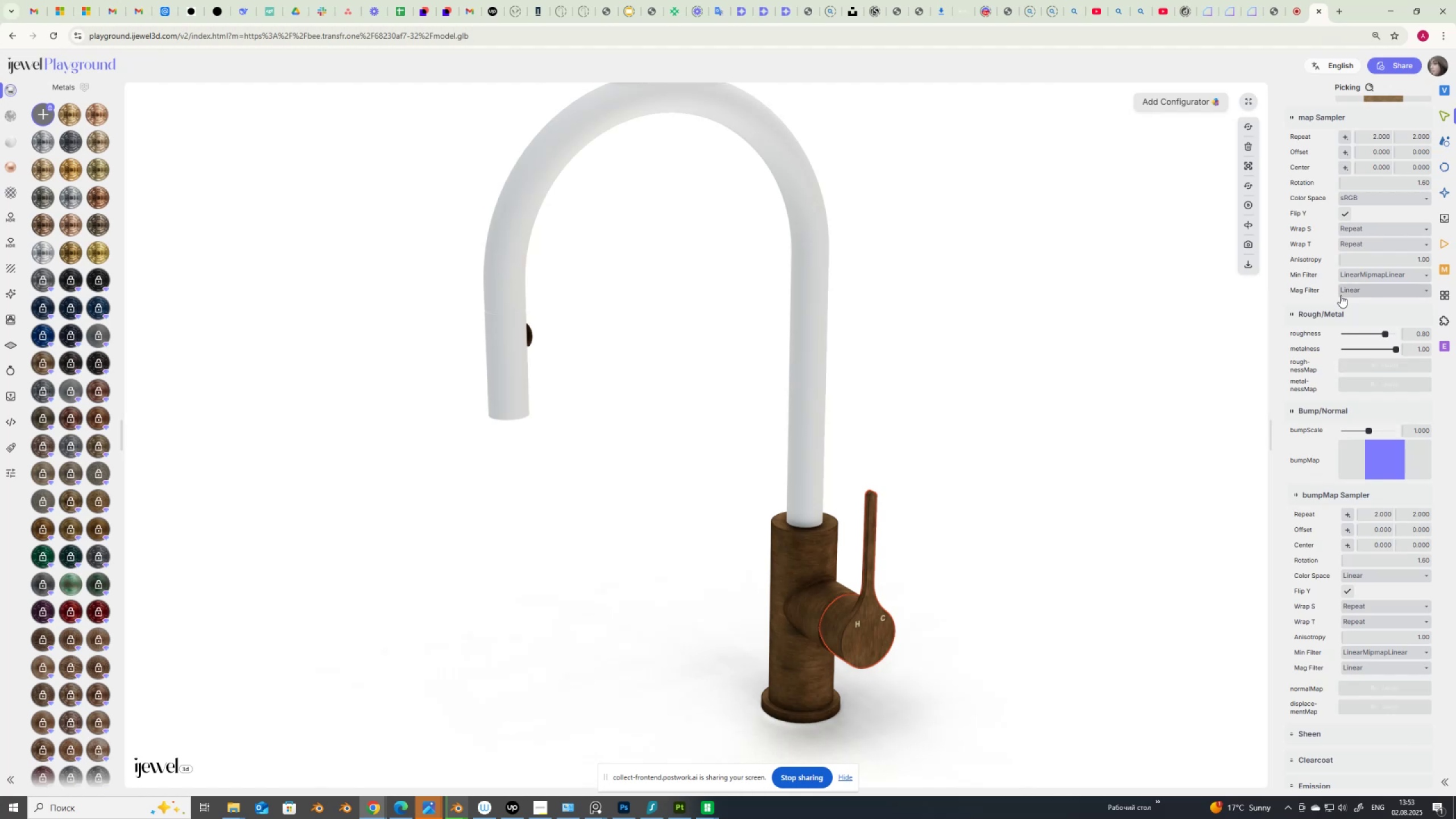 
scroll: coordinate [1341, 295], scroll_direction: up, amount: 4.0
 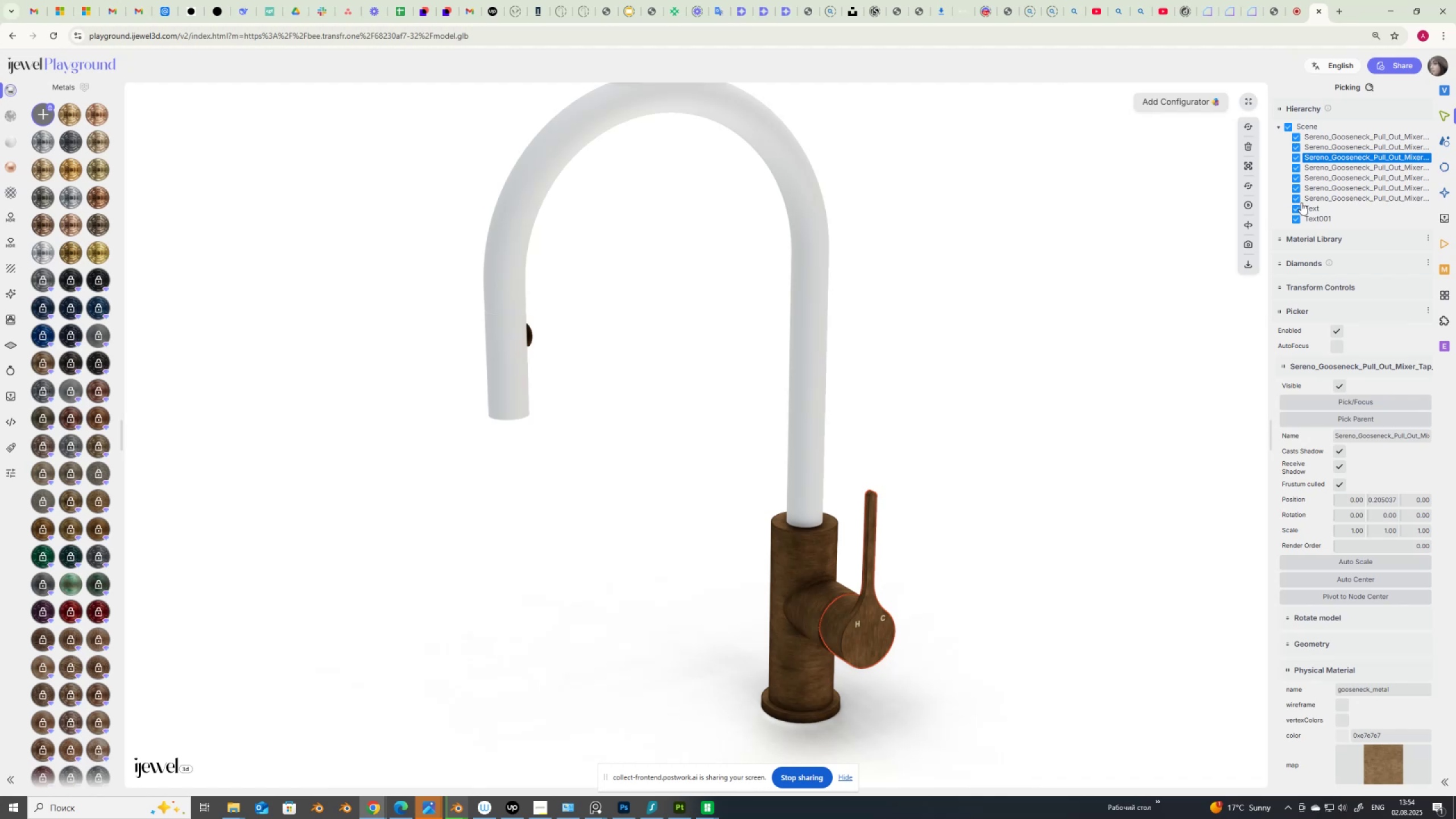 
left_click([1339, 195])
 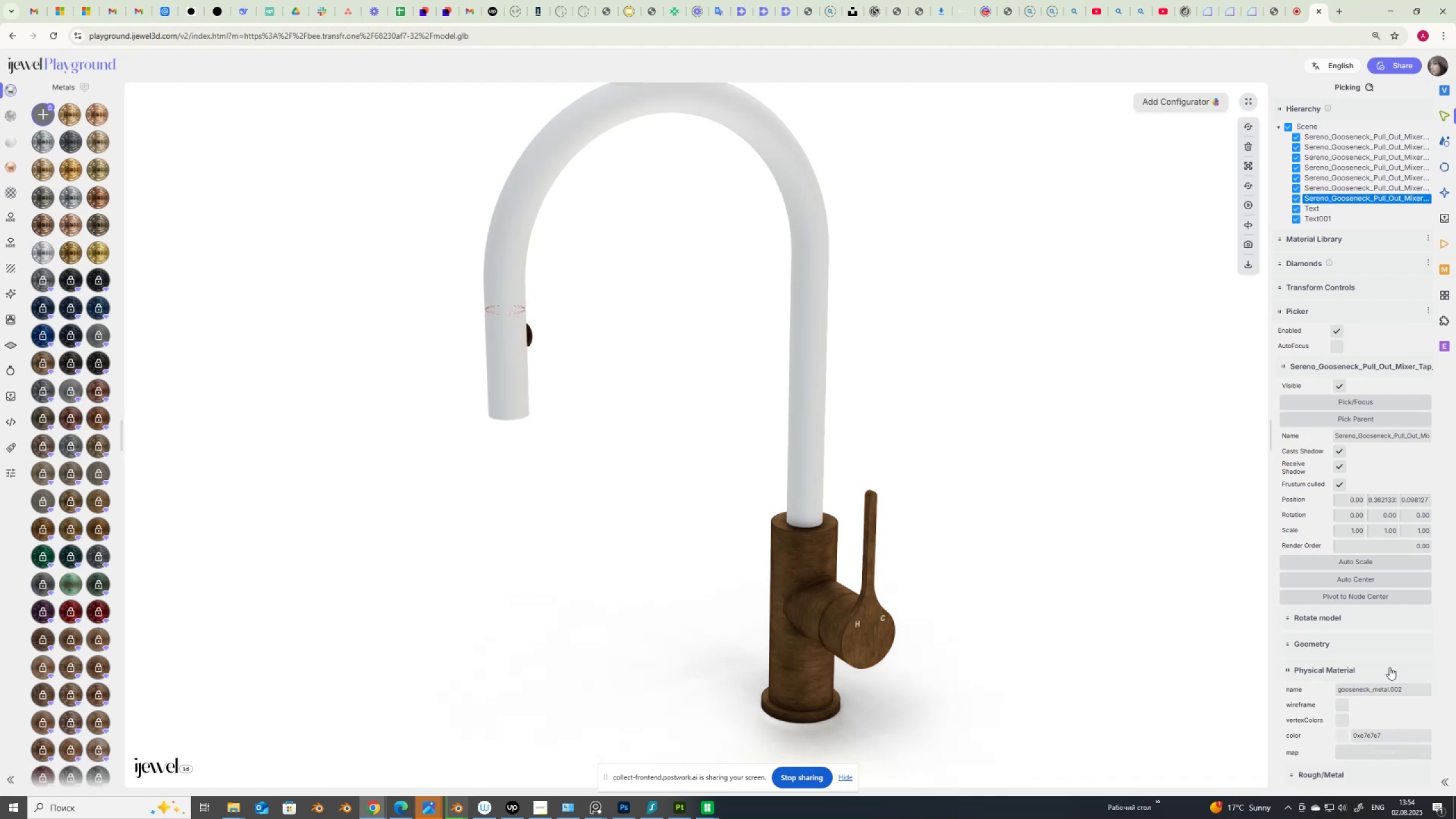 
scroll: coordinate [1330, 681], scroll_direction: down, amount: 9.0
 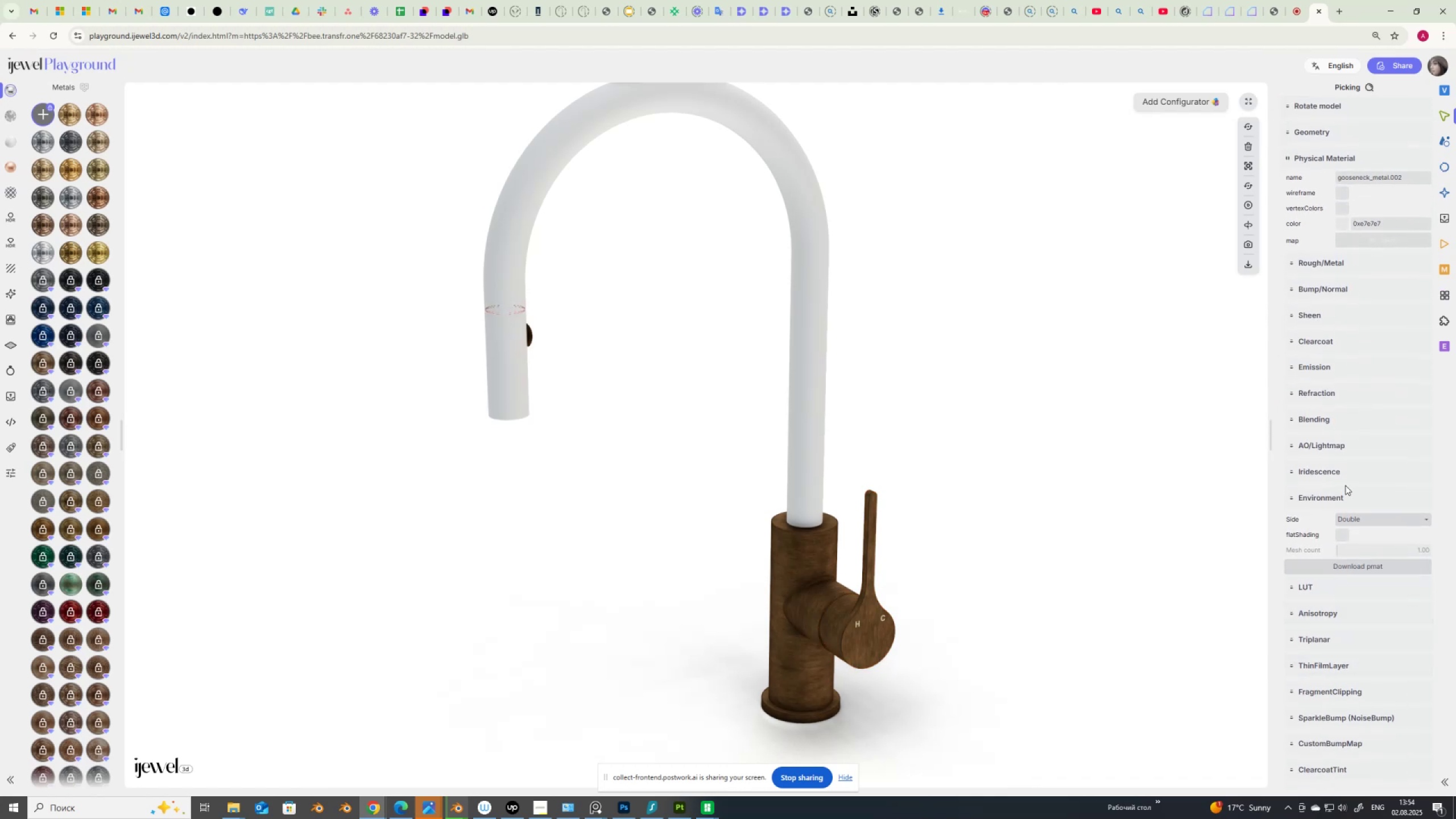 
scroll: coordinate [1316, 416], scroll_direction: up, amount: 3.0
 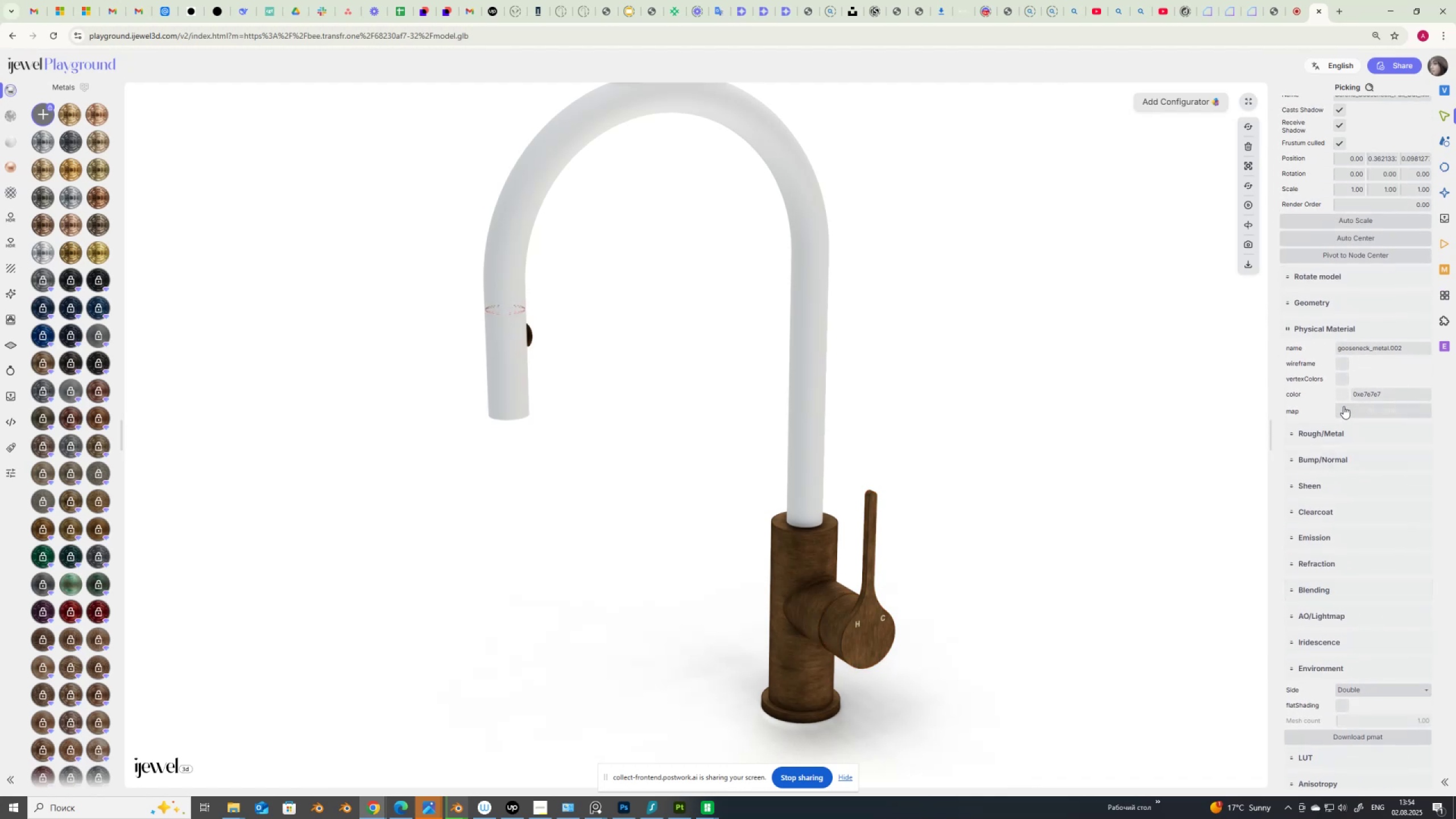 
left_click([1344, 400])
 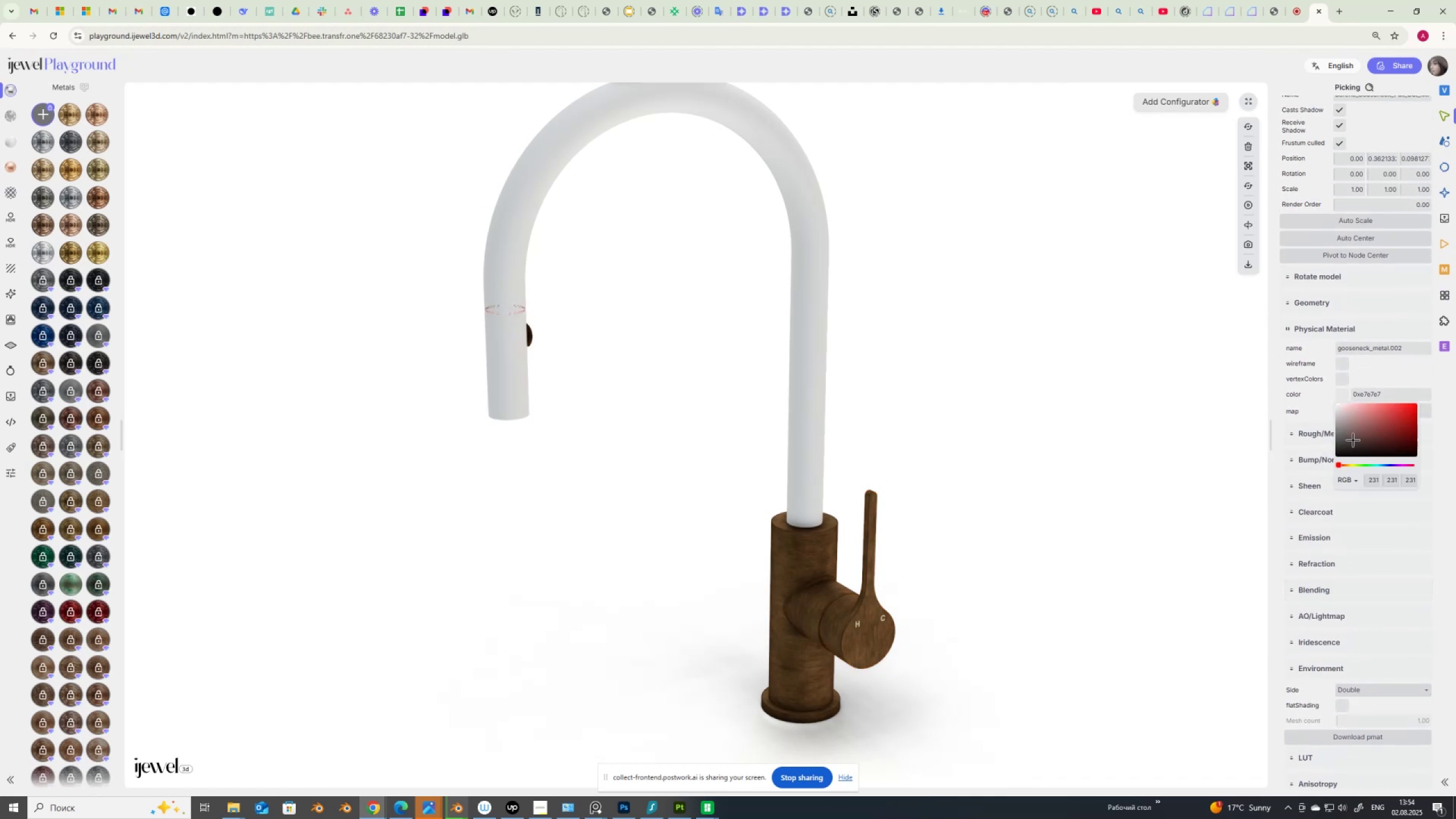 
left_click_drag(start_coordinate=[1346, 432], to_coordinate=[1327, 441])
 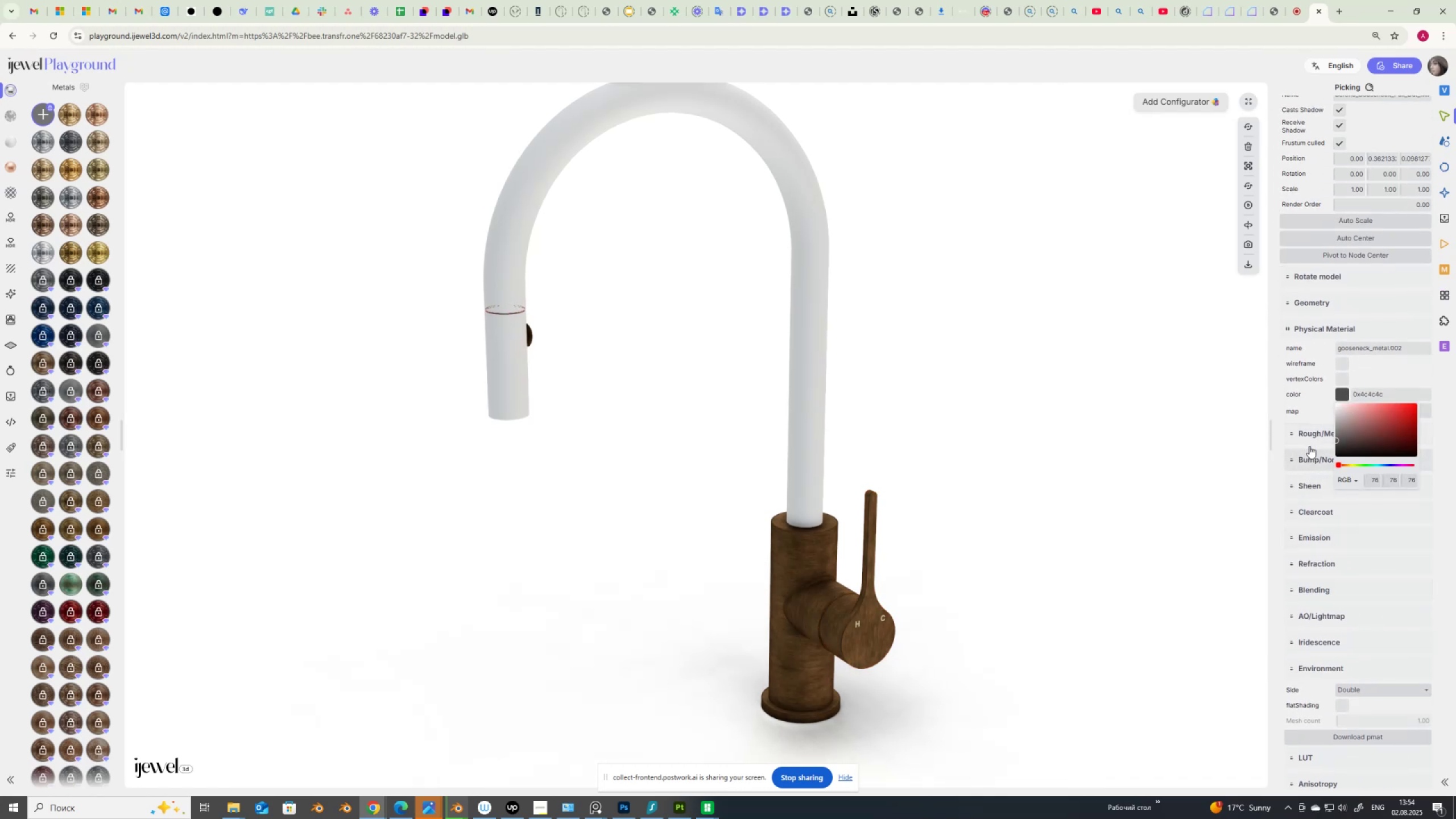 
left_click([1310, 433])
 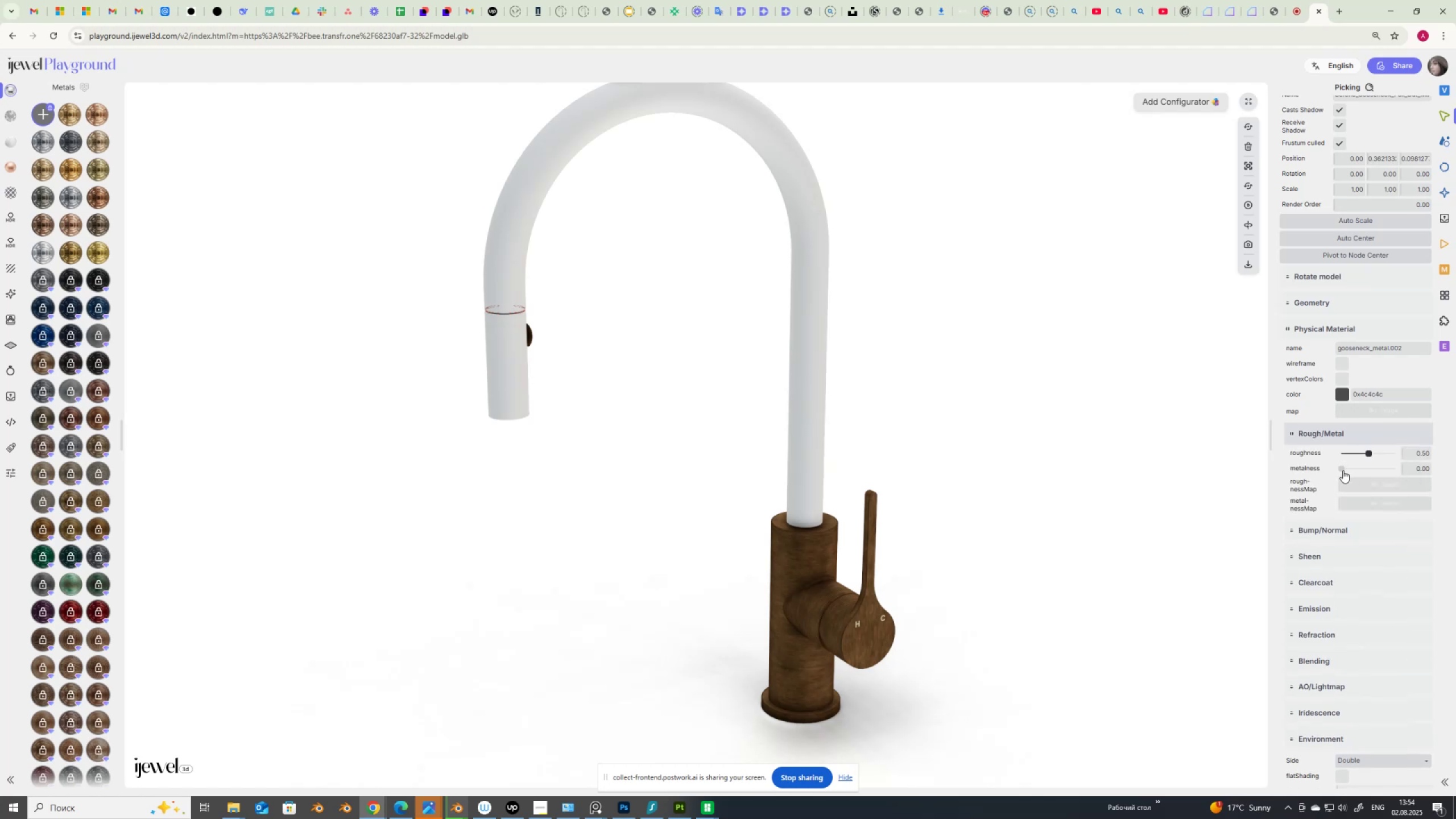 
left_click_drag(start_coordinate=[1343, 468], to_coordinate=[1420, 471])
 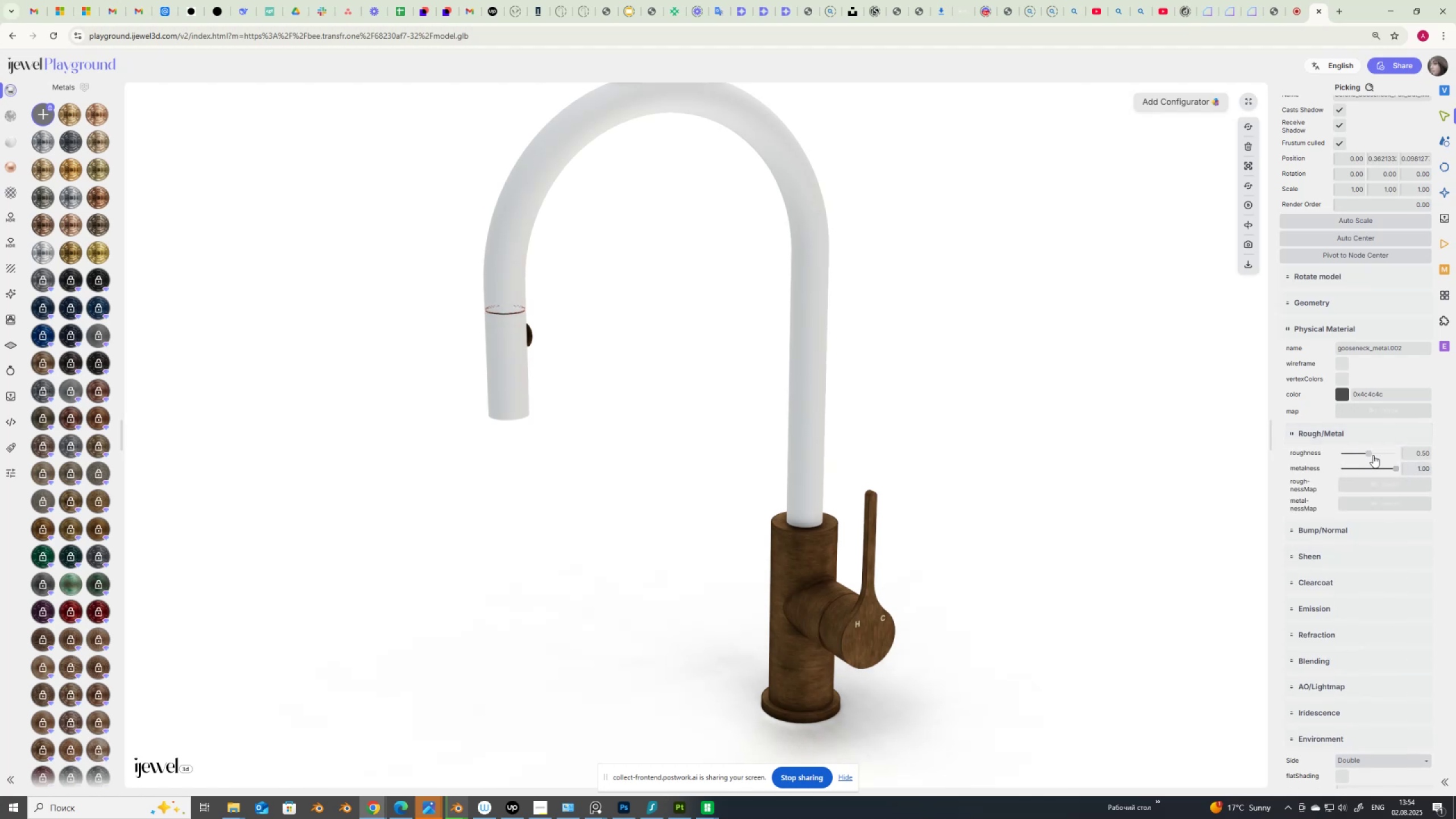 
left_click_drag(start_coordinate=[1371, 455], to_coordinate=[1378, 455])
 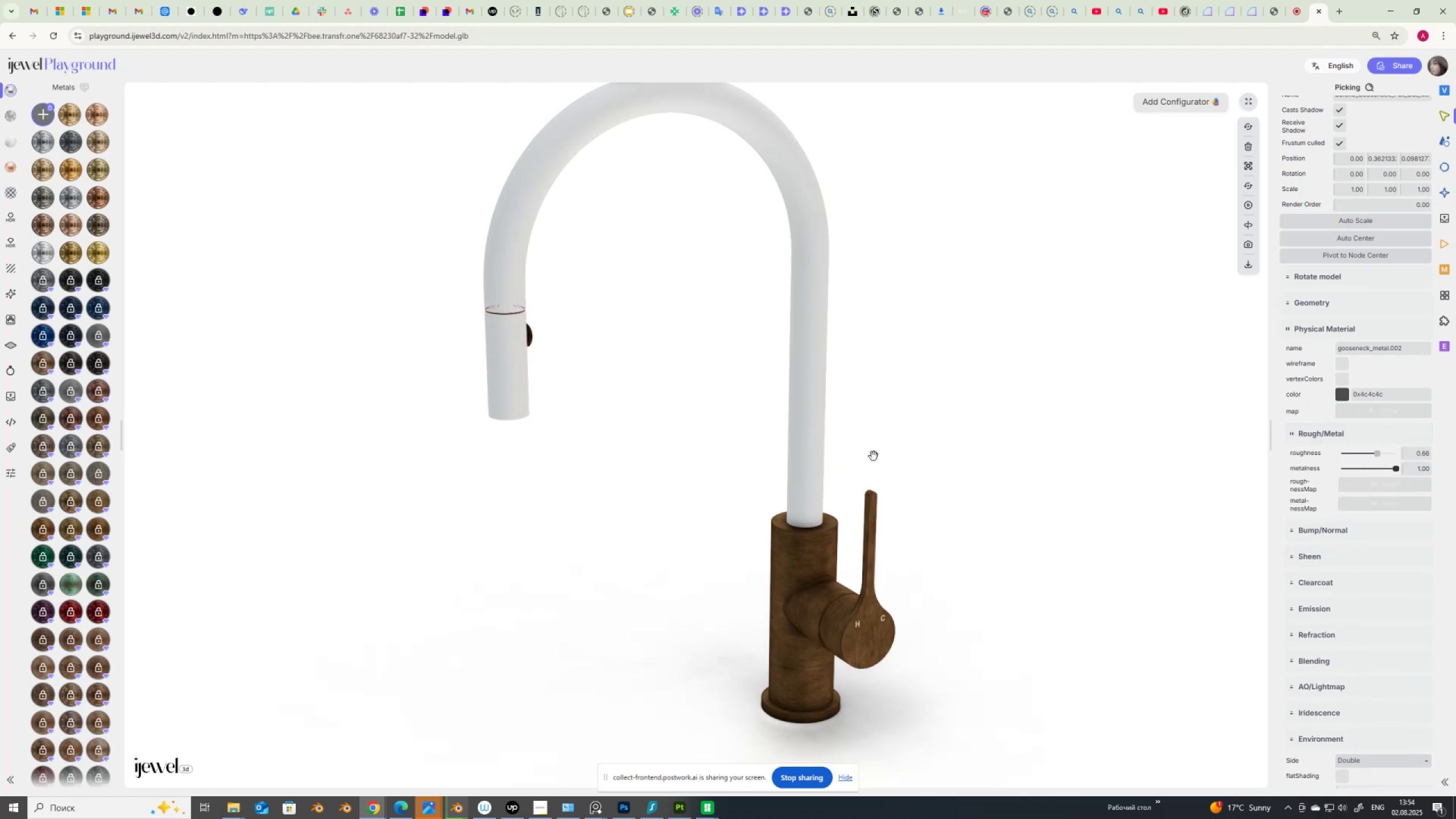 
left_click([816, 458])
 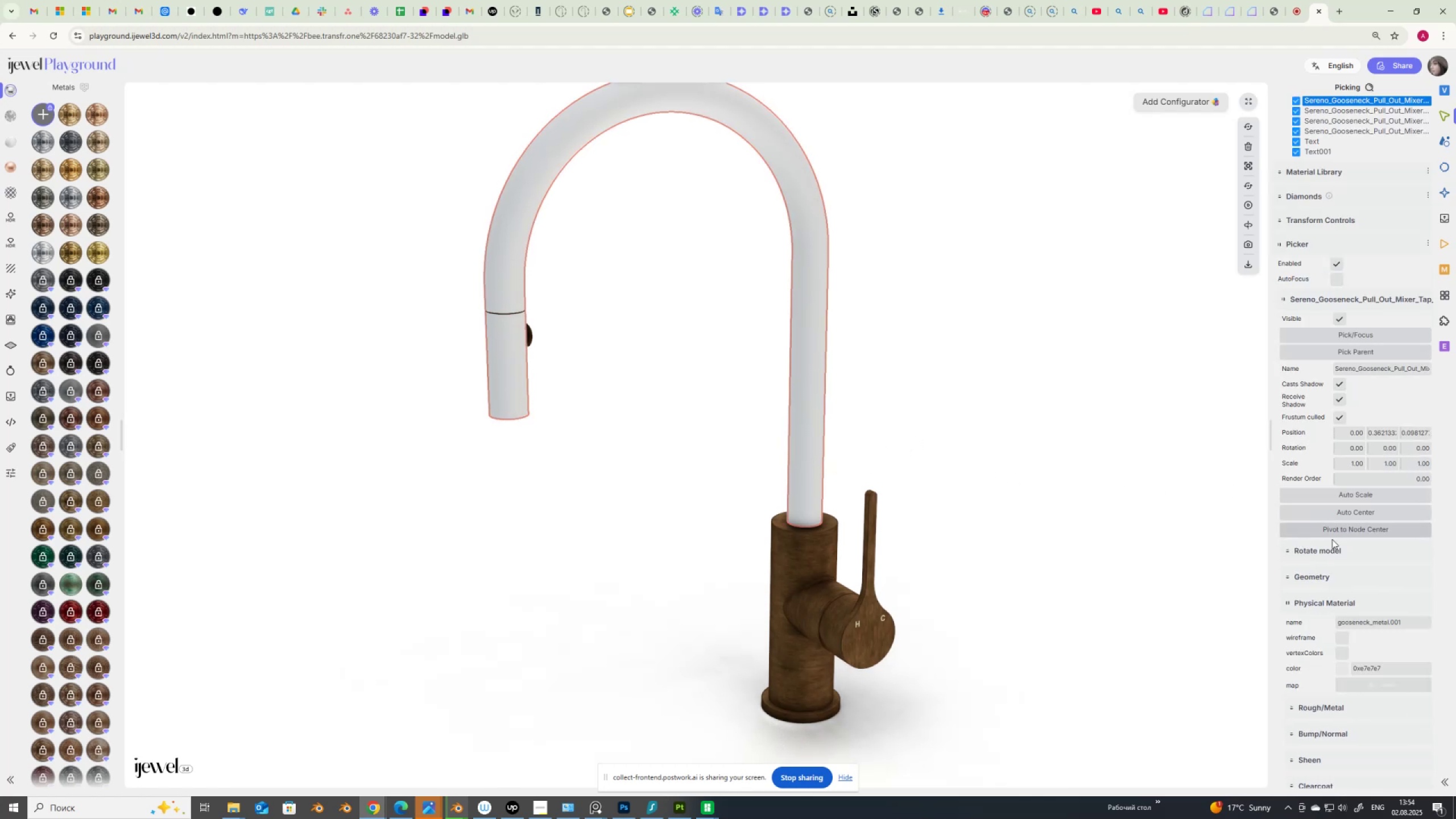 
scroll: coordinate [1316, 666], scroll_direction: down, amount: 4.0
 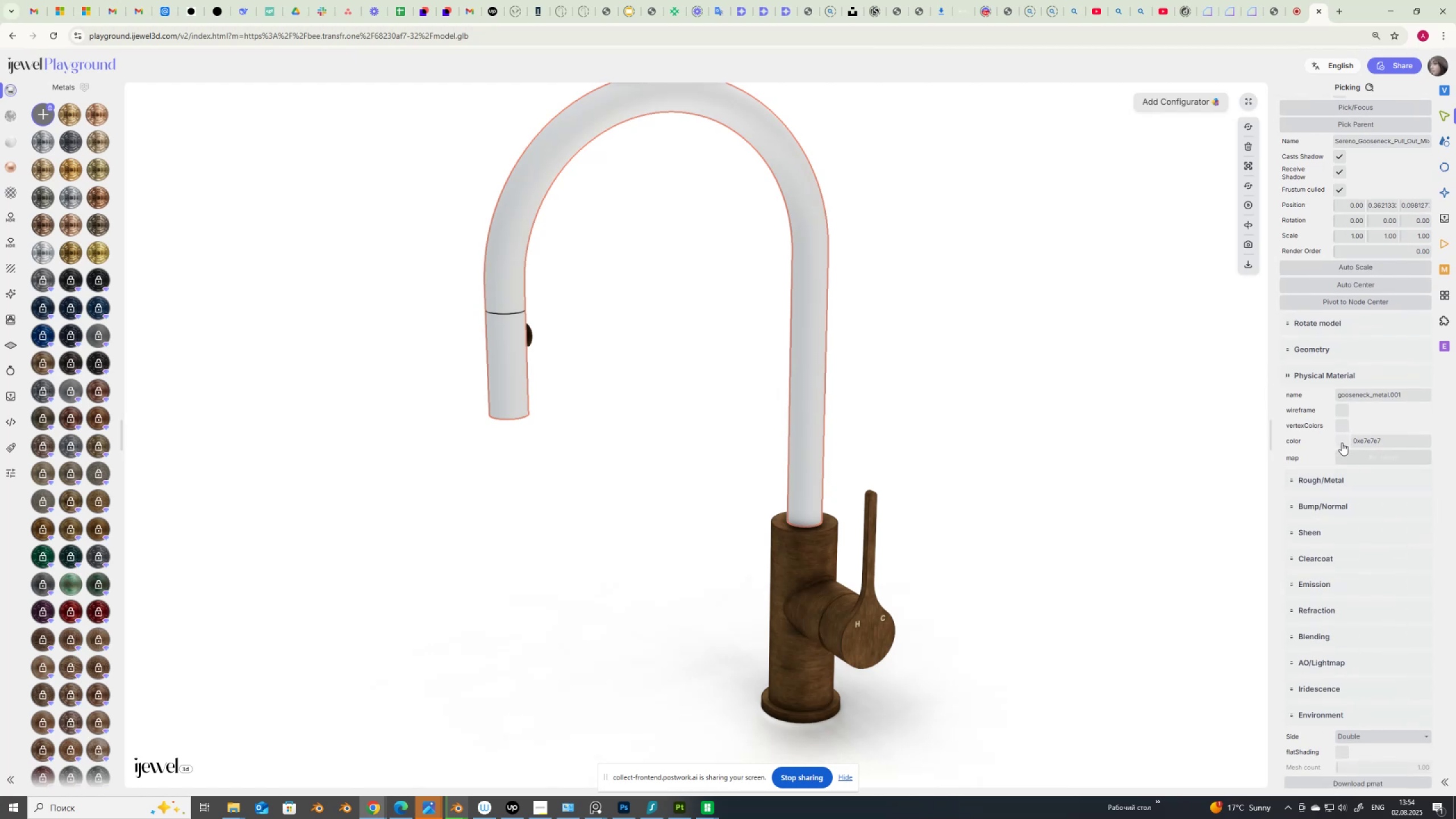 
left_click([1352, 452])
 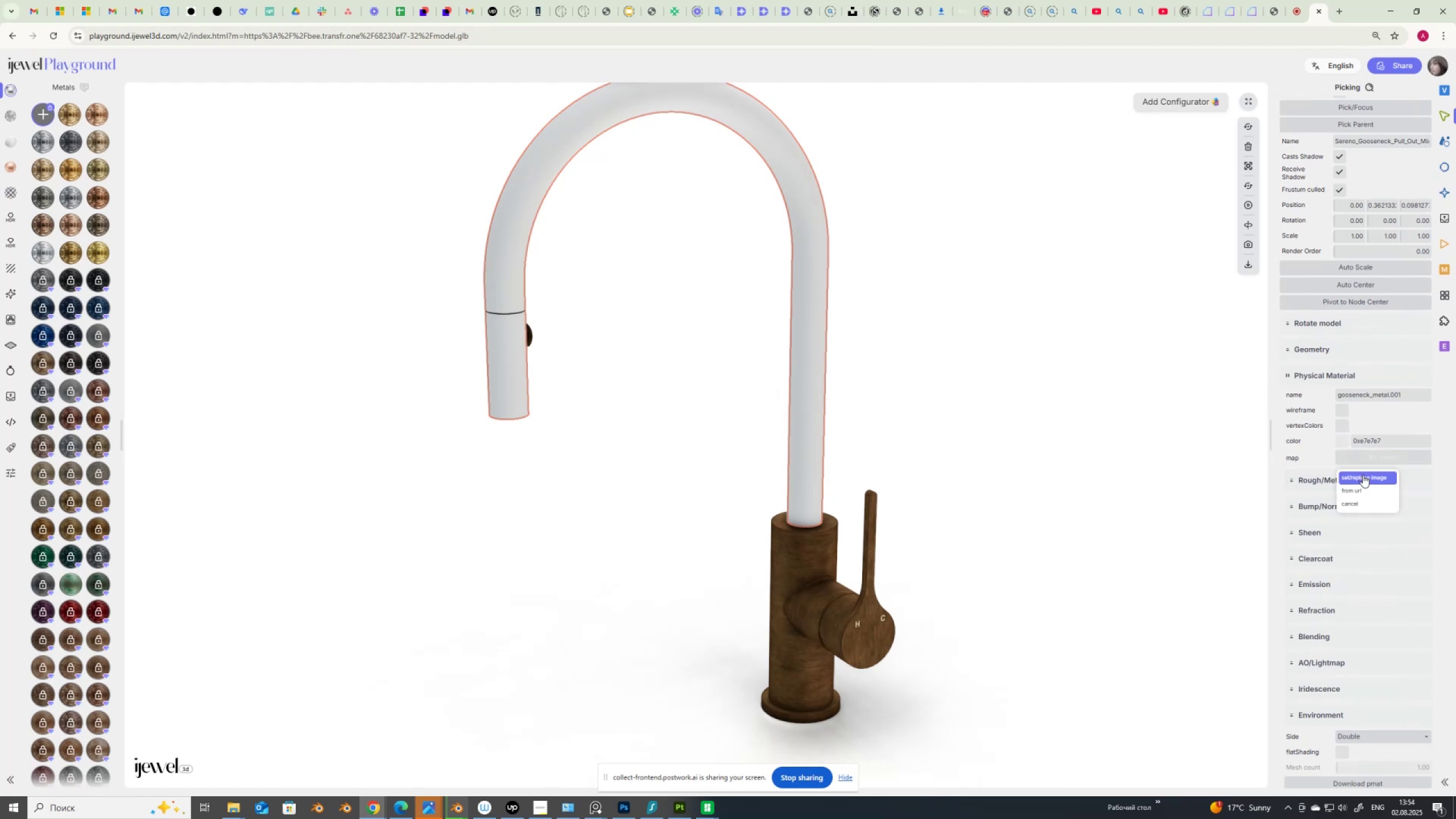 
left_click([1363, 475])
 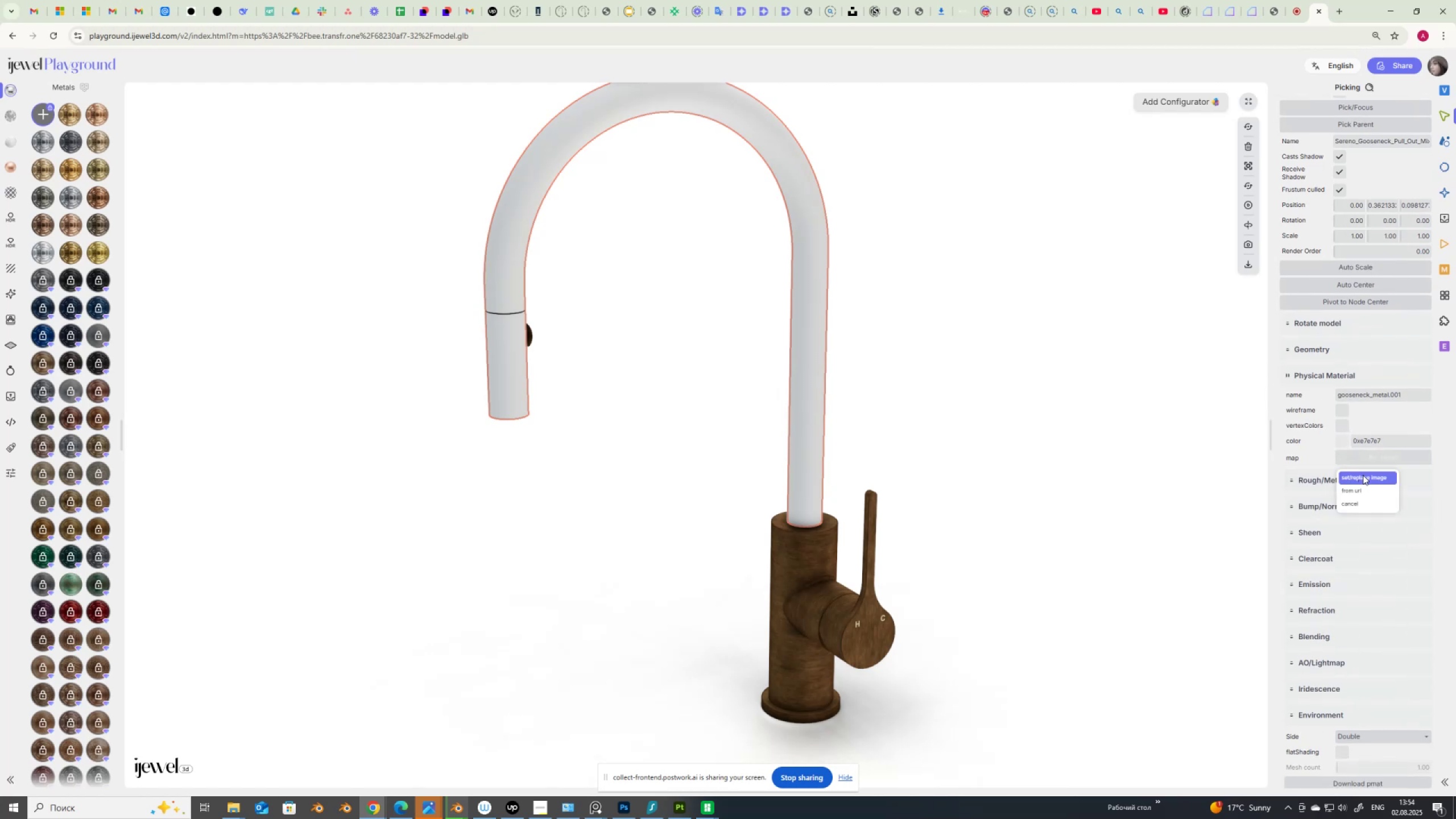 
mouse_move([656, 191])
 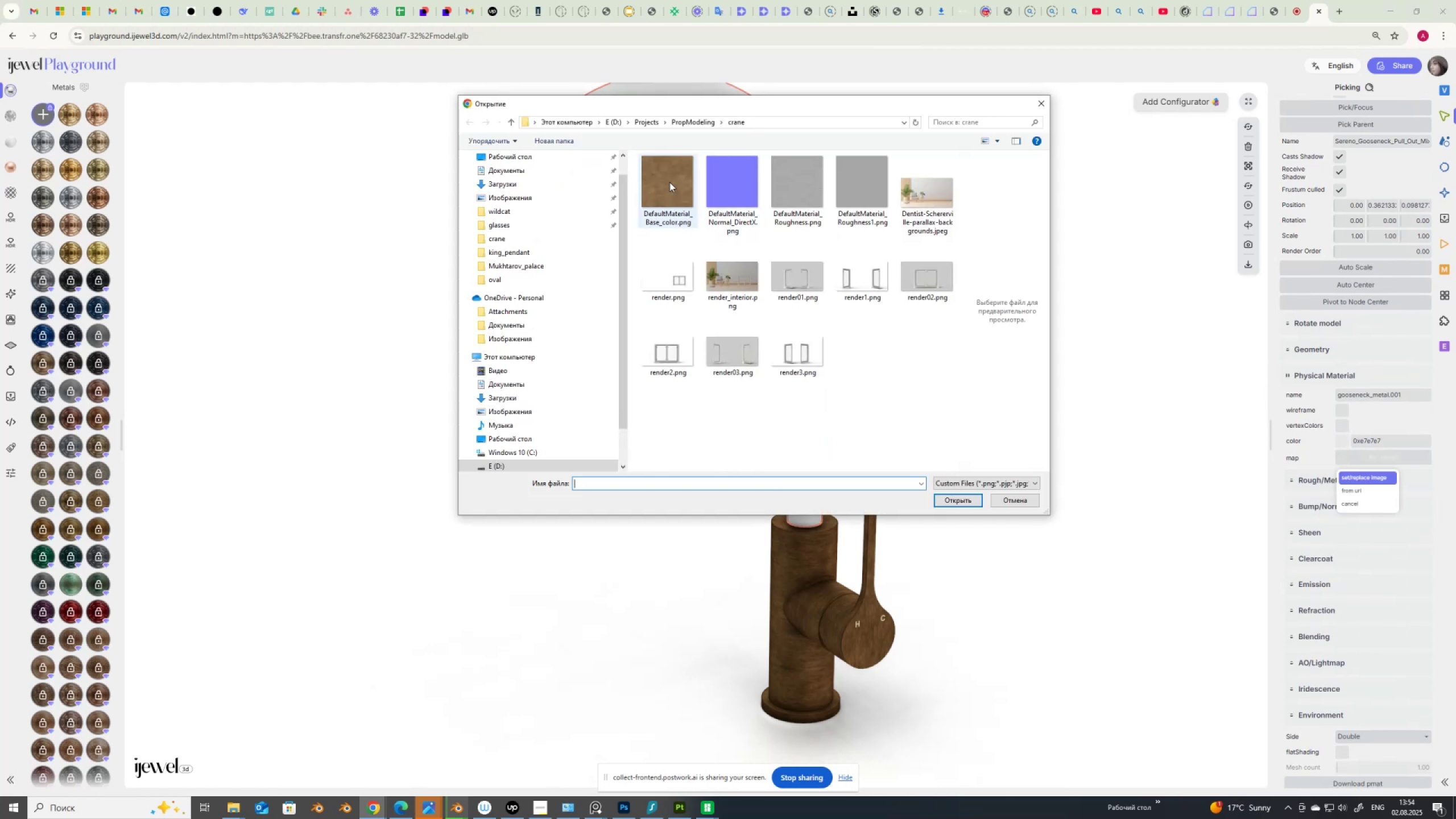 
double_click([669, 182])
 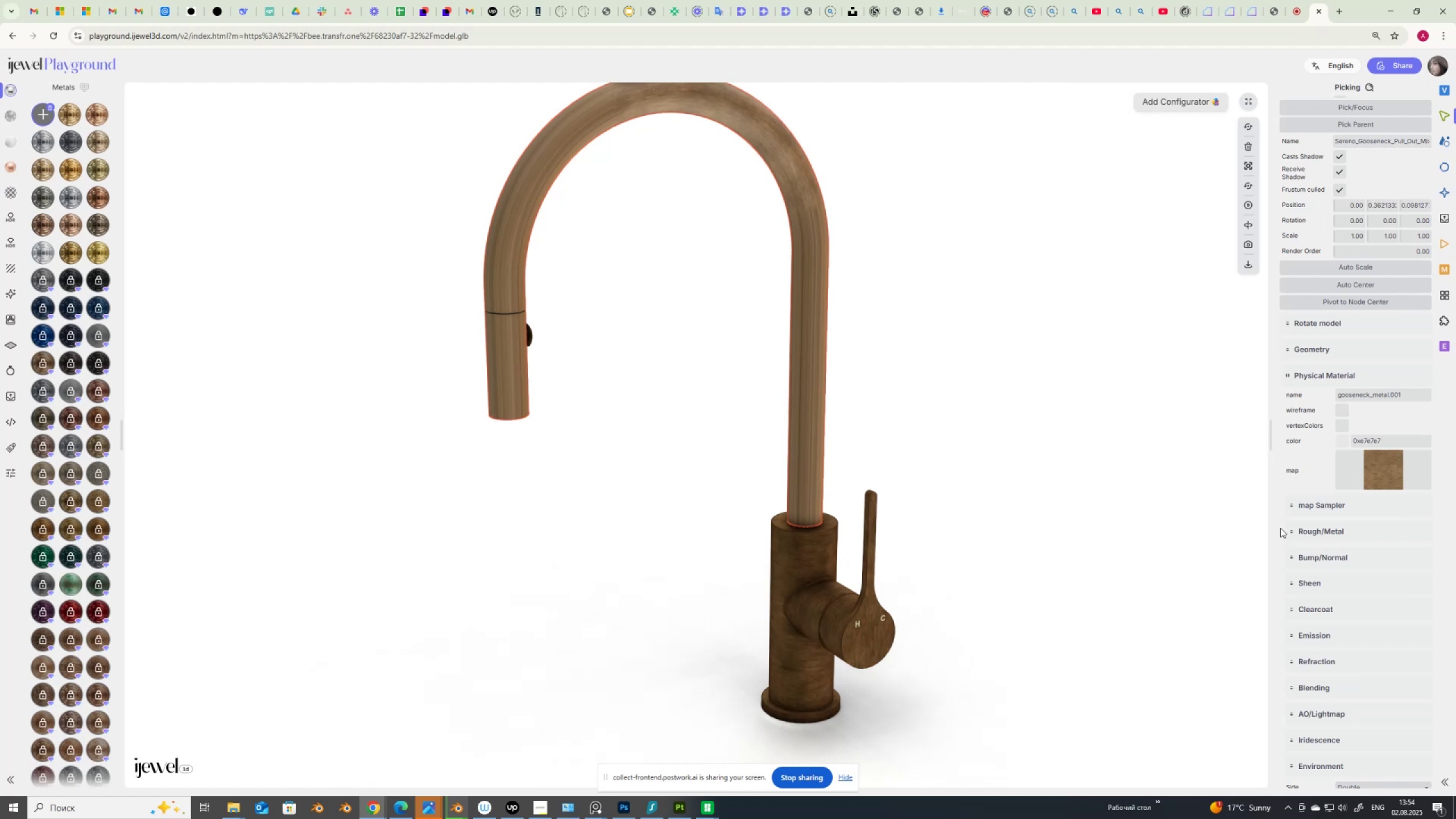 
left_click([1320, 506])
 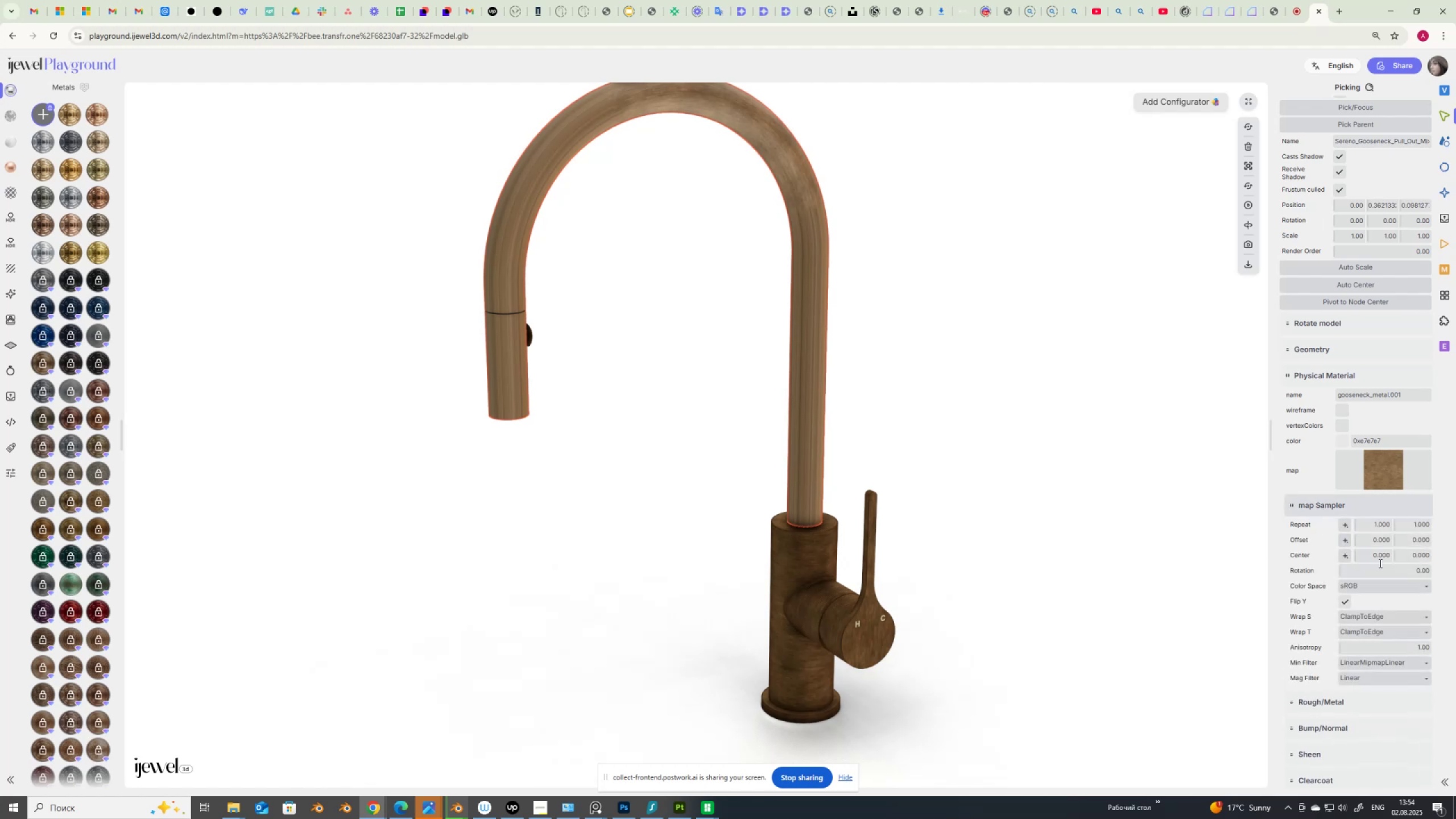 
left_click_drag(start_coordinate=[1395, 571], to_coordinate=[1455, 576])
 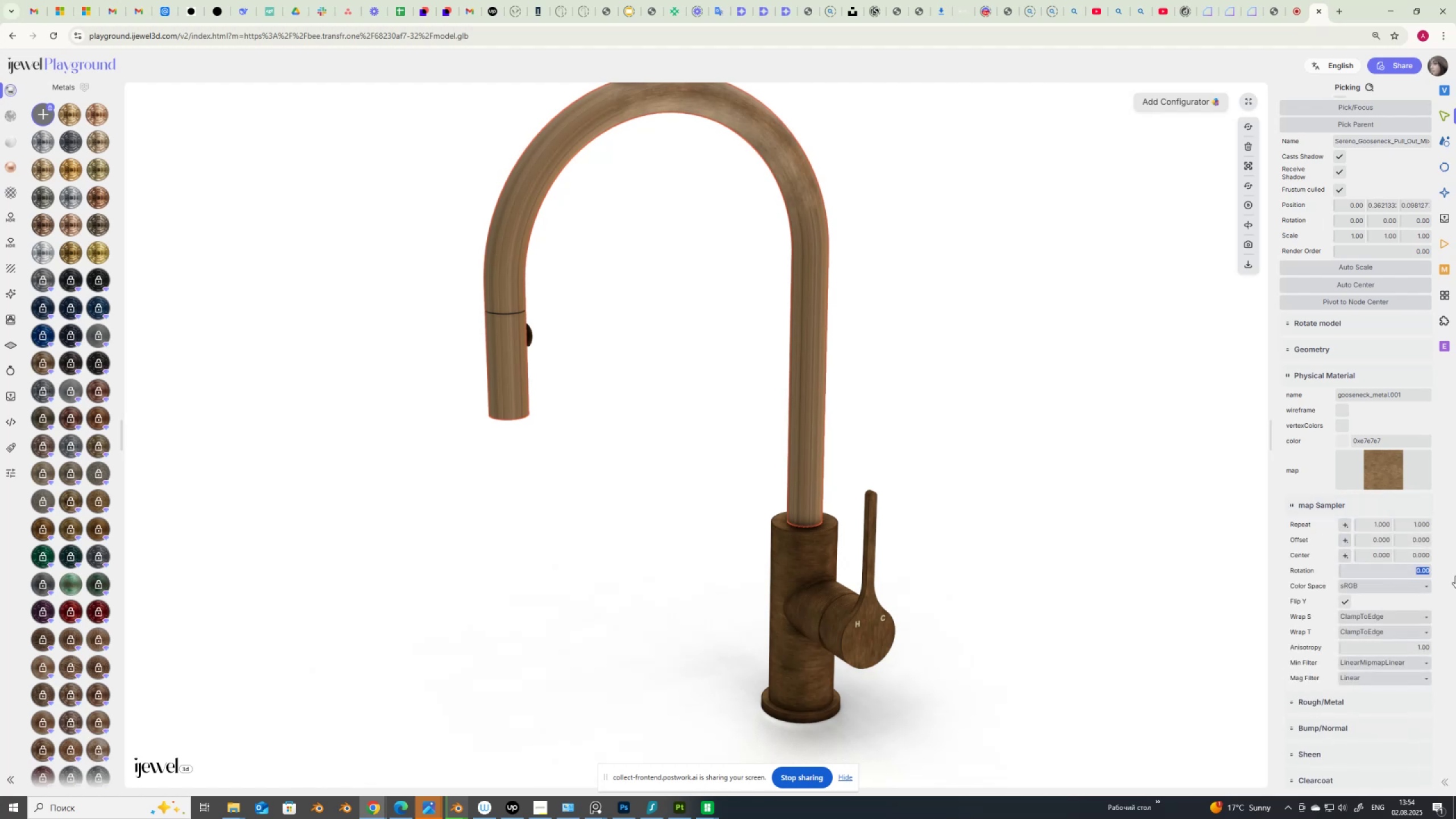 
key(Numpad1)
 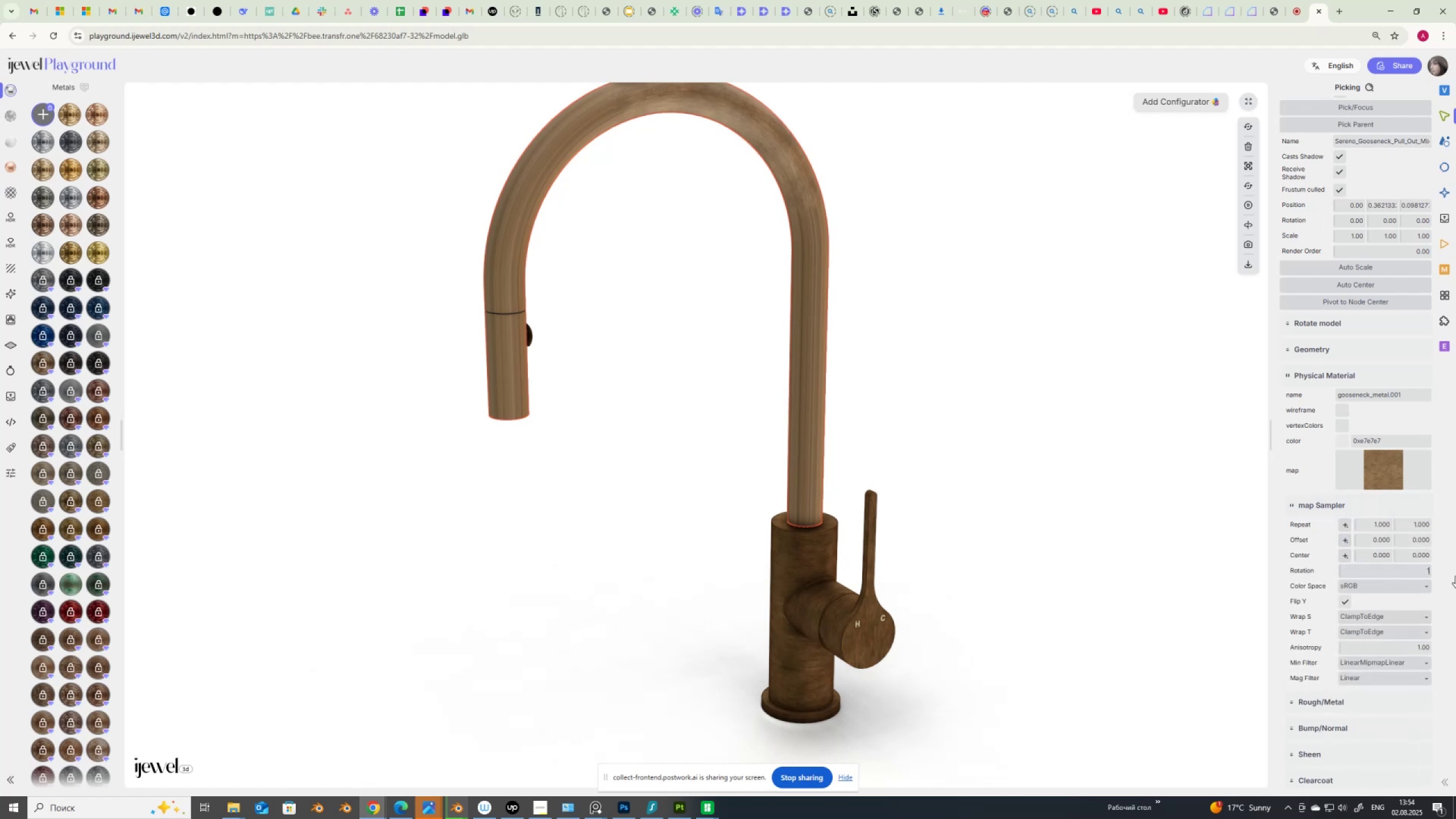 
key(NumpadDecimal)
 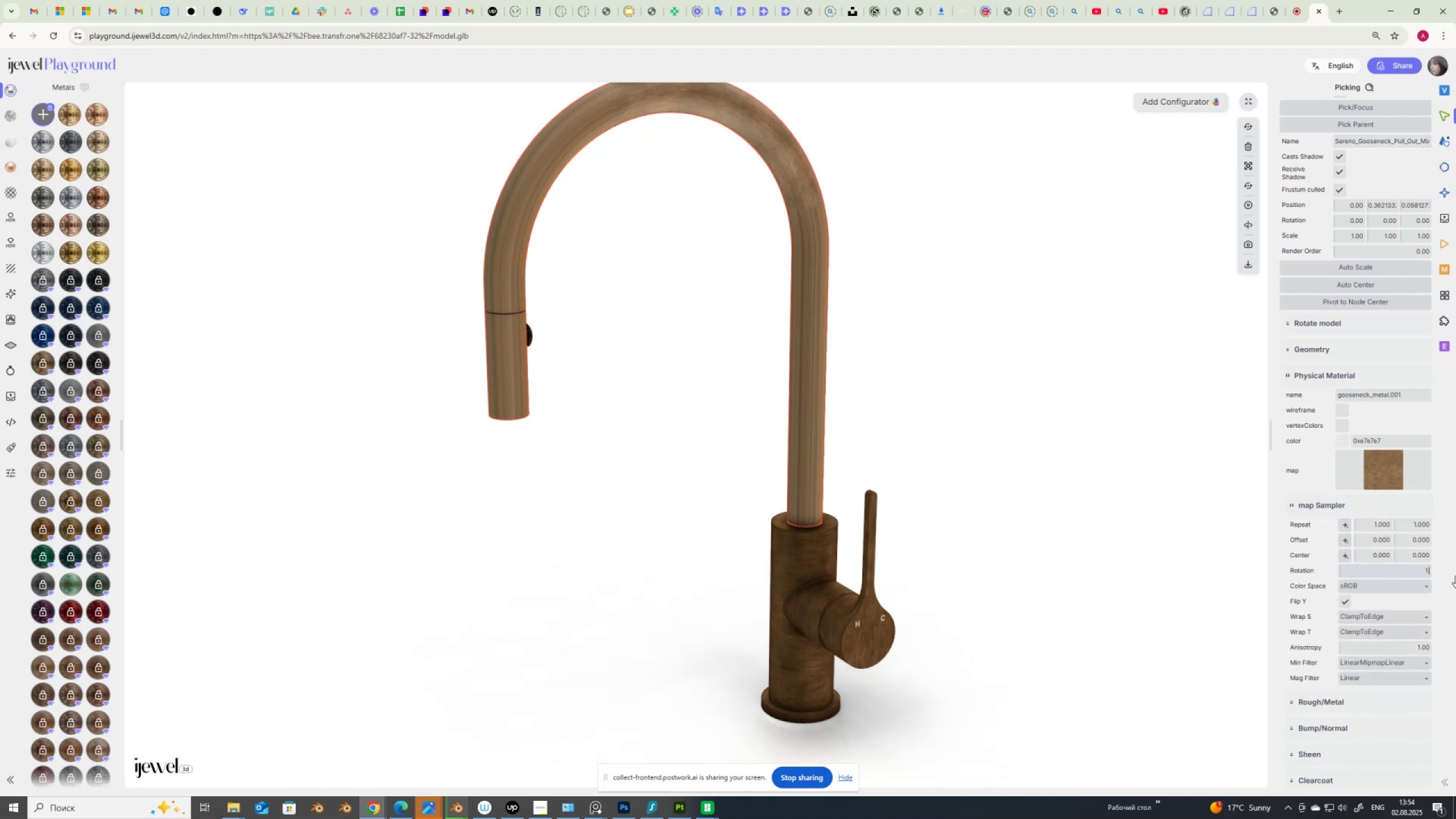 
key(Numpad6)
 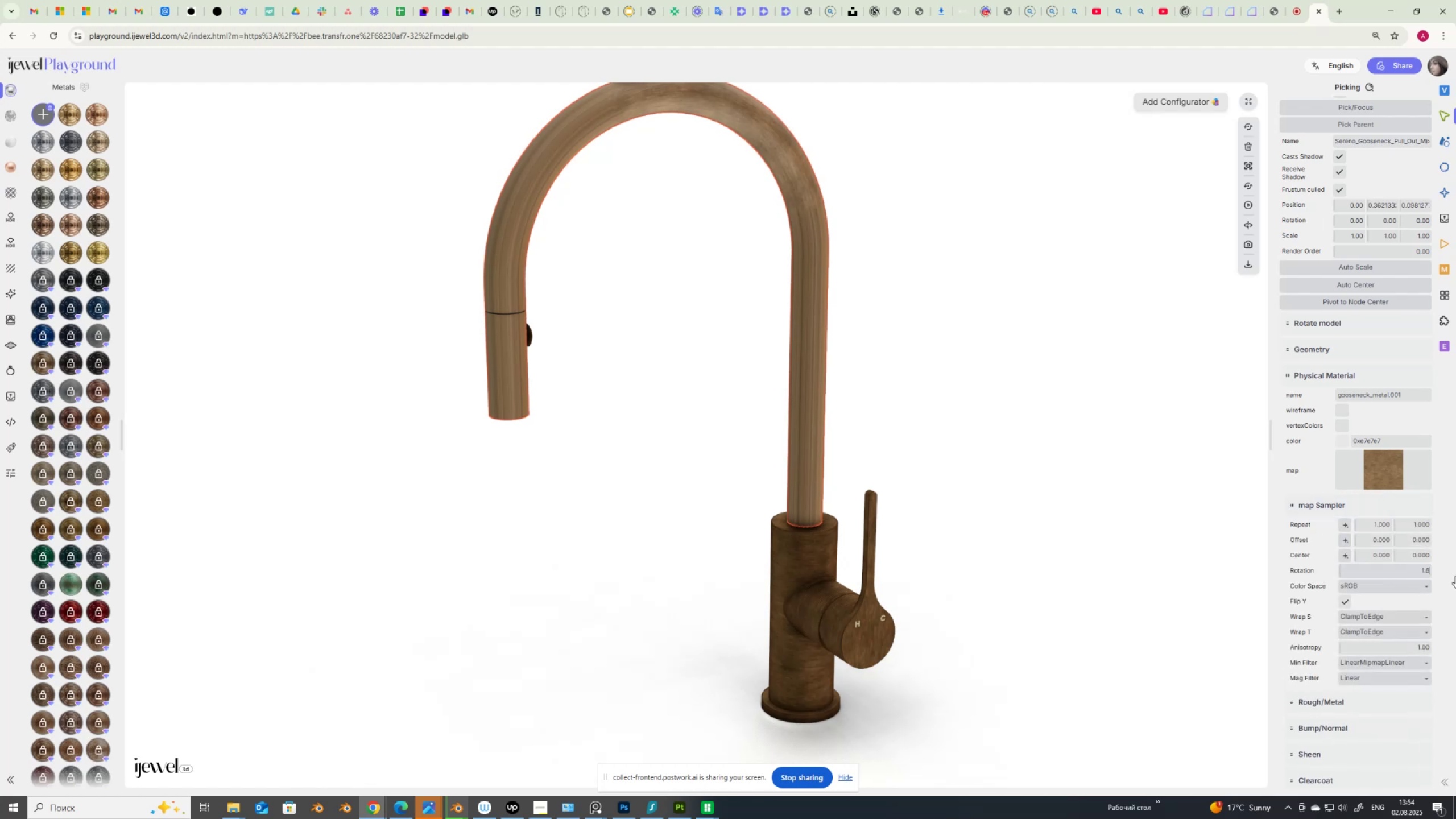 
key(NumpadEnter)
 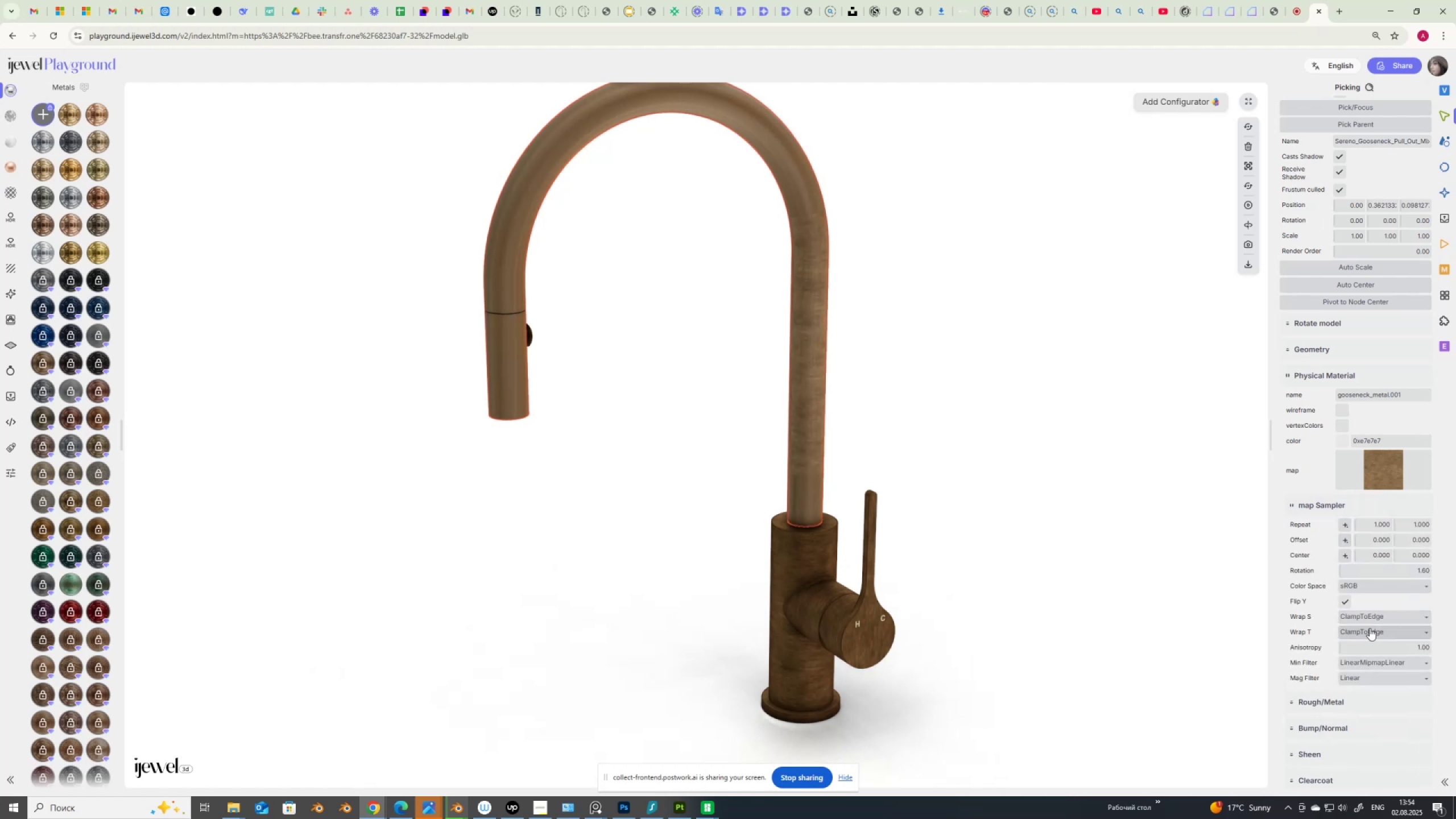 
left_click([1377, 617])
 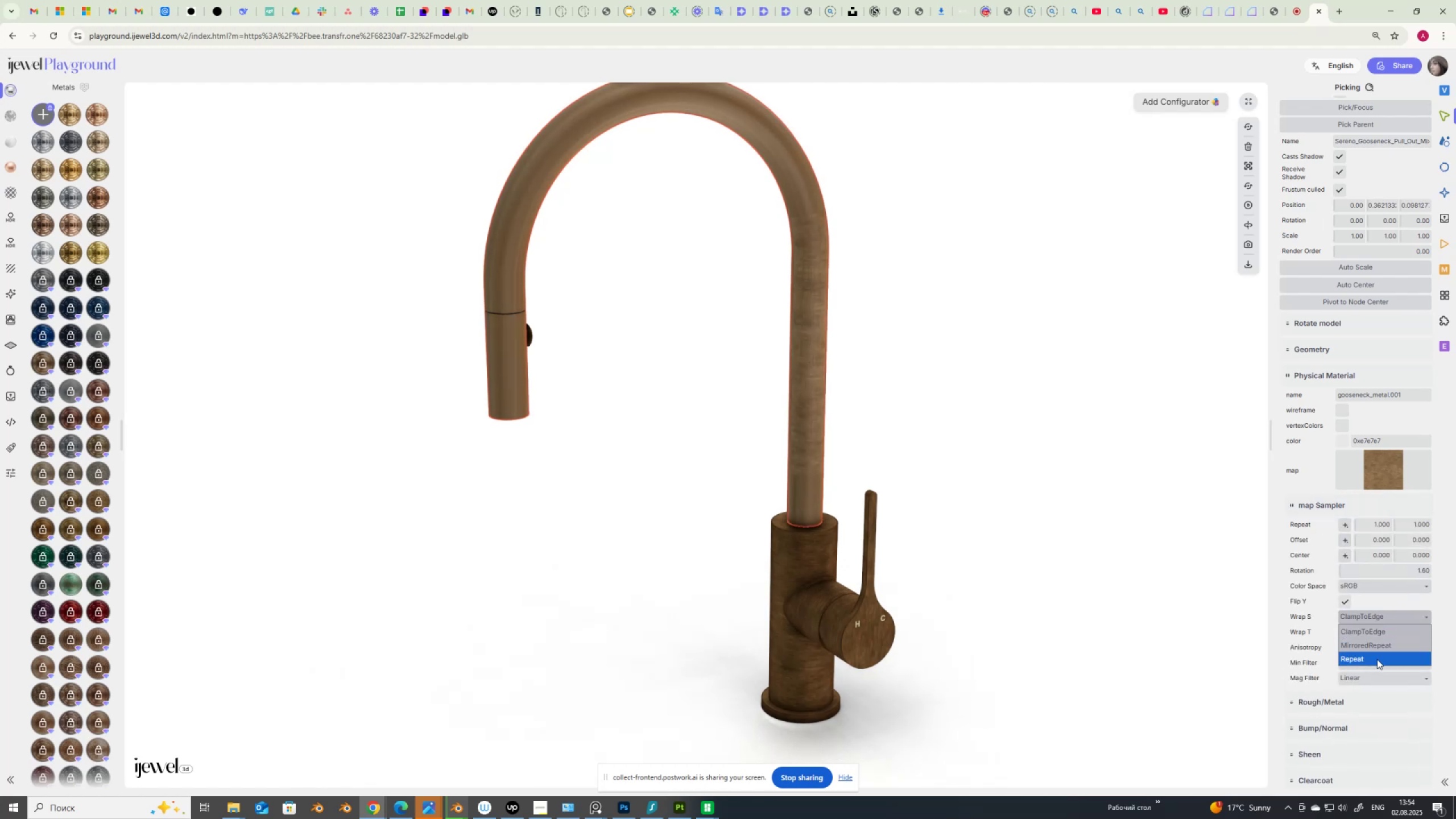 
left_click([1377, 659])
 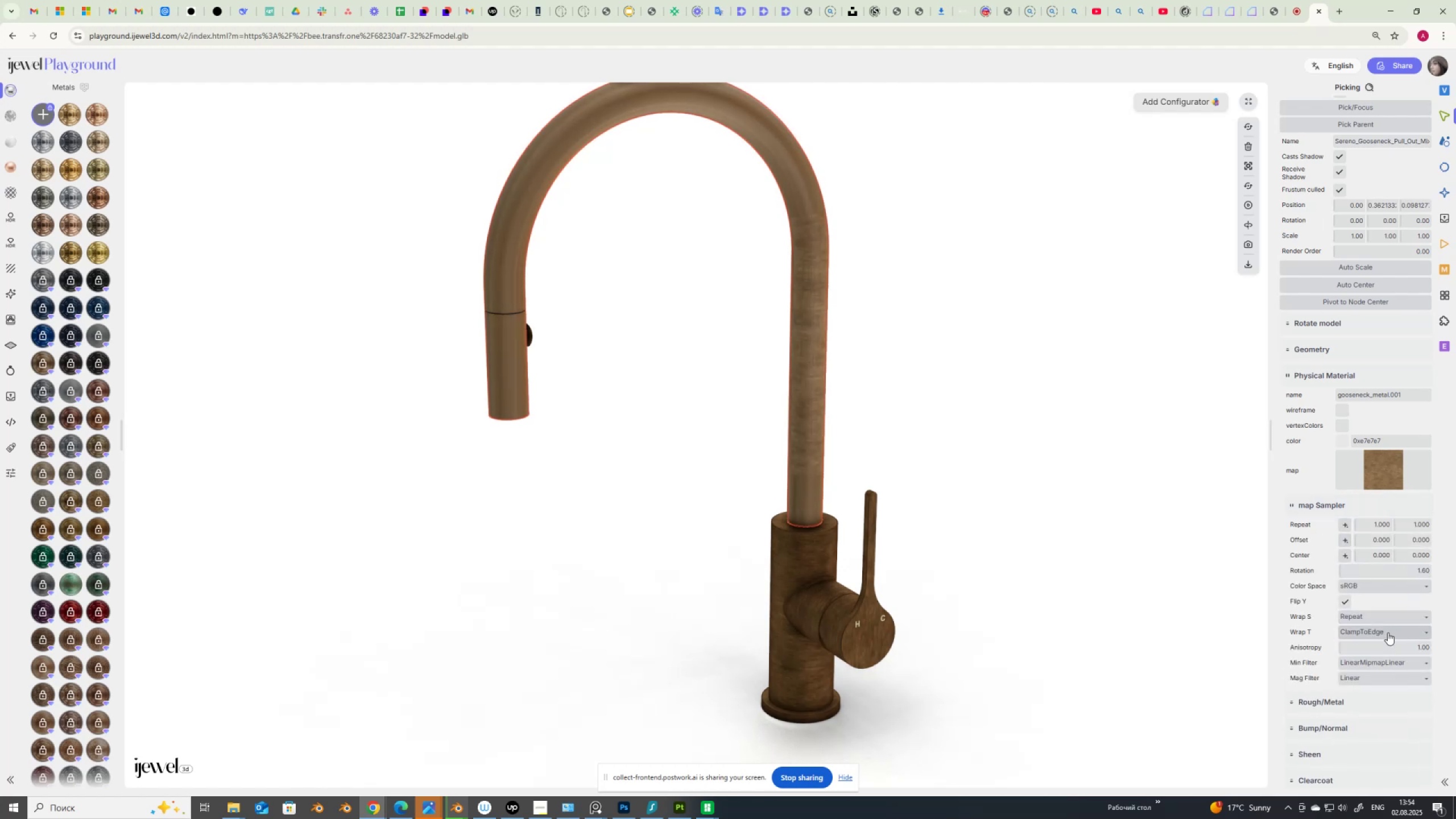 
left_click([1388, 632])
 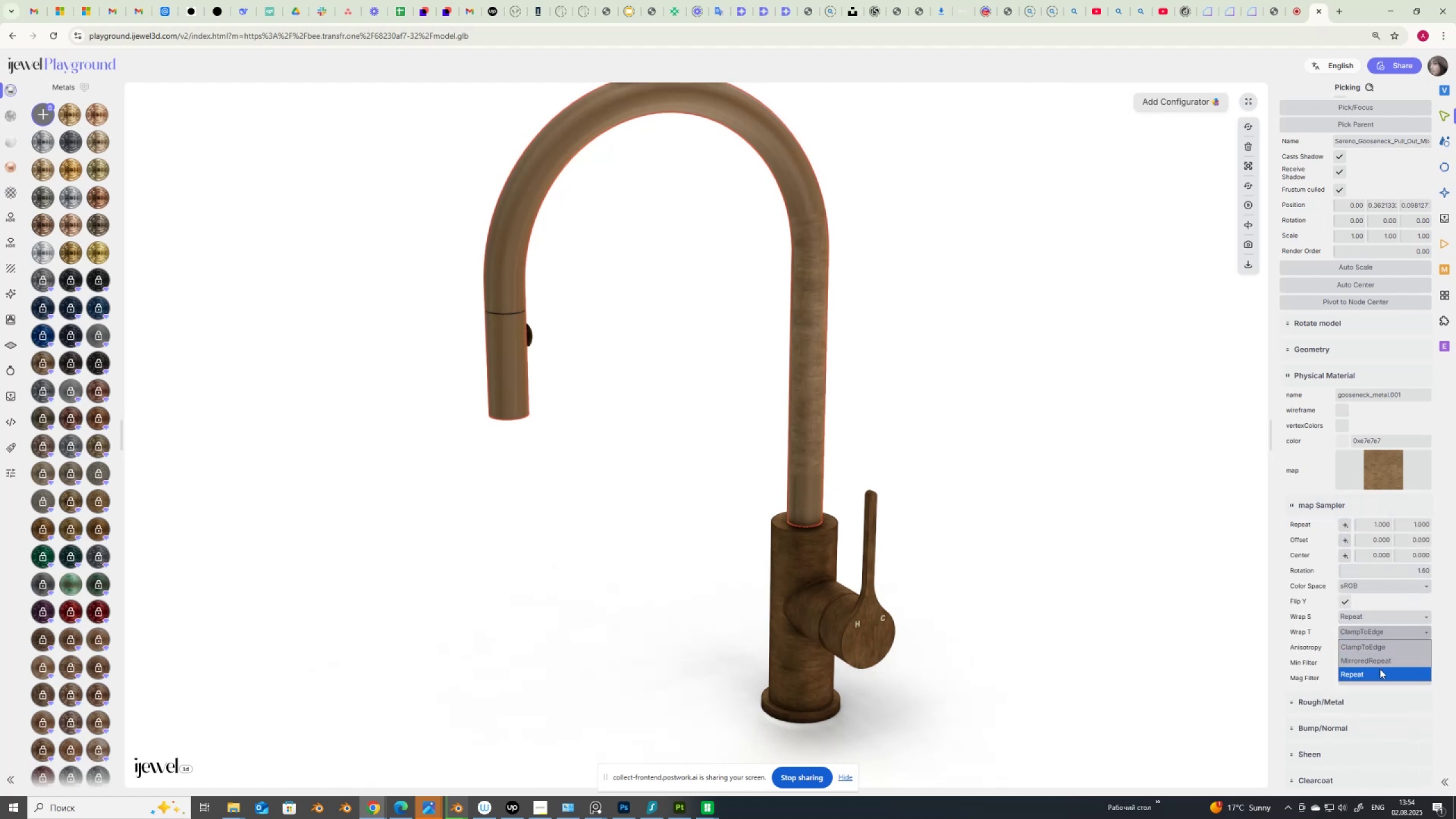 
left_click([1378, 671])
 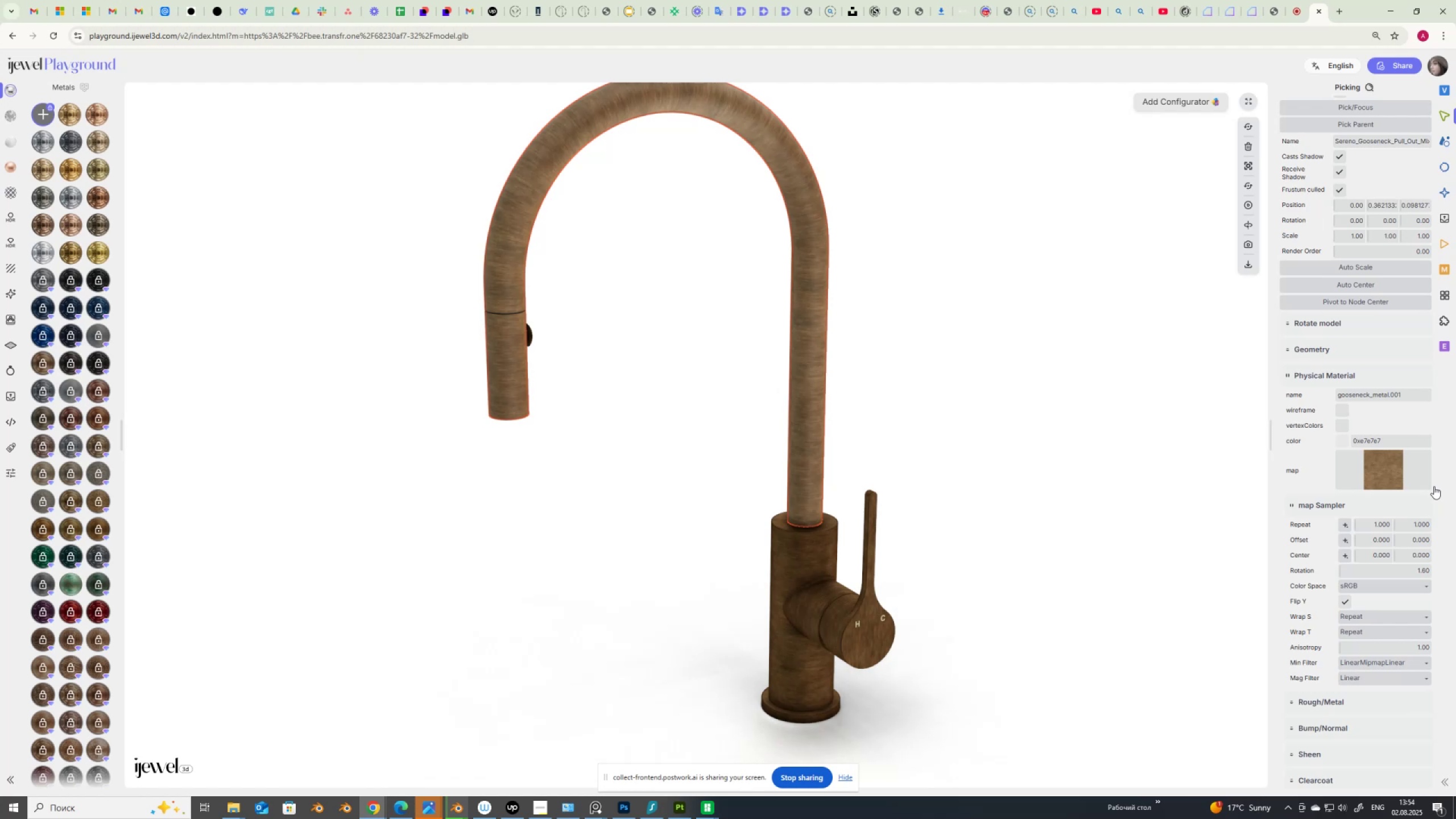 
left_click_drag(start_coordinate=[1373, 524], to_coordinate=[1400, 524])
 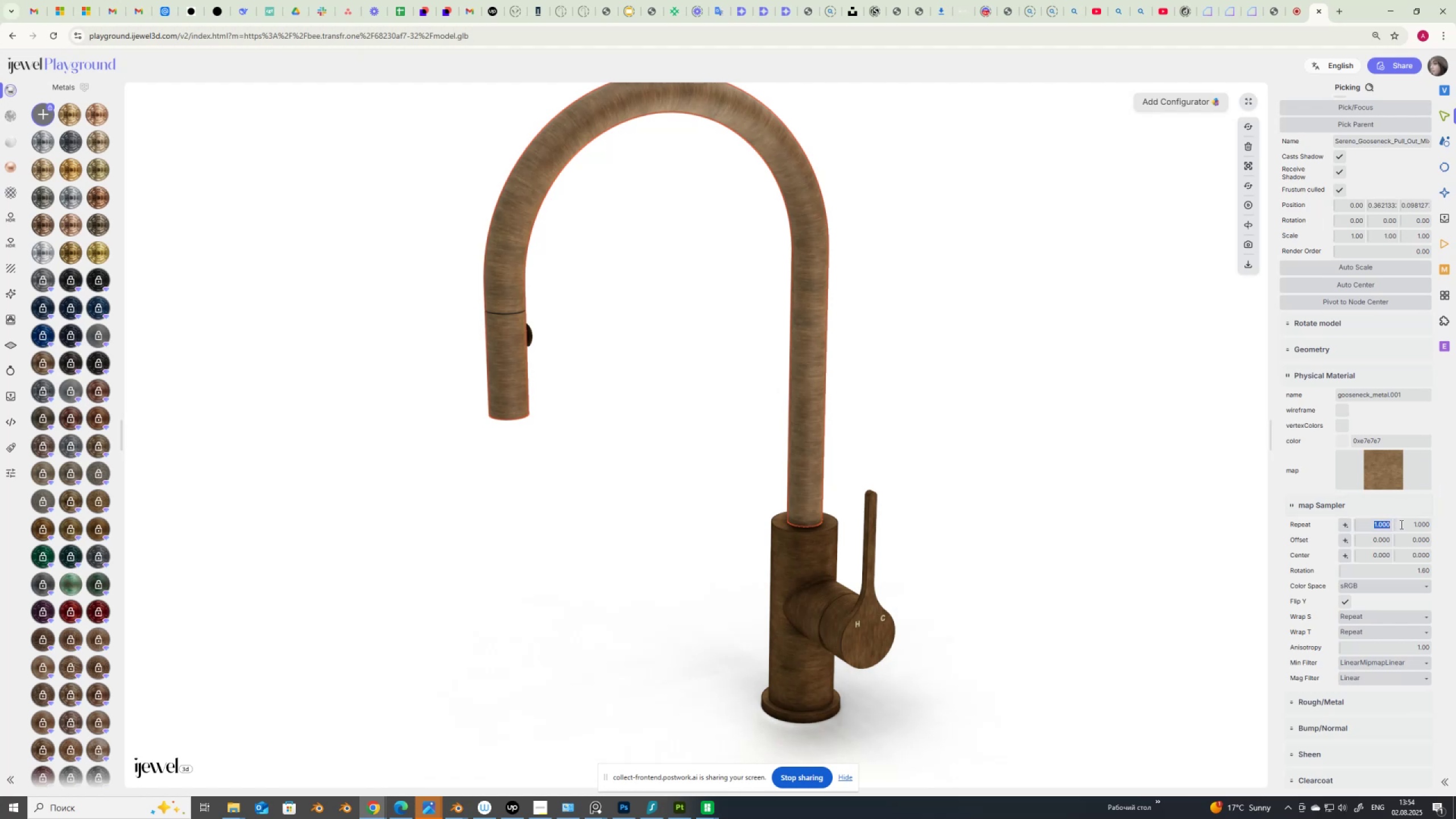 
key(Numpad2)
 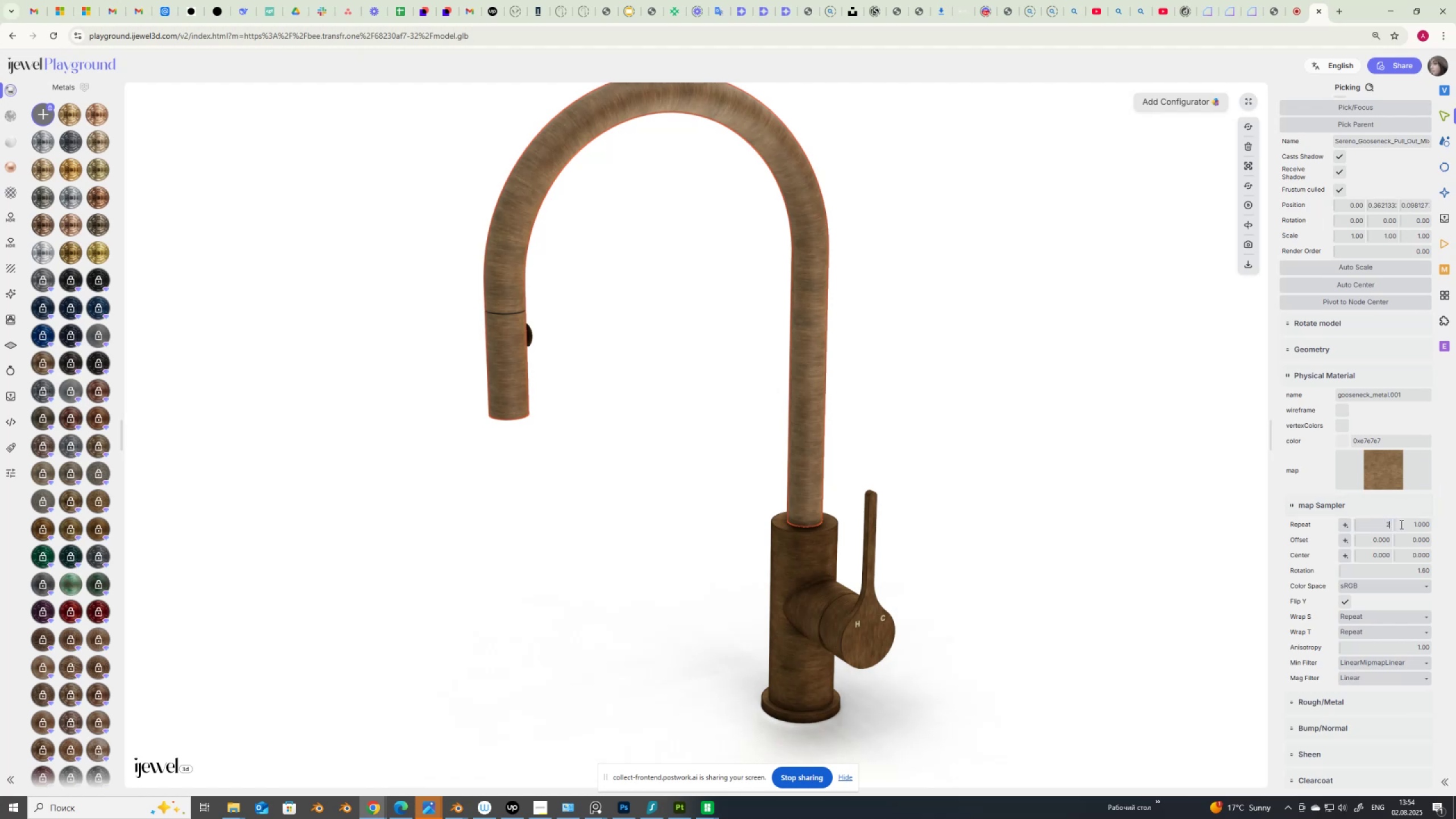 
key(NumpadEnter)
 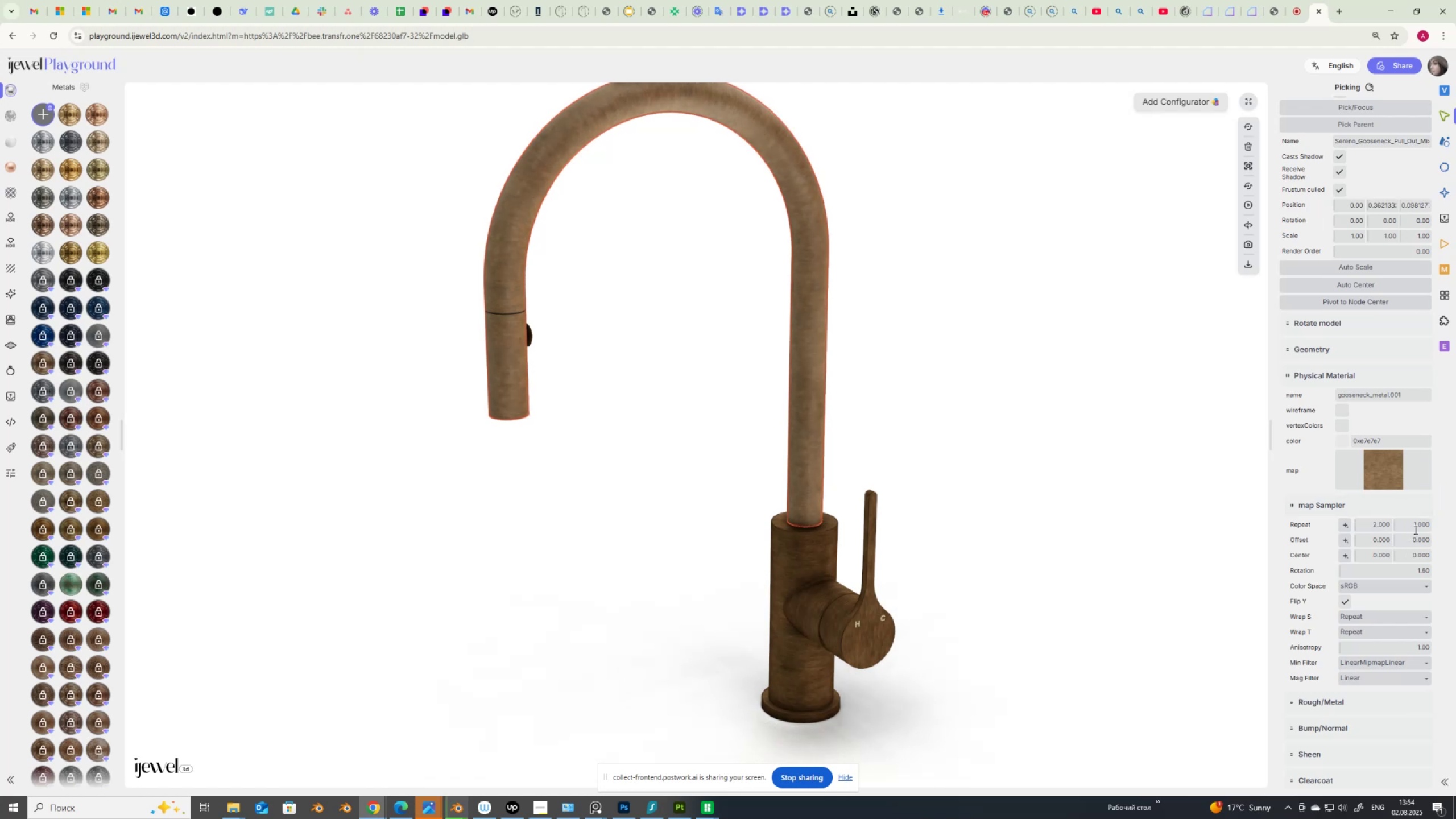 
left_click_drag(start_coordinate=[1413, 526], to_coordinate=[1455, 530])
 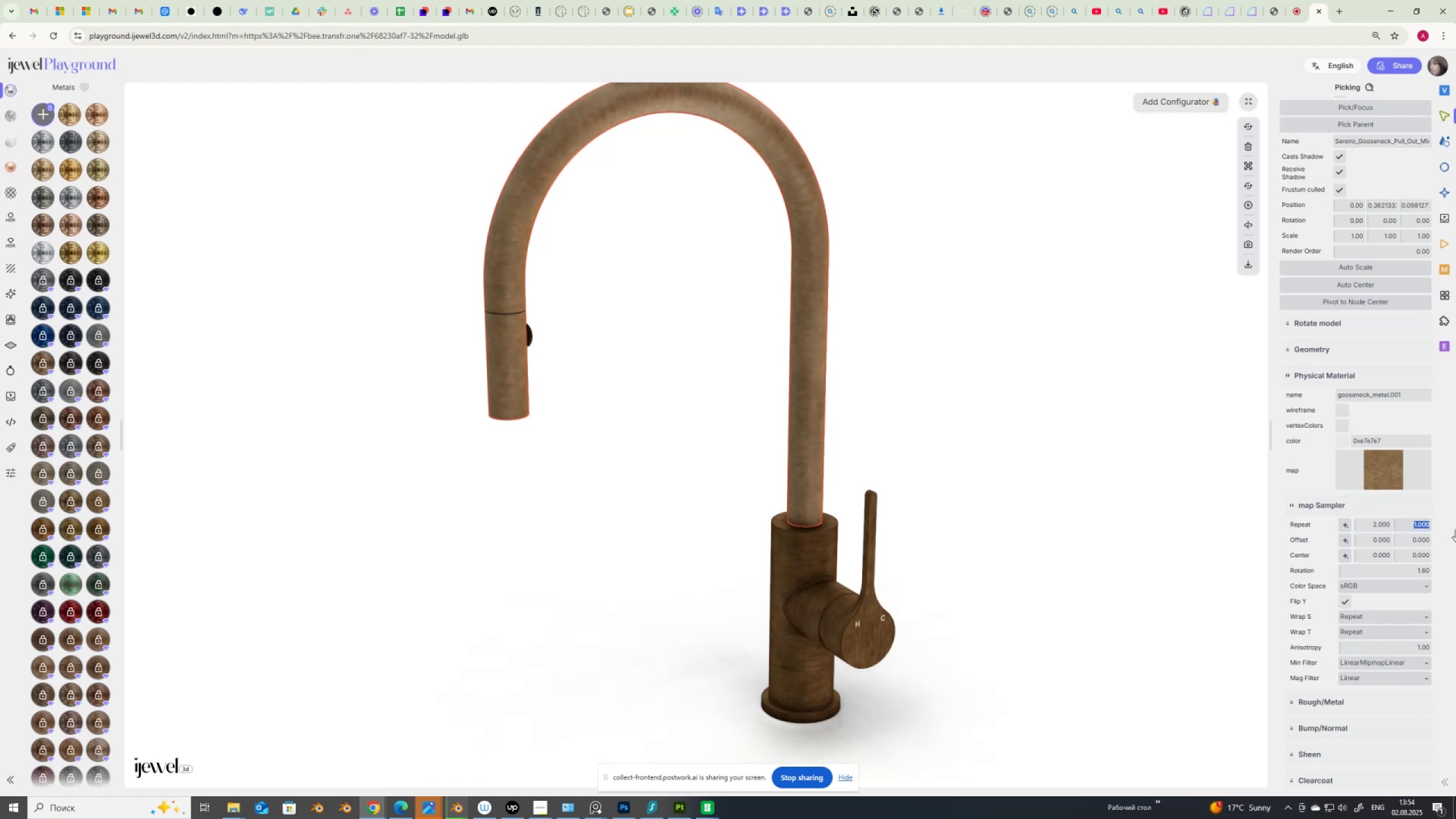 
key(Numpad2)
 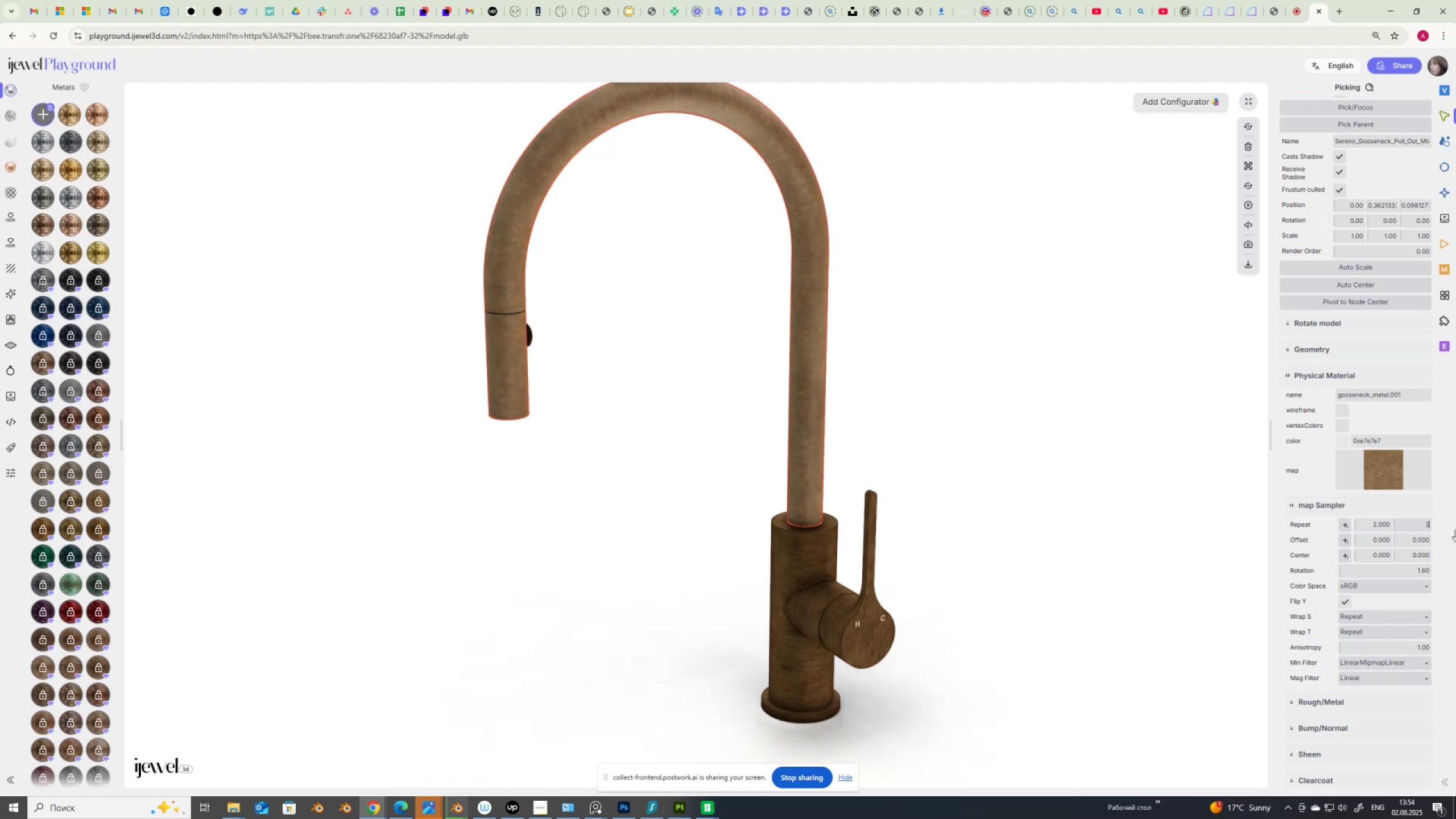 
key(NumpadEnter)
 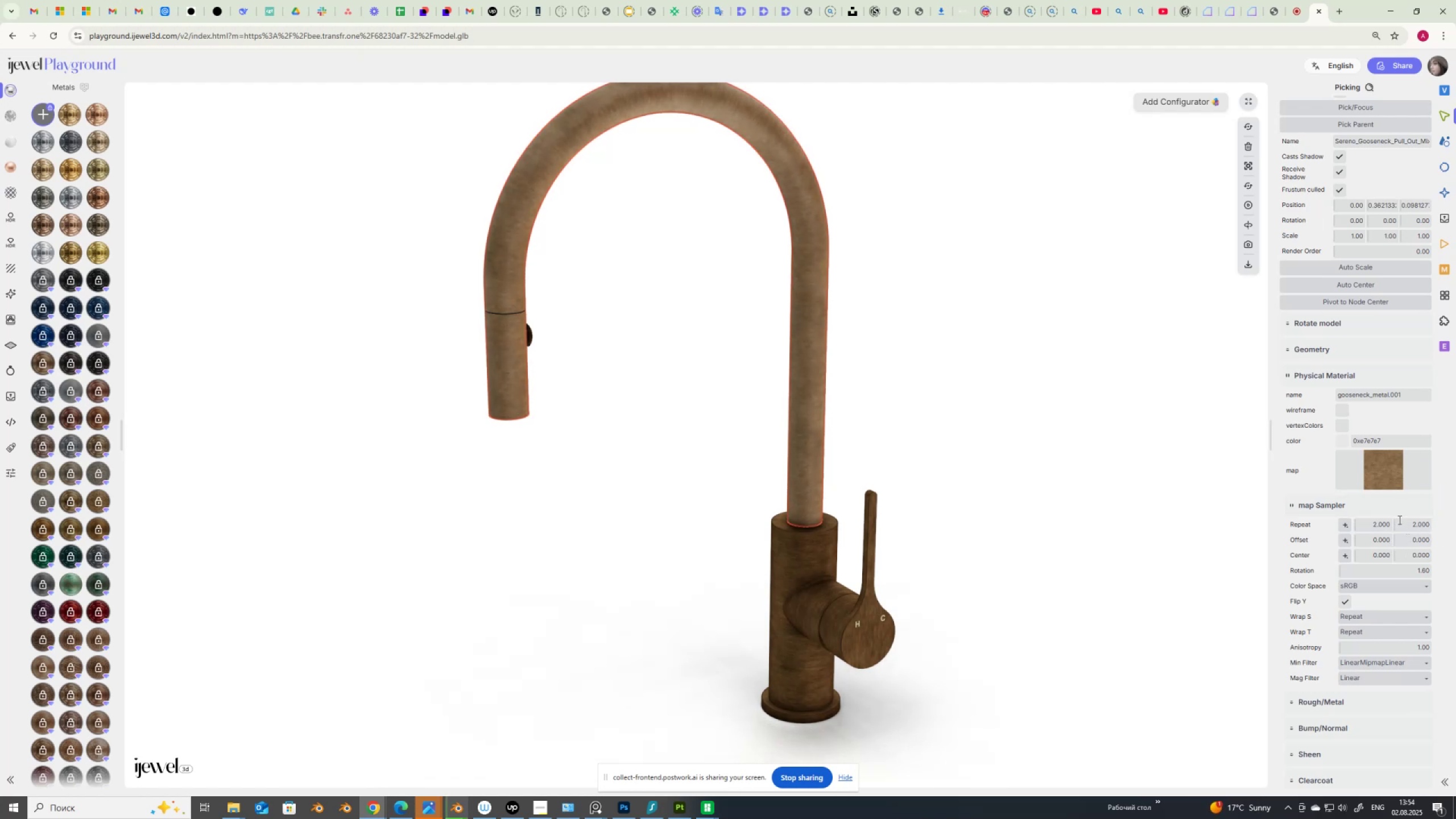 
left_click([797, 570])
 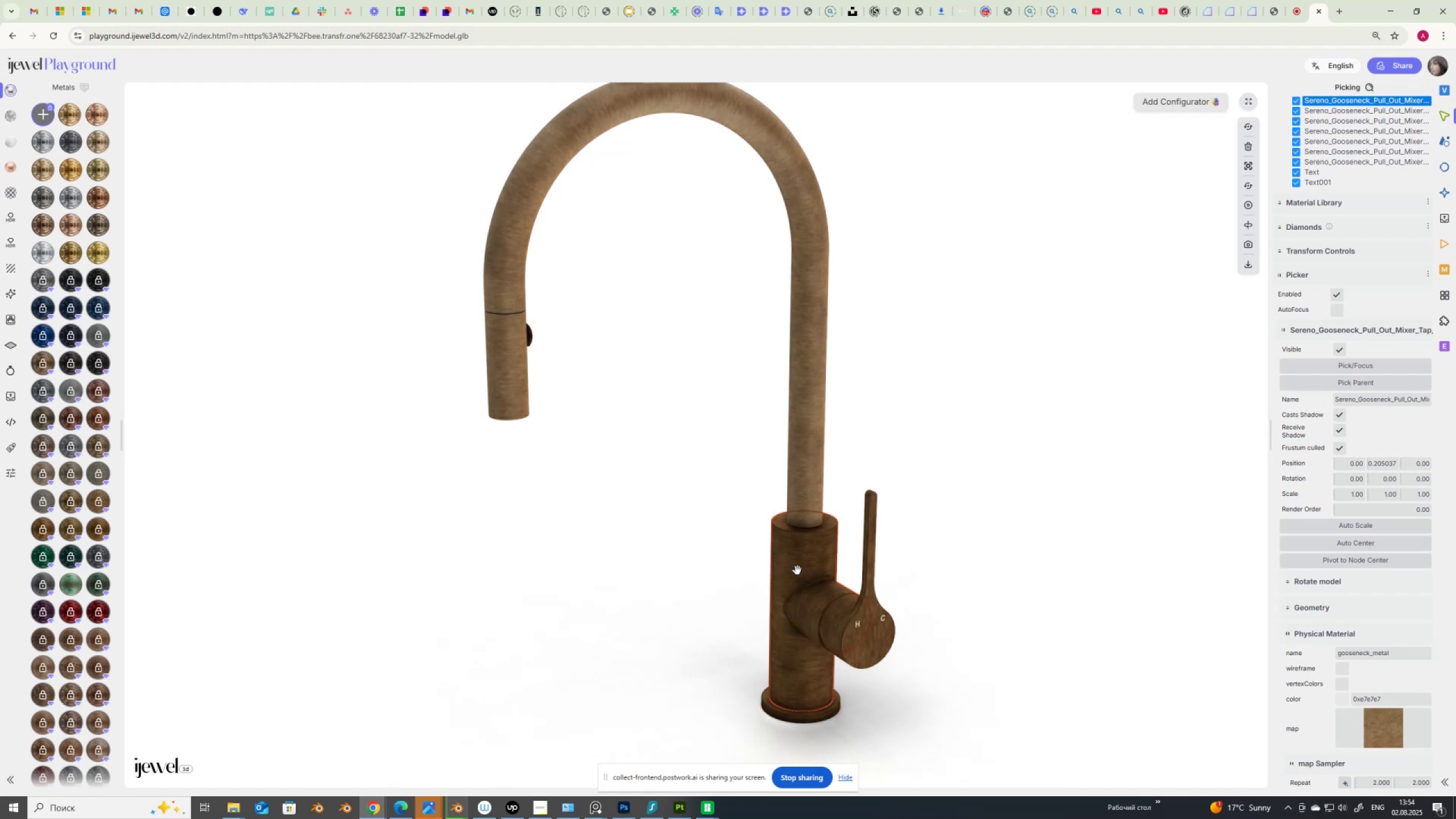 
left_click([818, 489])
 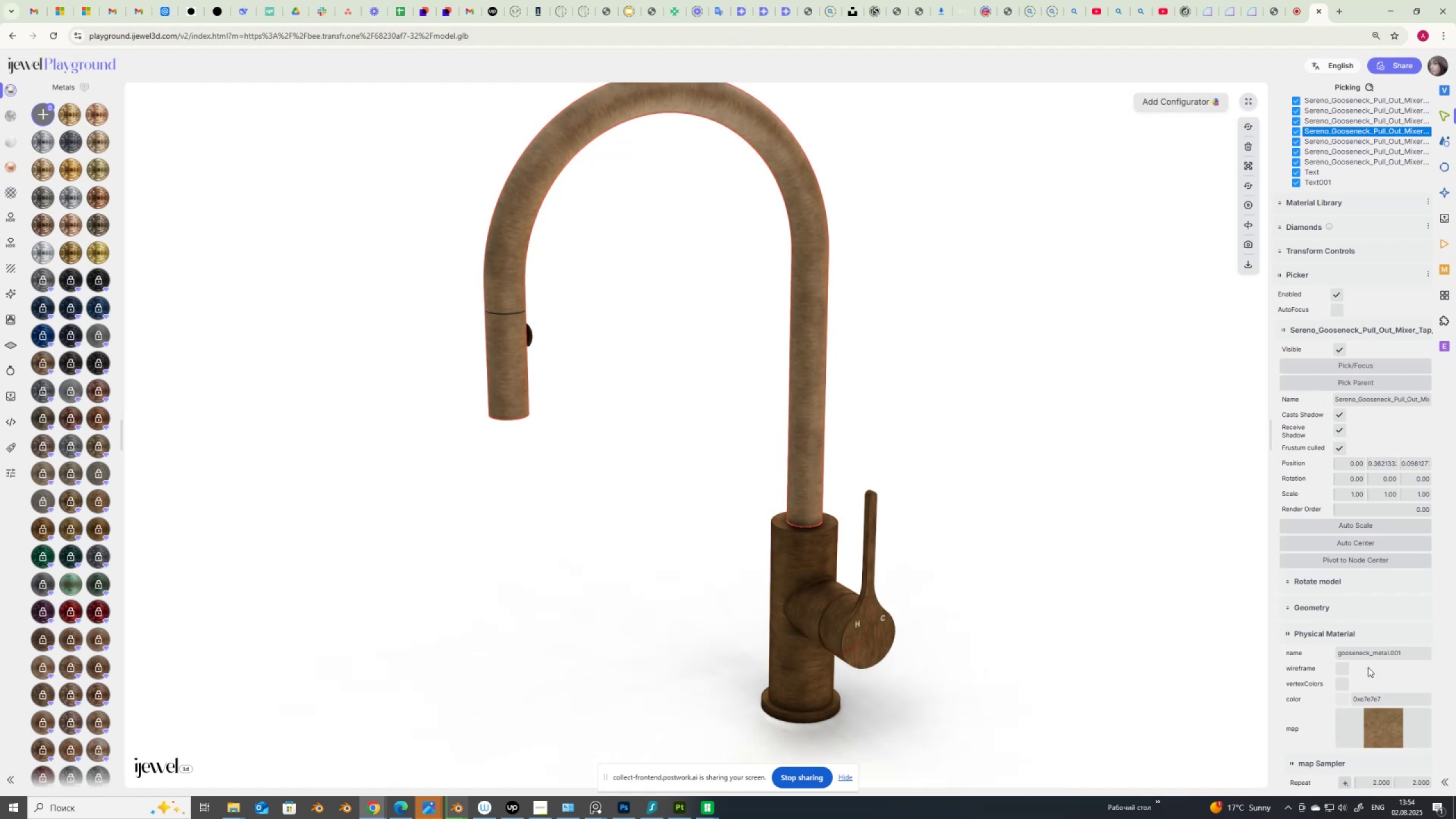 
scroll: coordinate [1376, 647], scroll_direction: down, amount: 7.0
 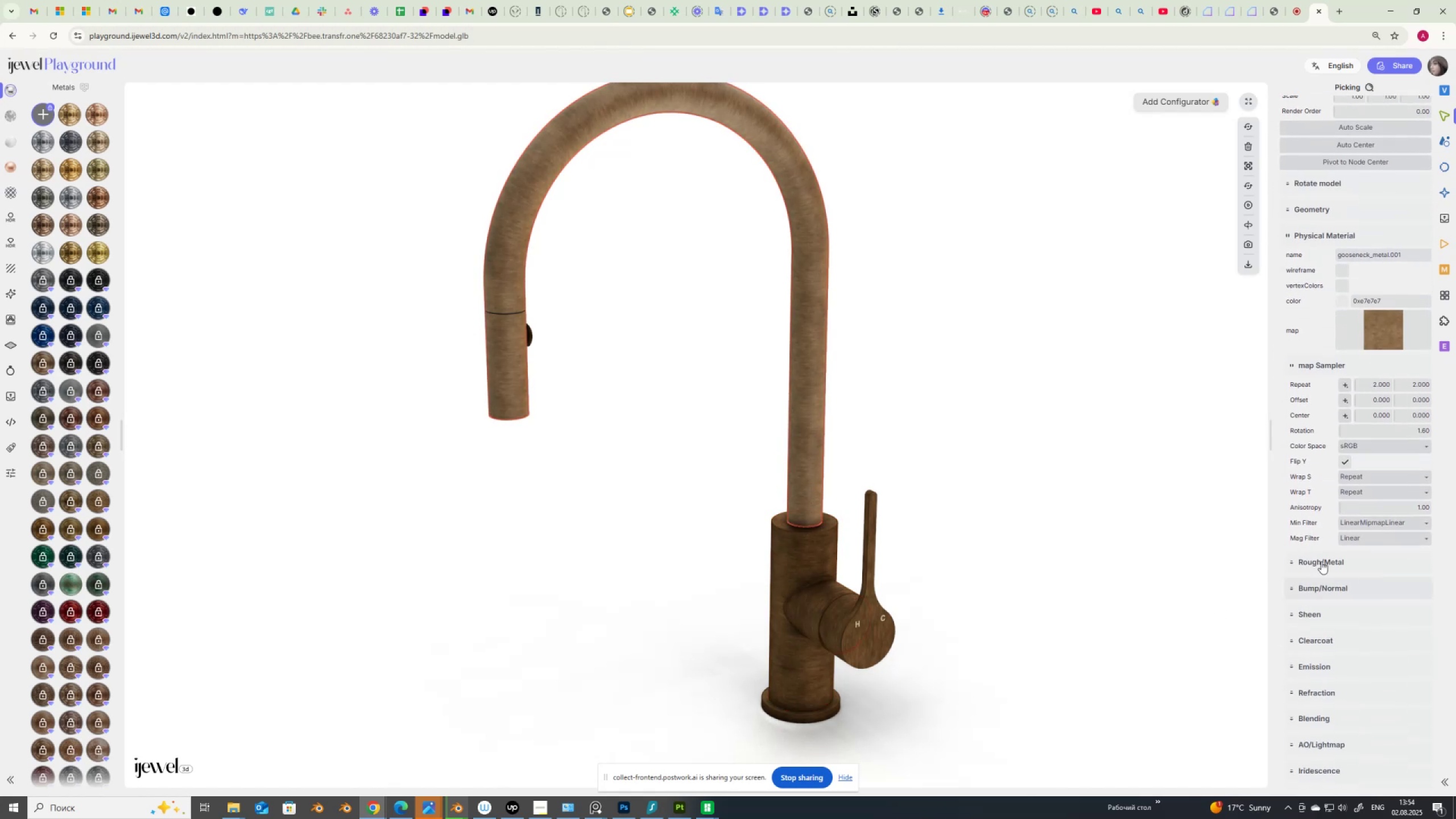 
left_click([1321, 557])
 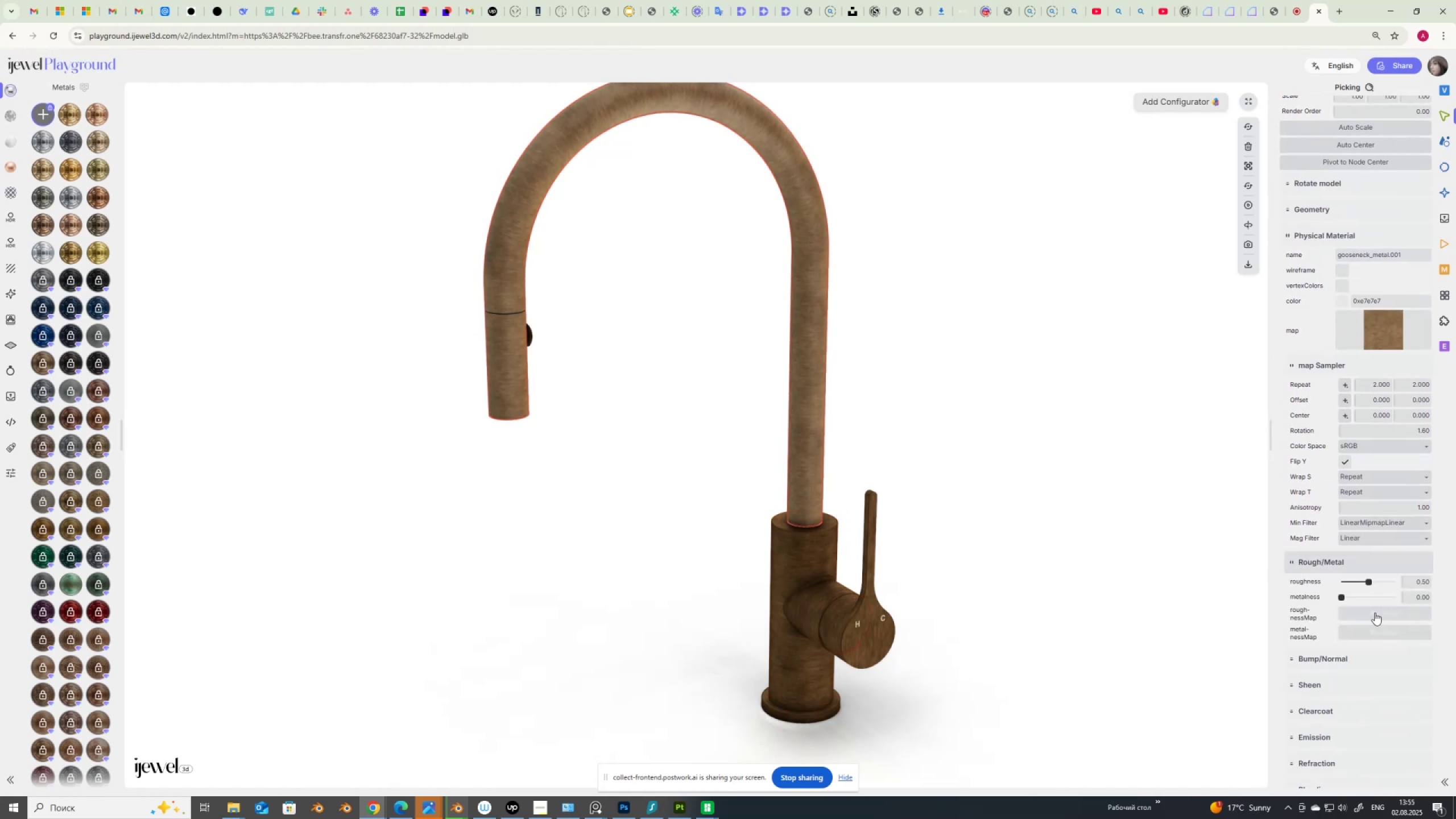 
left_click([1319, 657])
 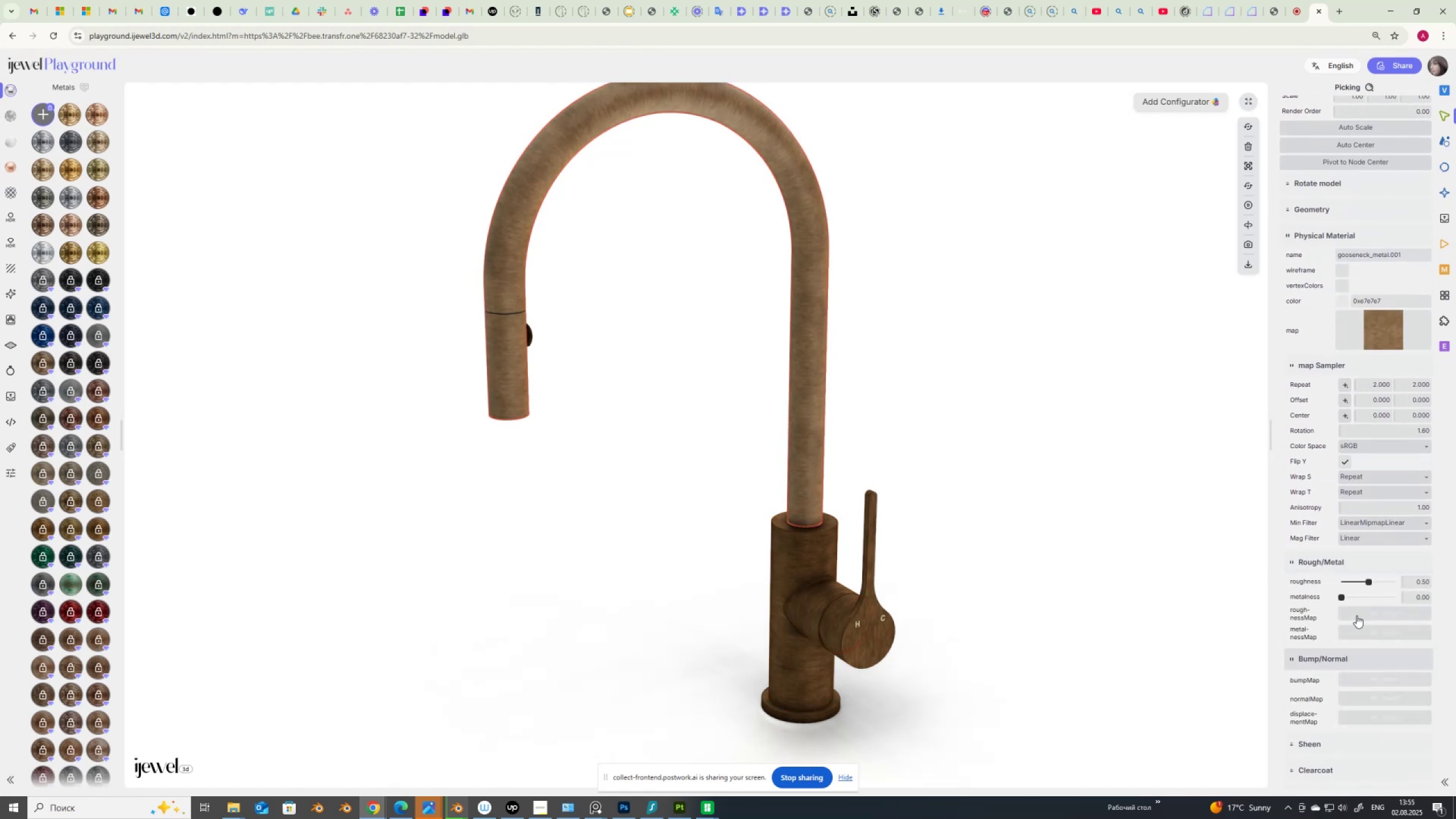 
mouse_move([1362, 602])
 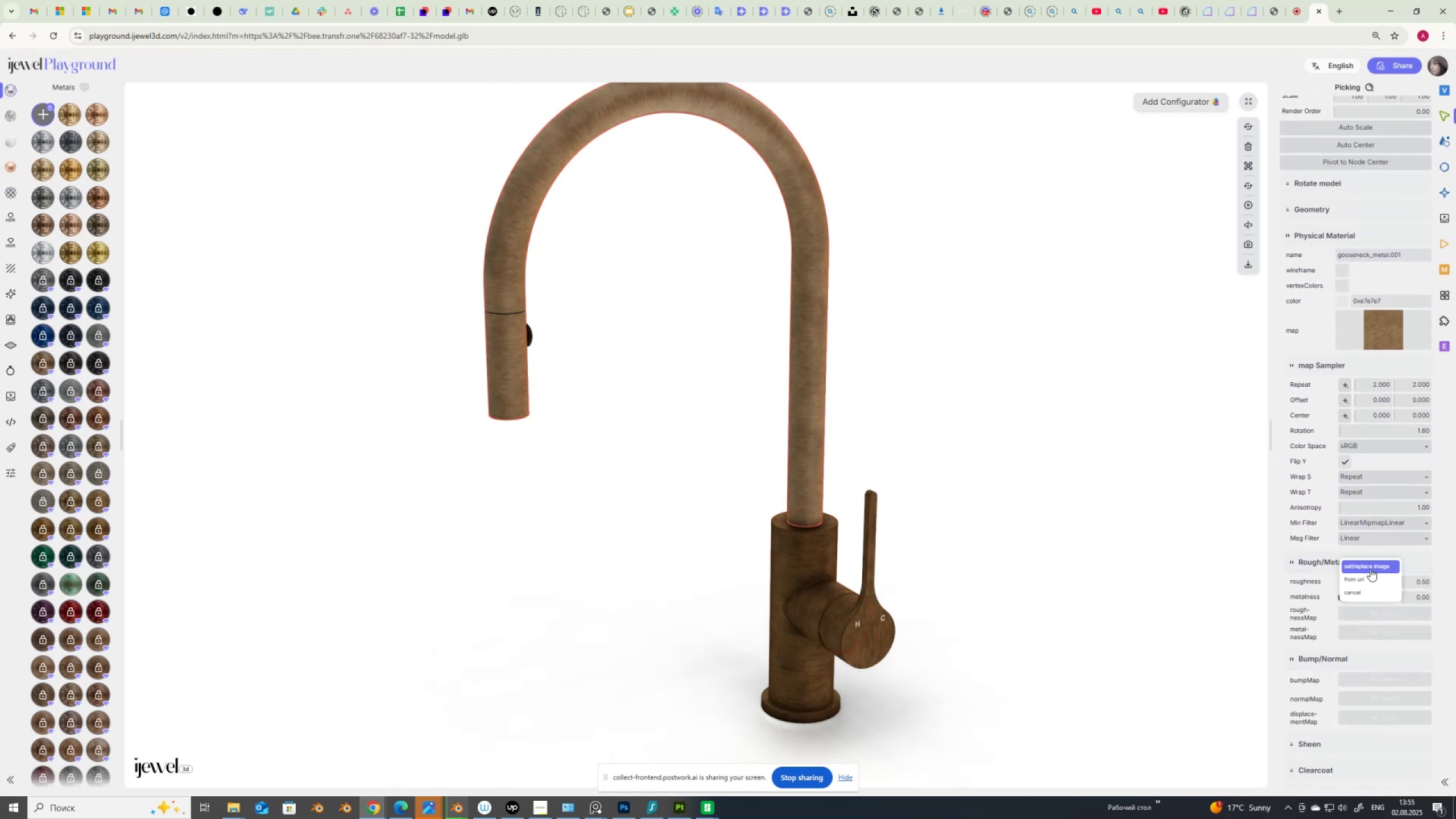 
left_click([1370, 569])
 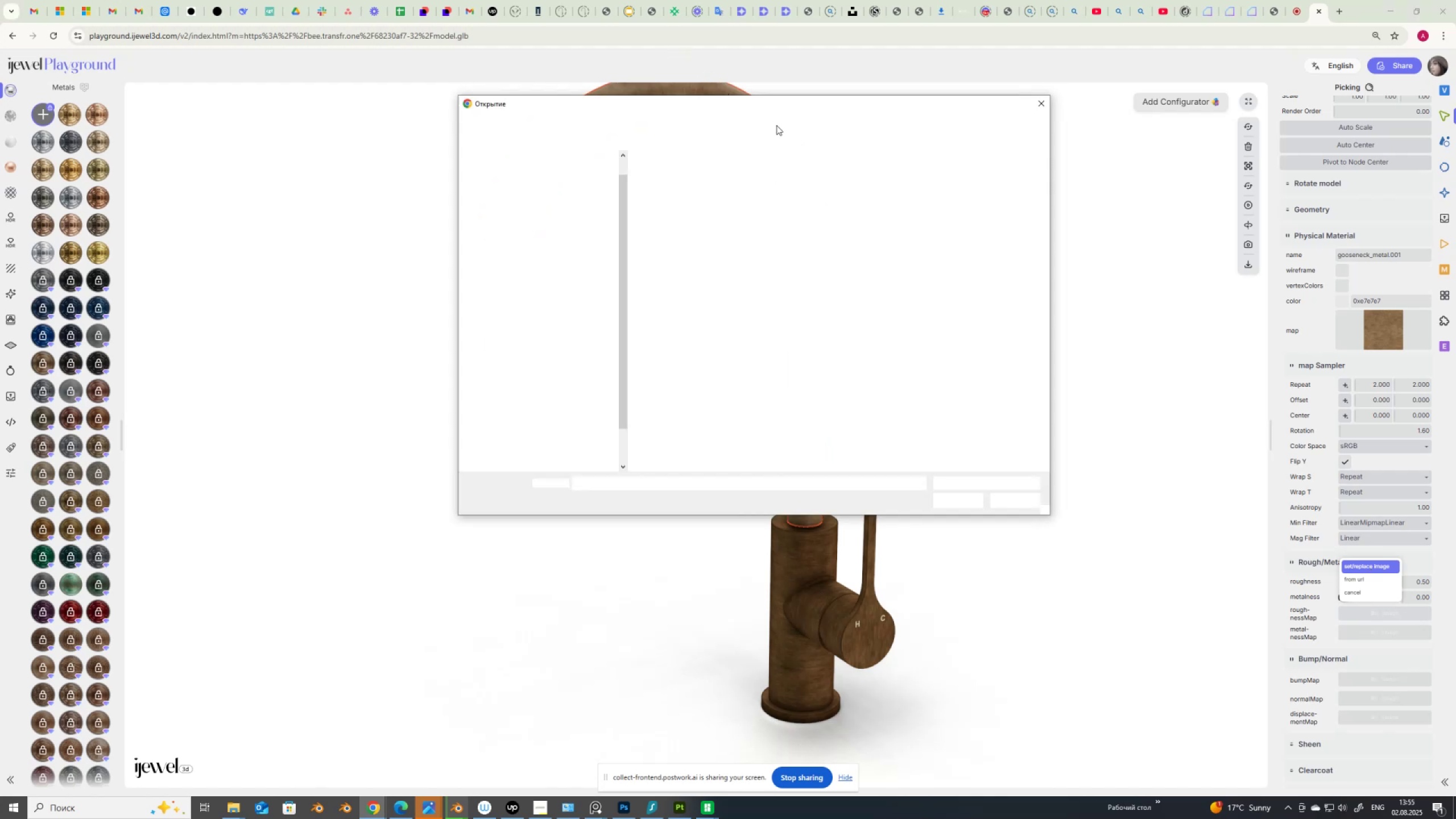 
double_click([810, 179])
 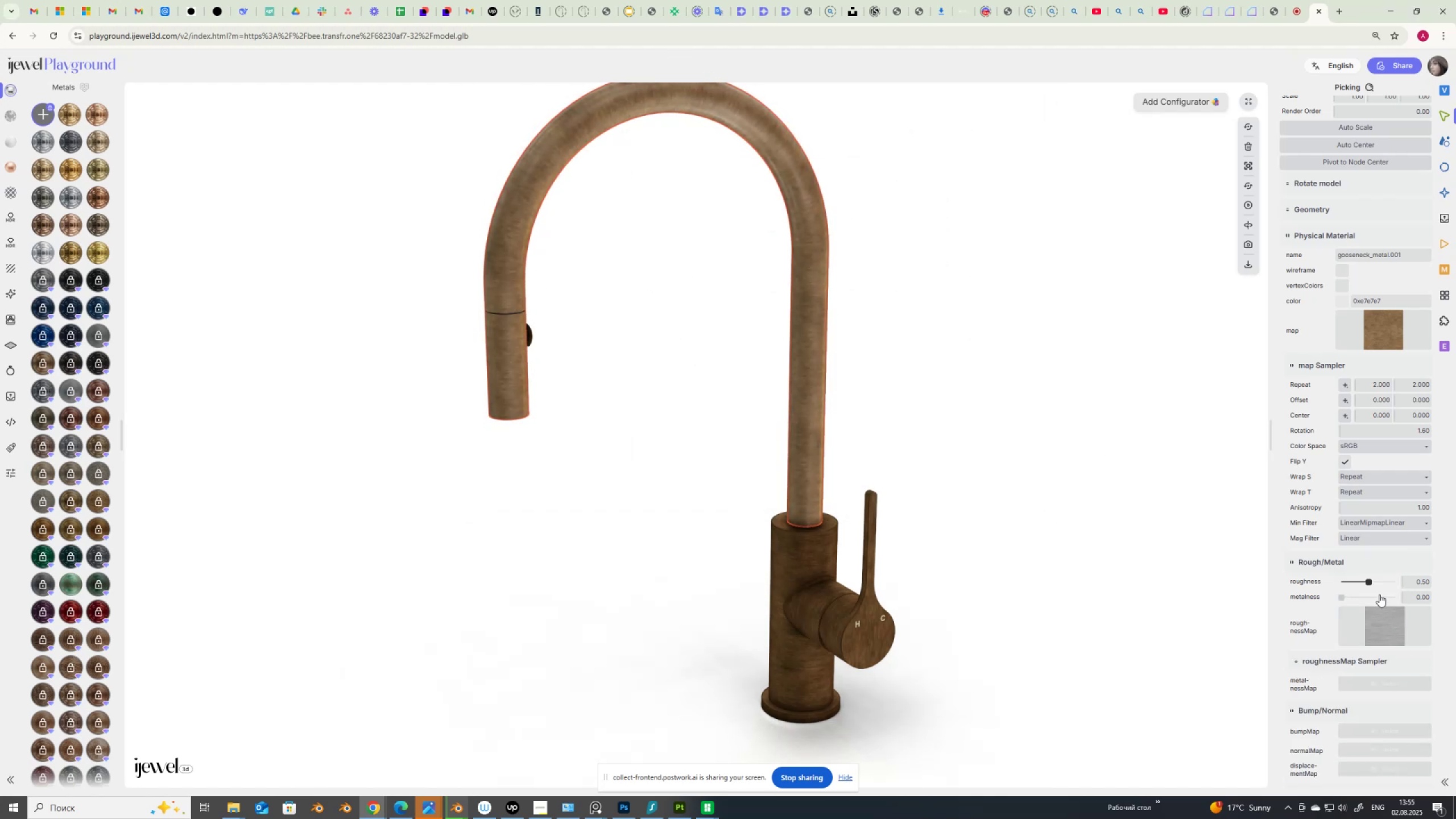 
wait(5.1)
 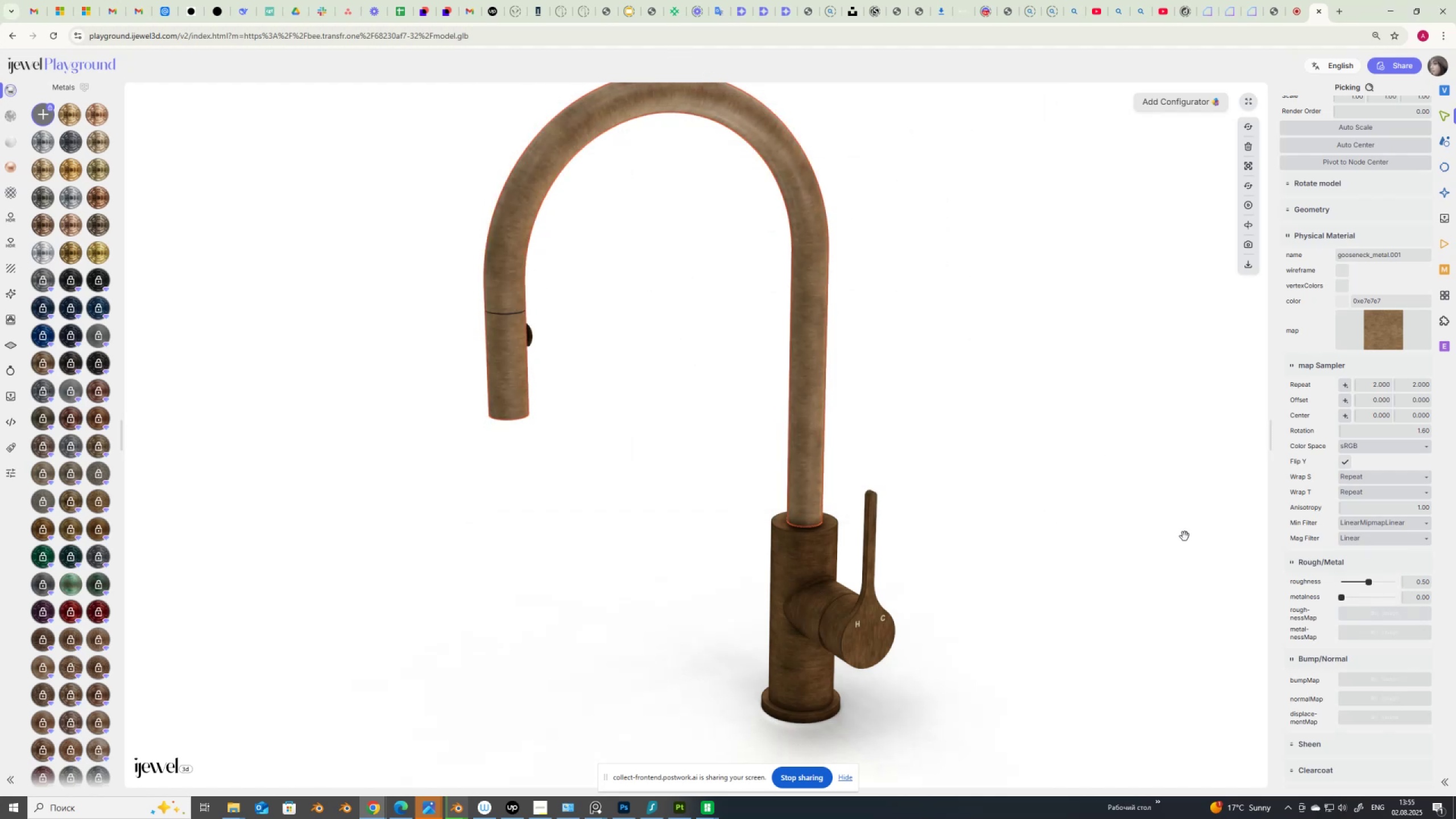 
left_click_drag(start_coordinate=[1341, 597], to_coordinate=[1412, 599])
 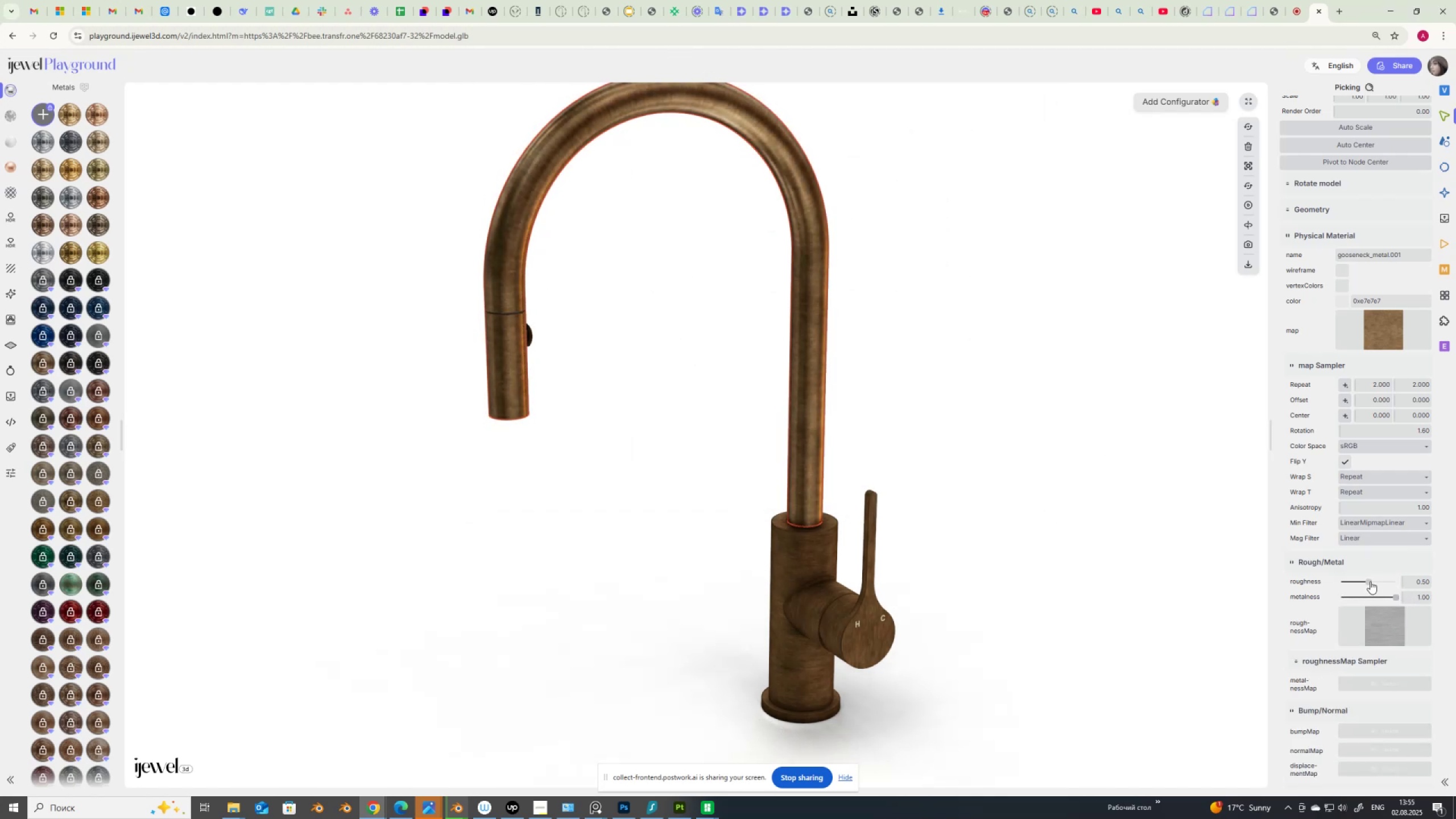 
left_click_drag(start_coordinate=[1370, 581], to_coordinate=[1380, 585])
 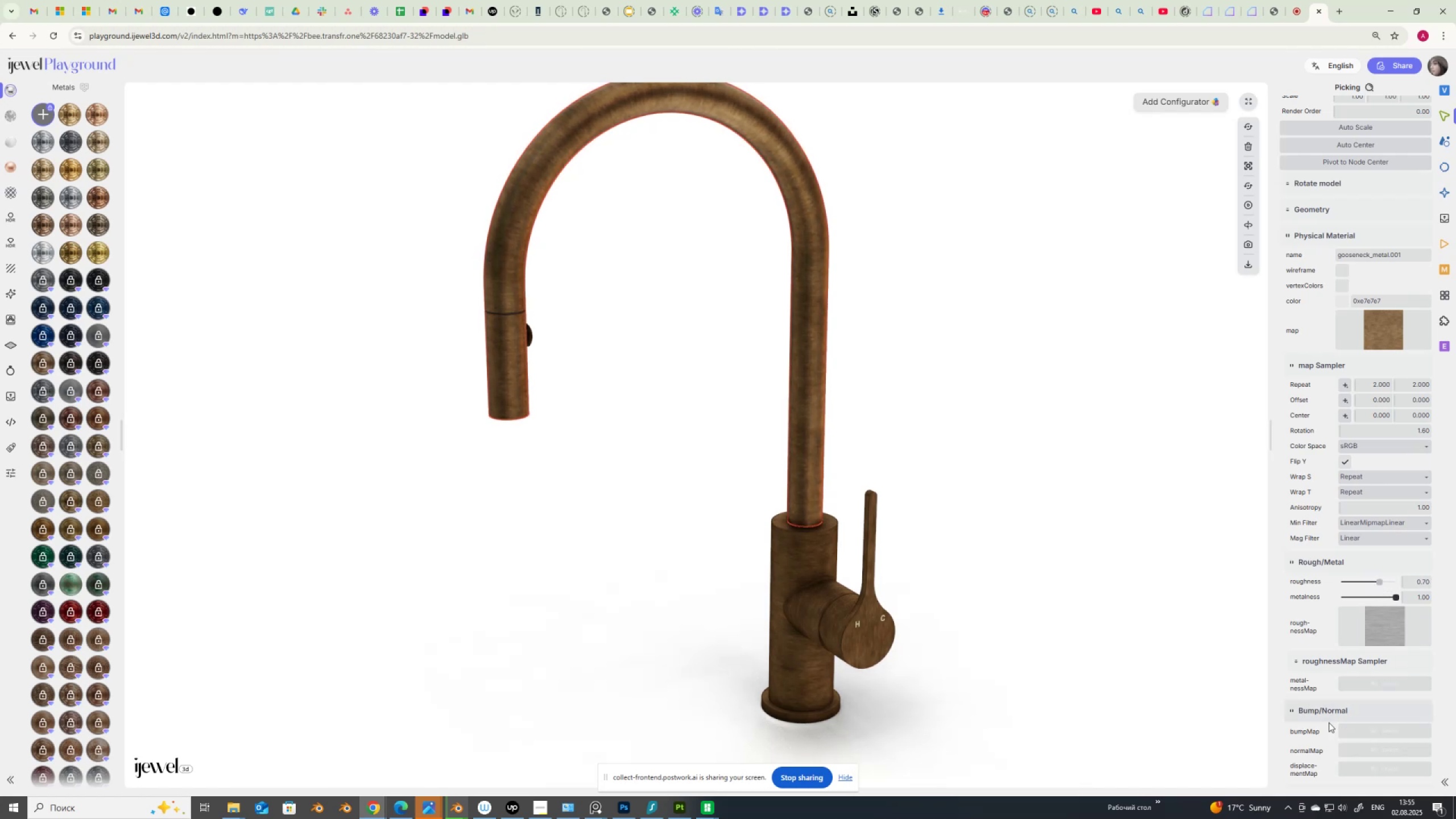 
left_click([1354, 731])
 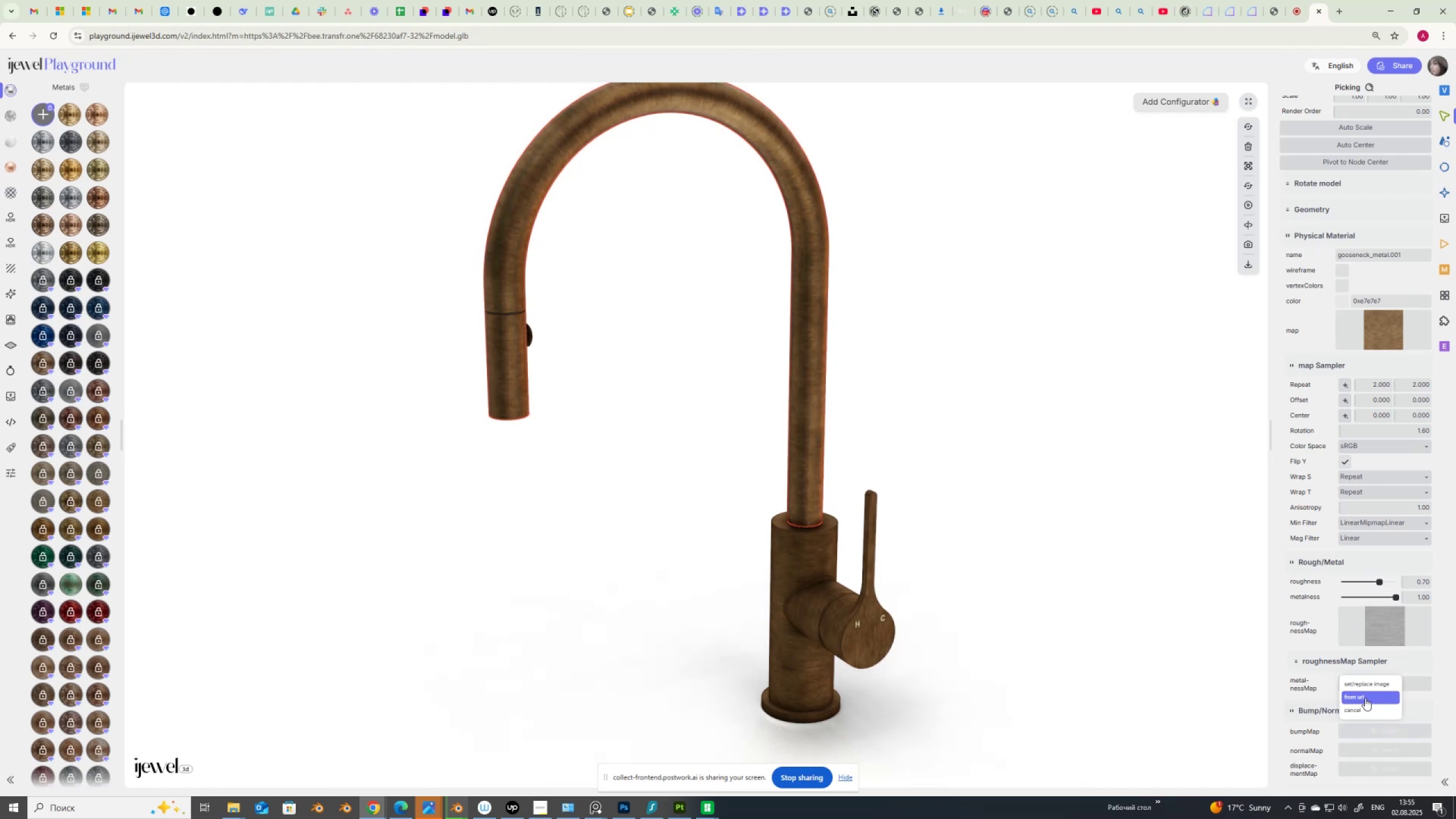 
left_click([1370, 685])
 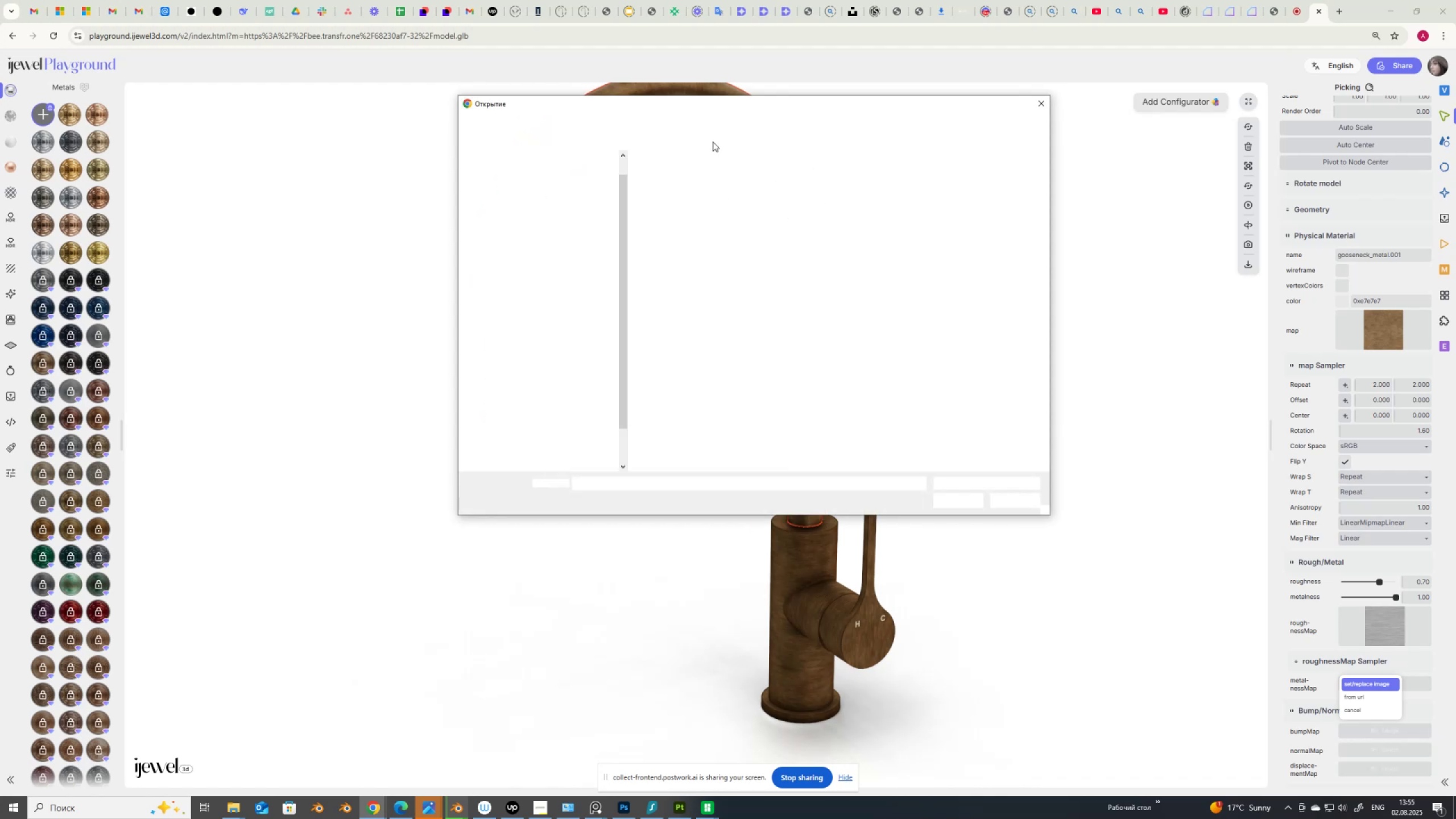 
double_click([731, 181])
 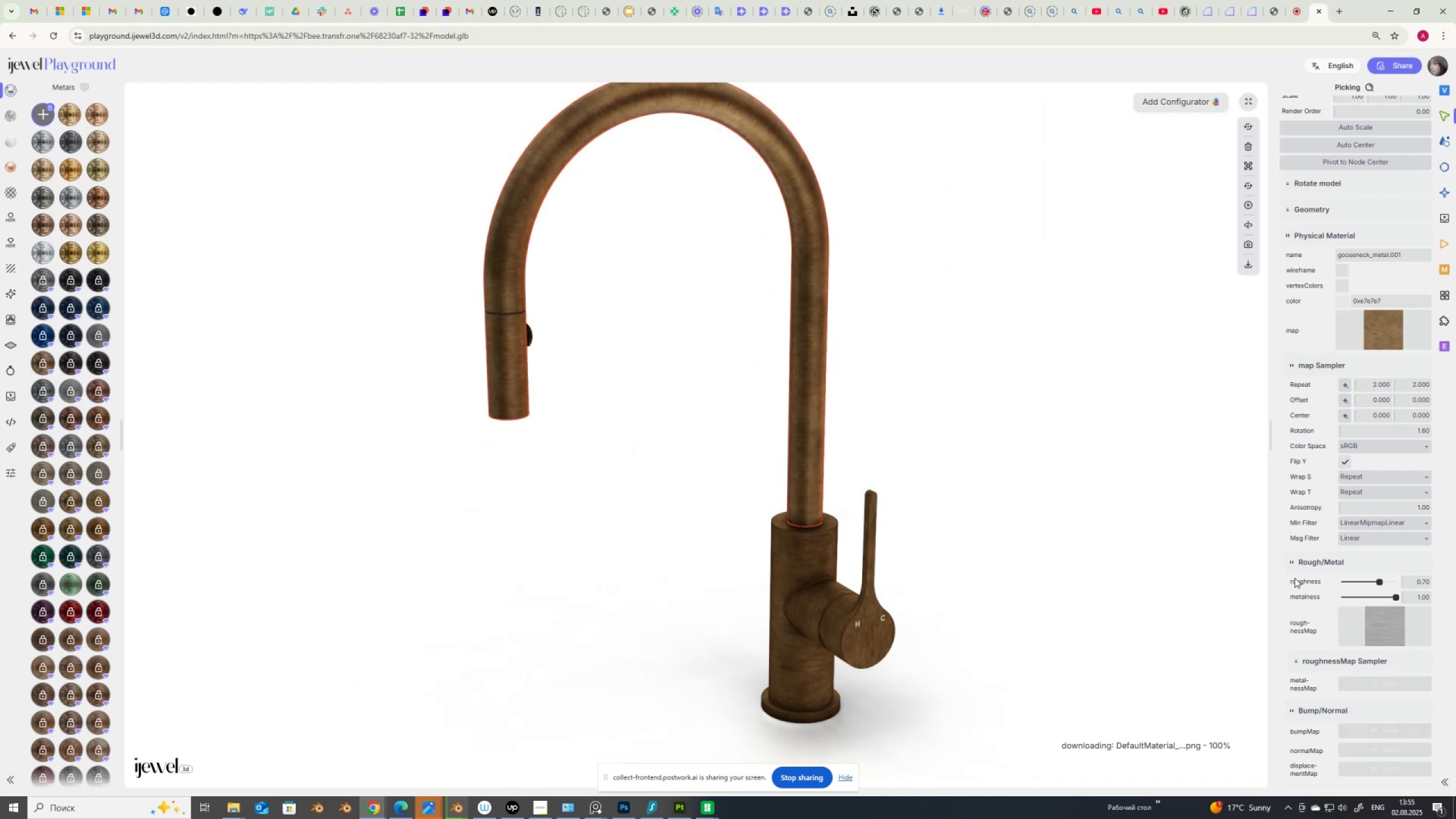 
scroll: coordinate [1272, 586], scroll_direction: down, amount: 4.0
 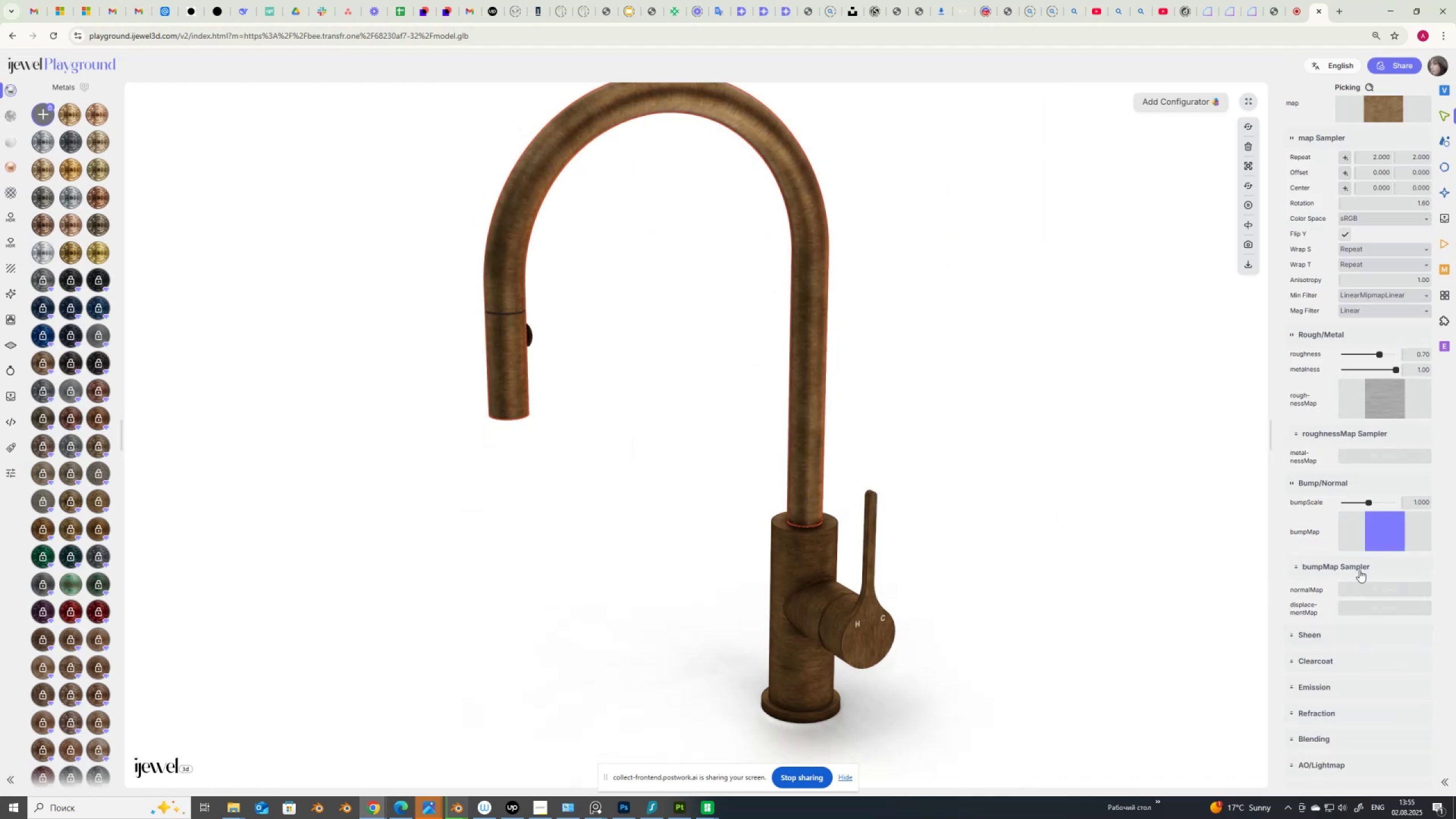 
left_click([1354, 560])
 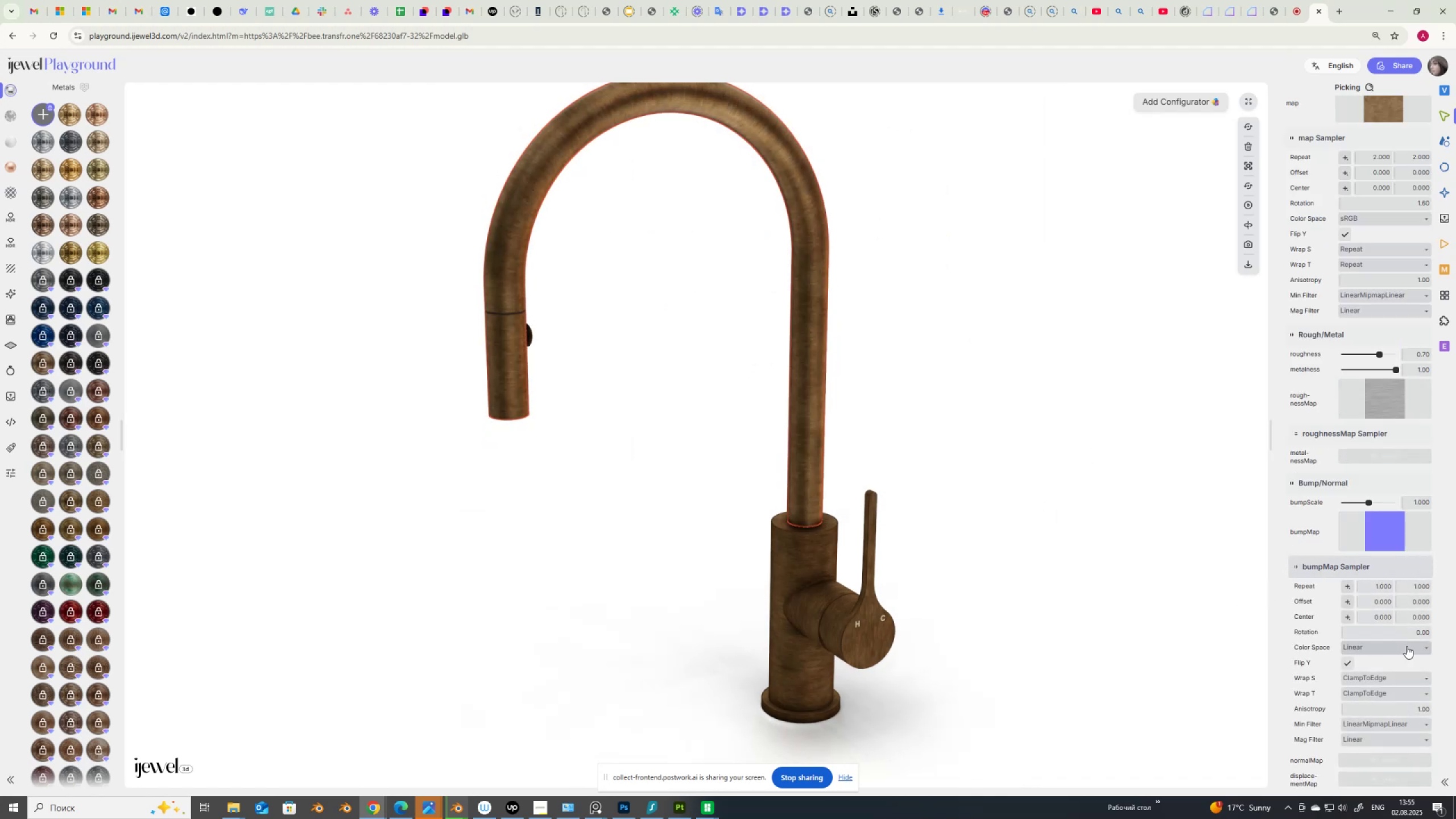 
left_click_drag(start_coordinate=[1408, 632], to_coordinate=[1450, 638])
 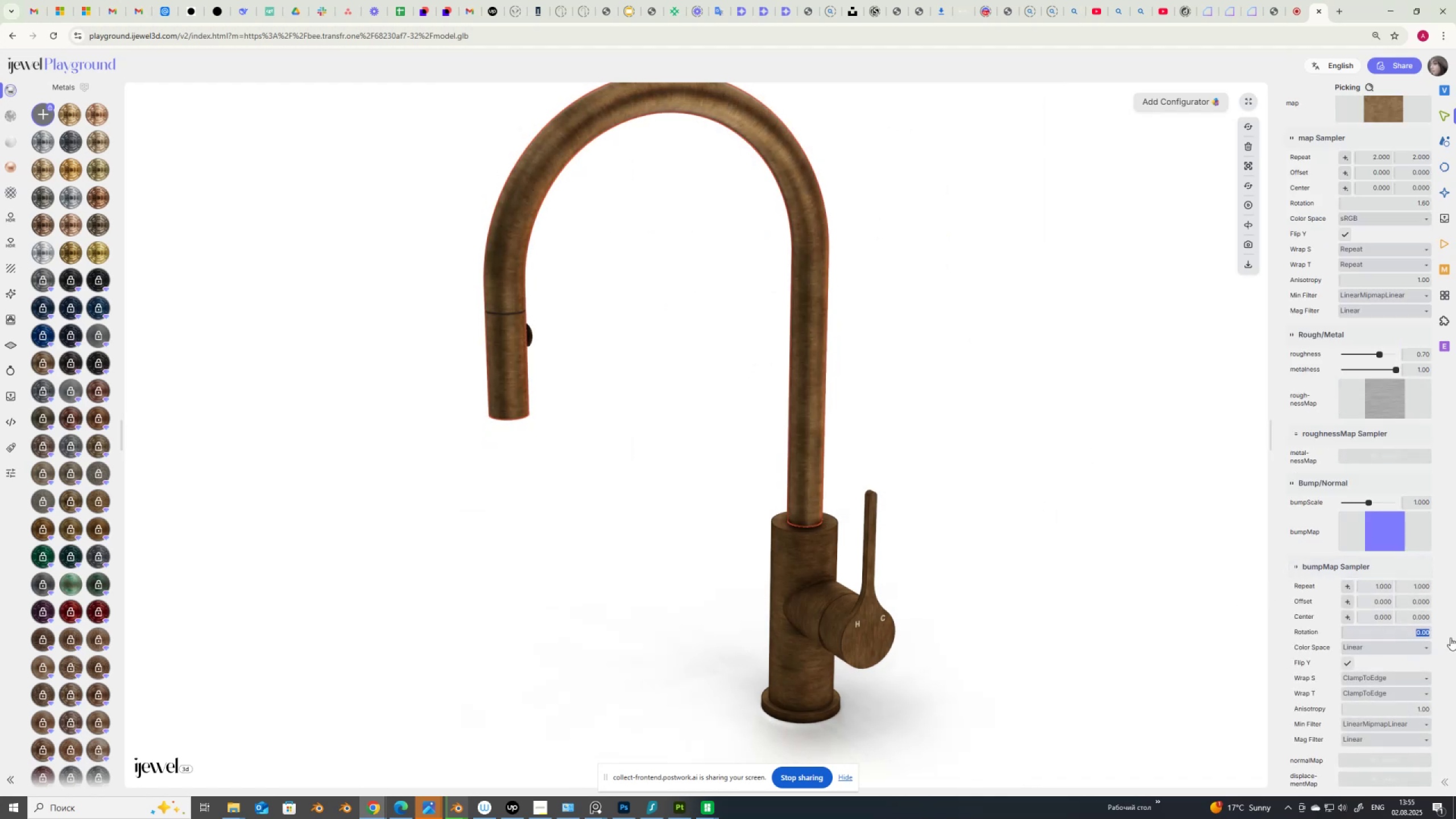 
key(Numpad1)
 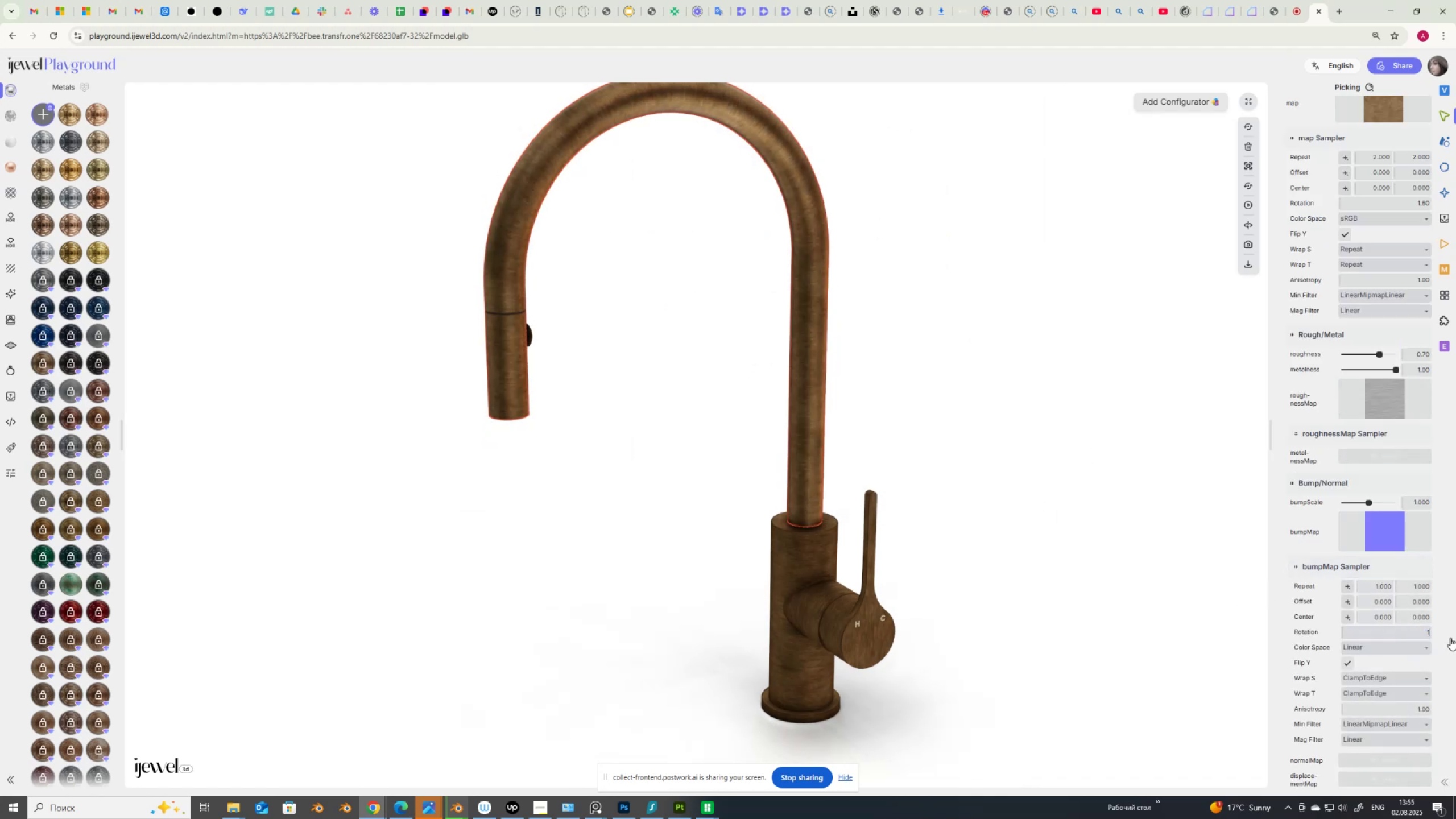 
key(NumpadDecimal)
 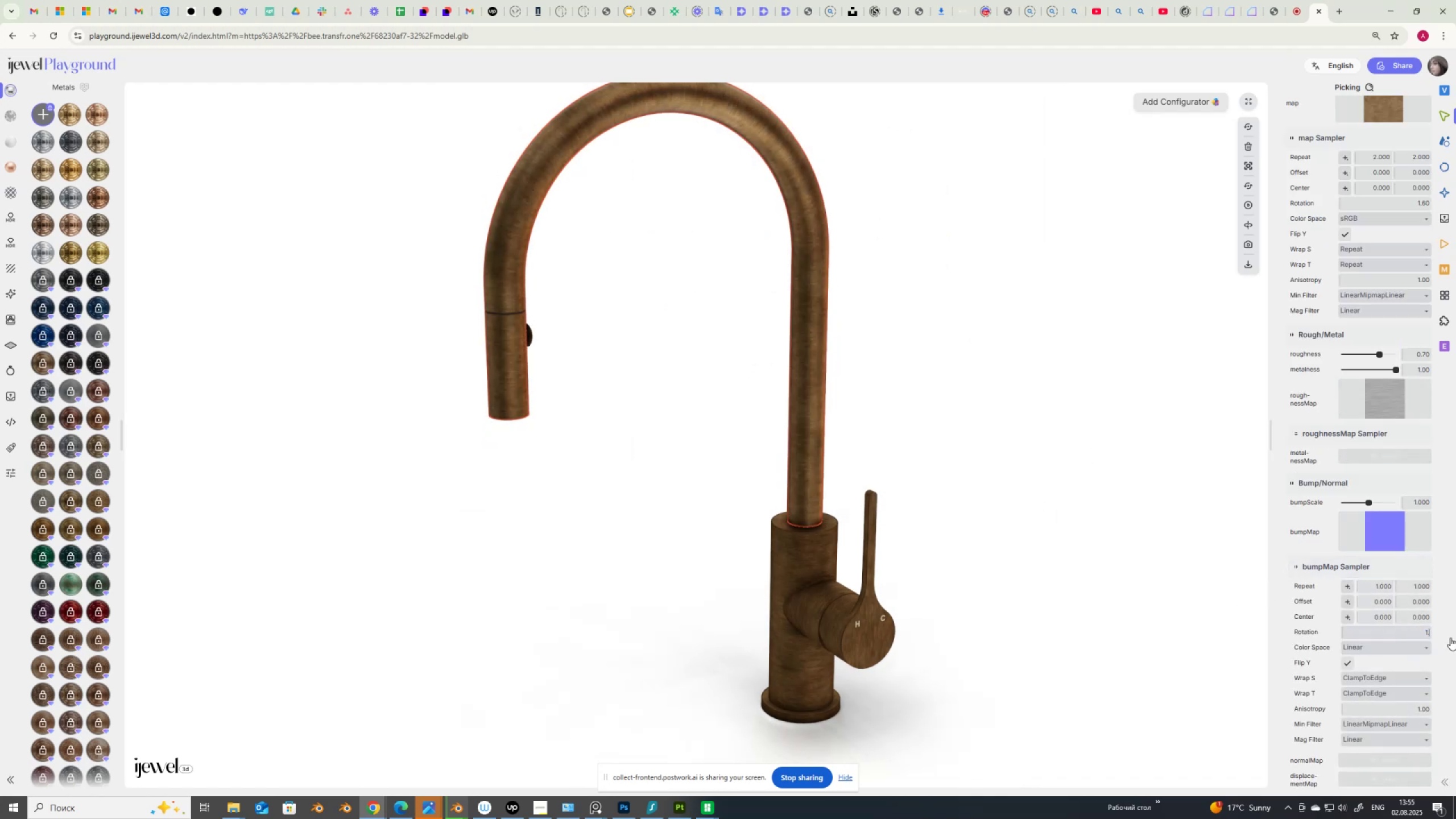 
key(Numpad6)
 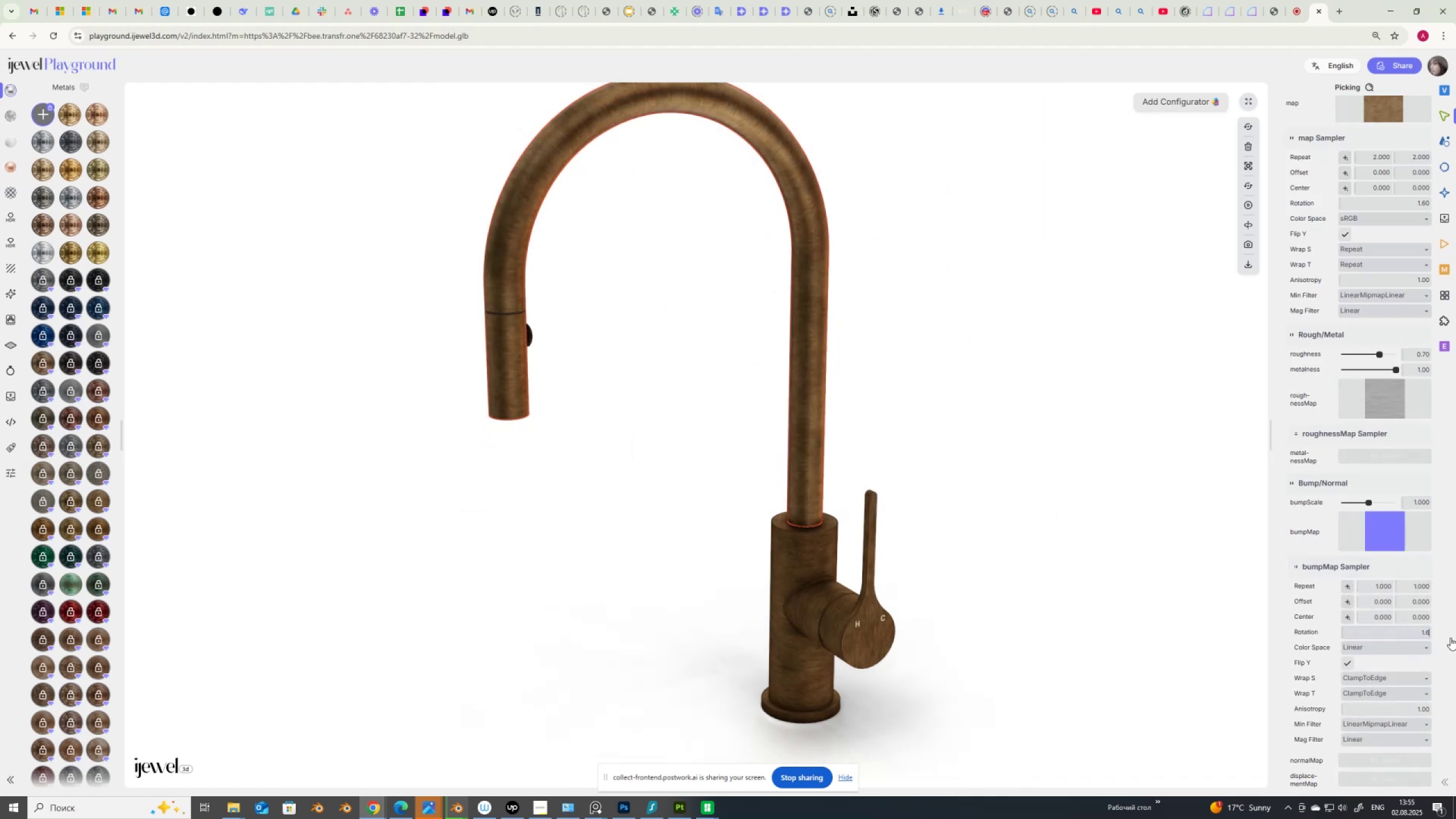 
key(NumpadEnter)
 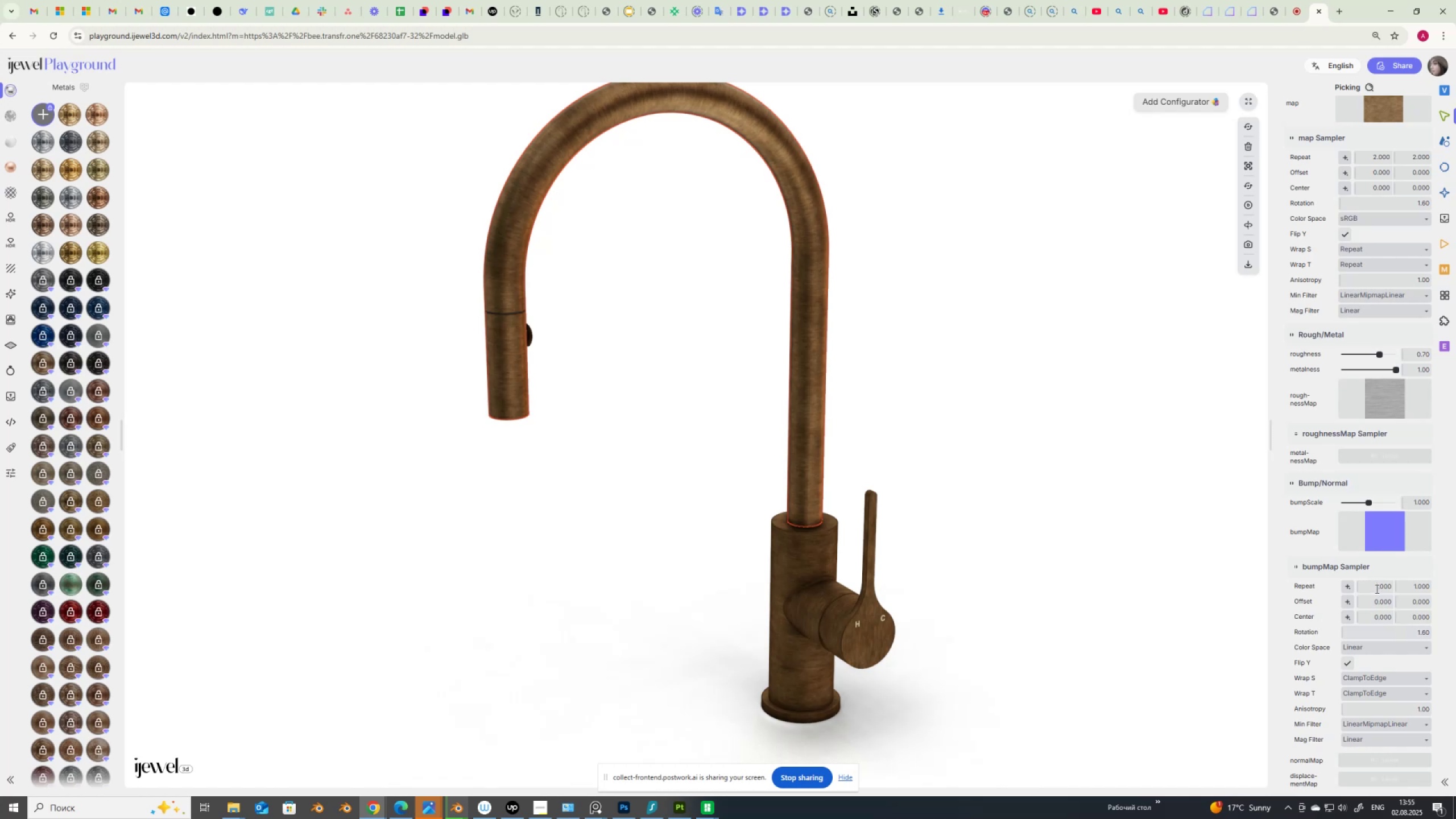 
left_click_drag(start_coordinate=[1376, 585], to_coordinate=[1409, 586])
 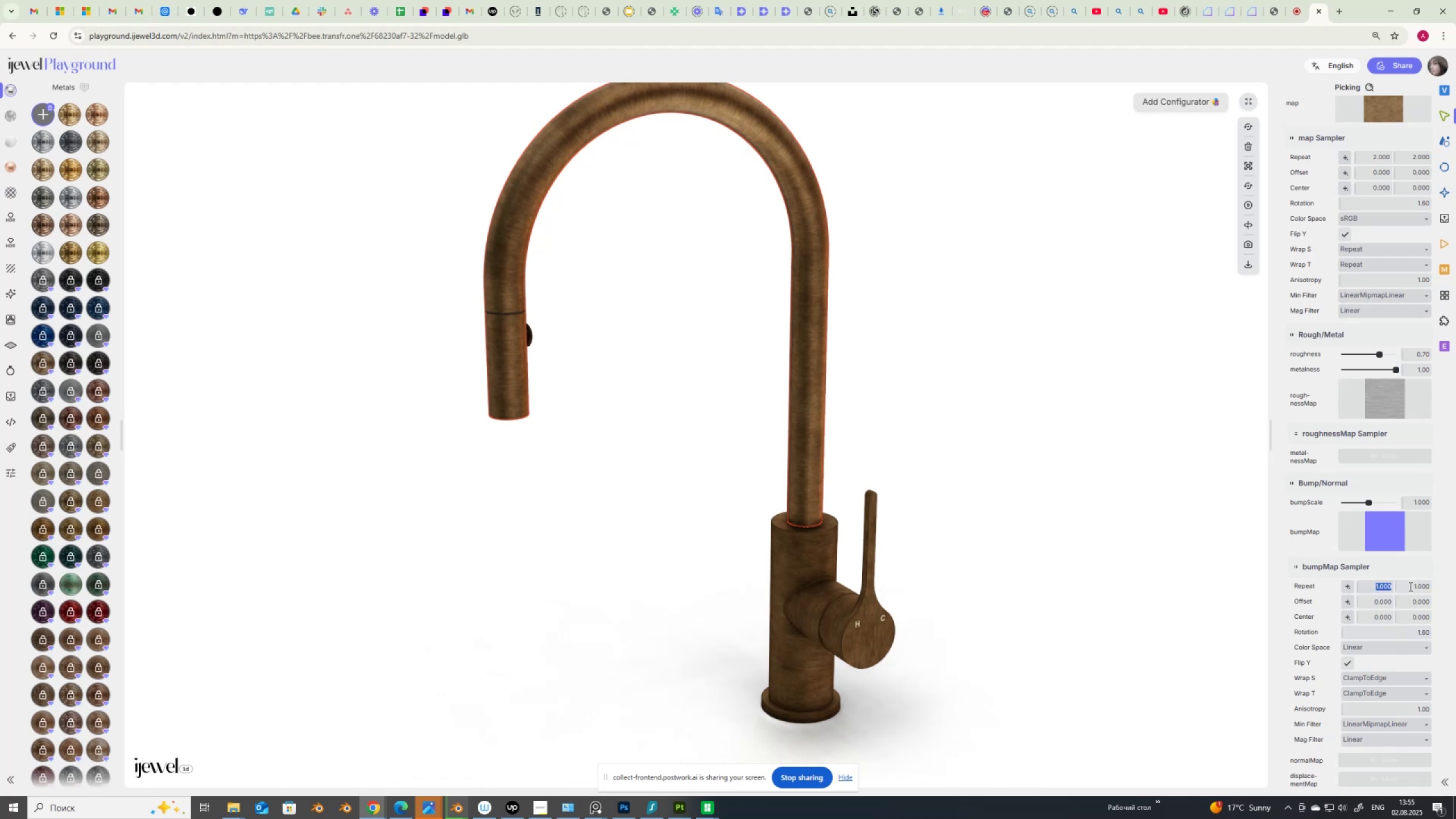 
key(Numpad2)
 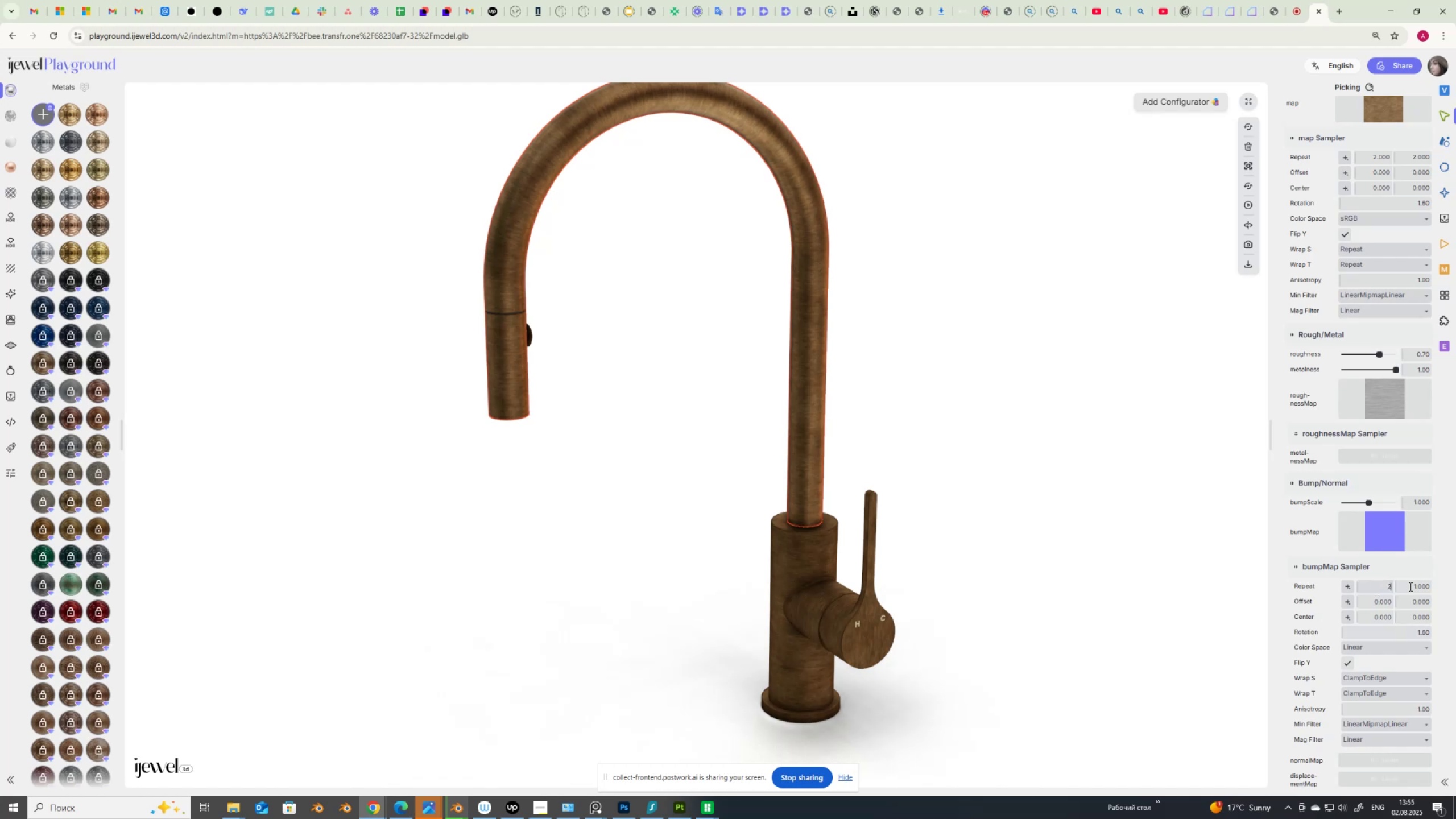 
key(NumpadEnter)
 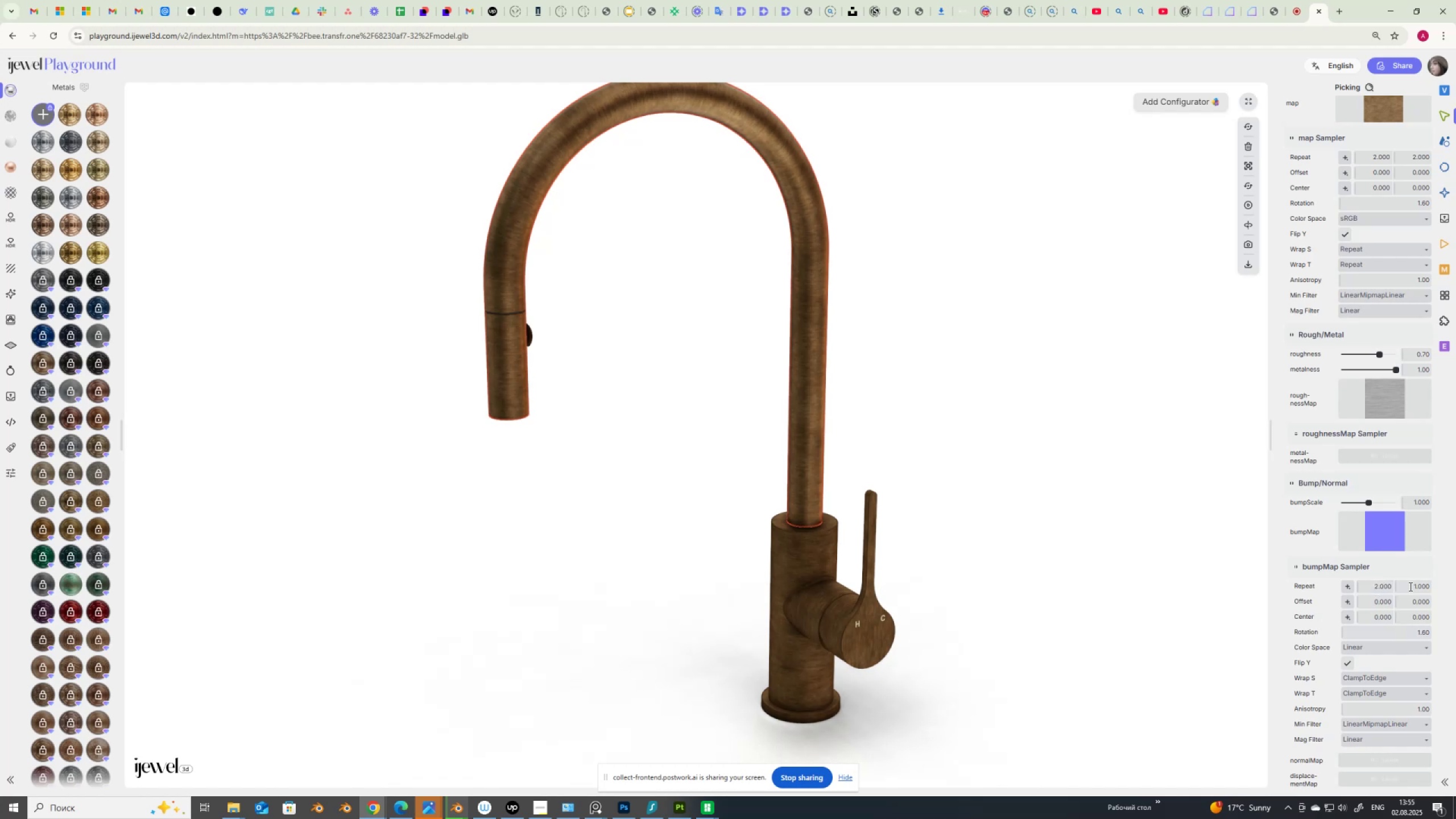 
left_click_drag(start_coordinate=[1409, 586], to_coordinate=[1455, 595])
 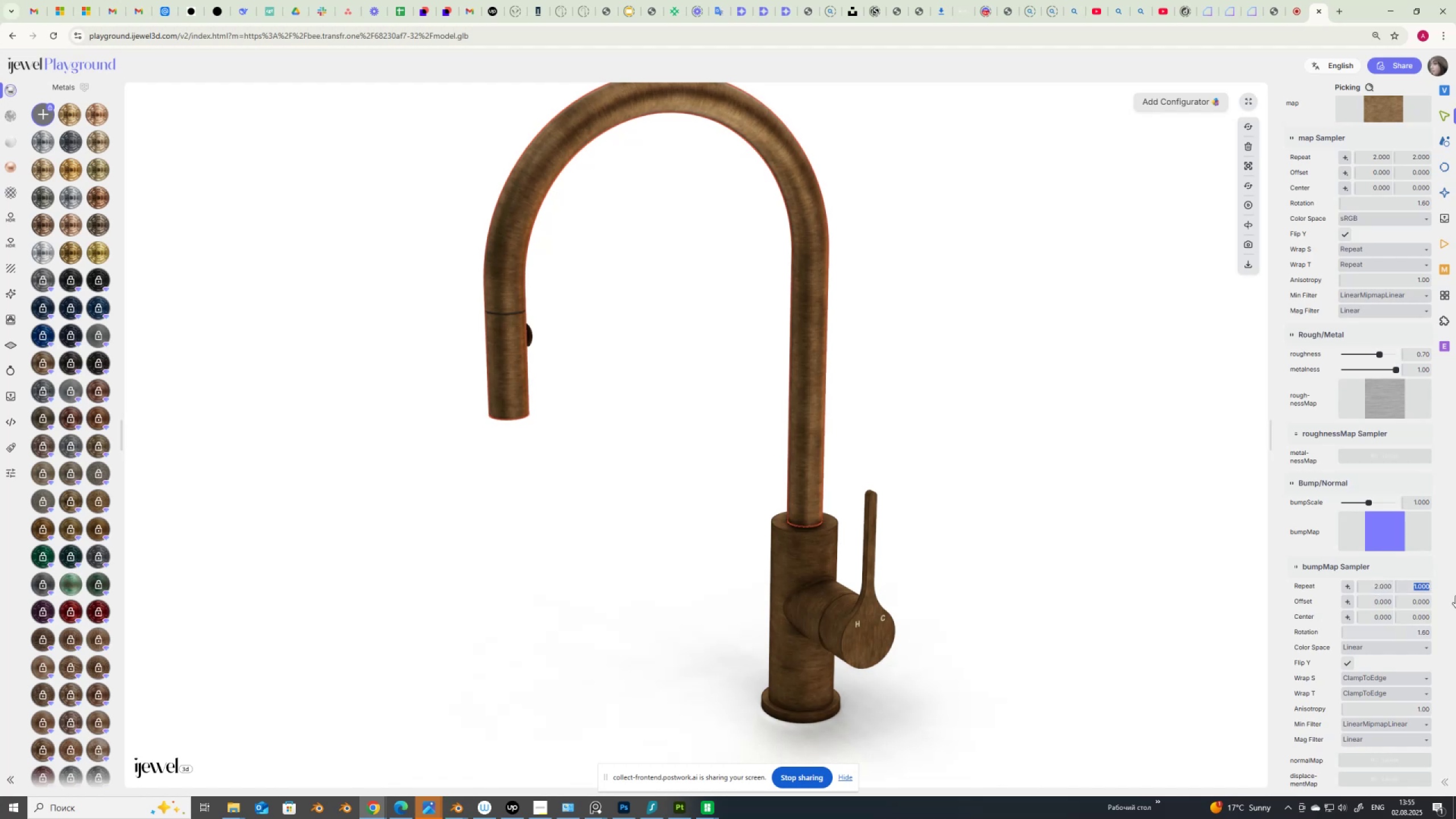 
key(Numpad2)
 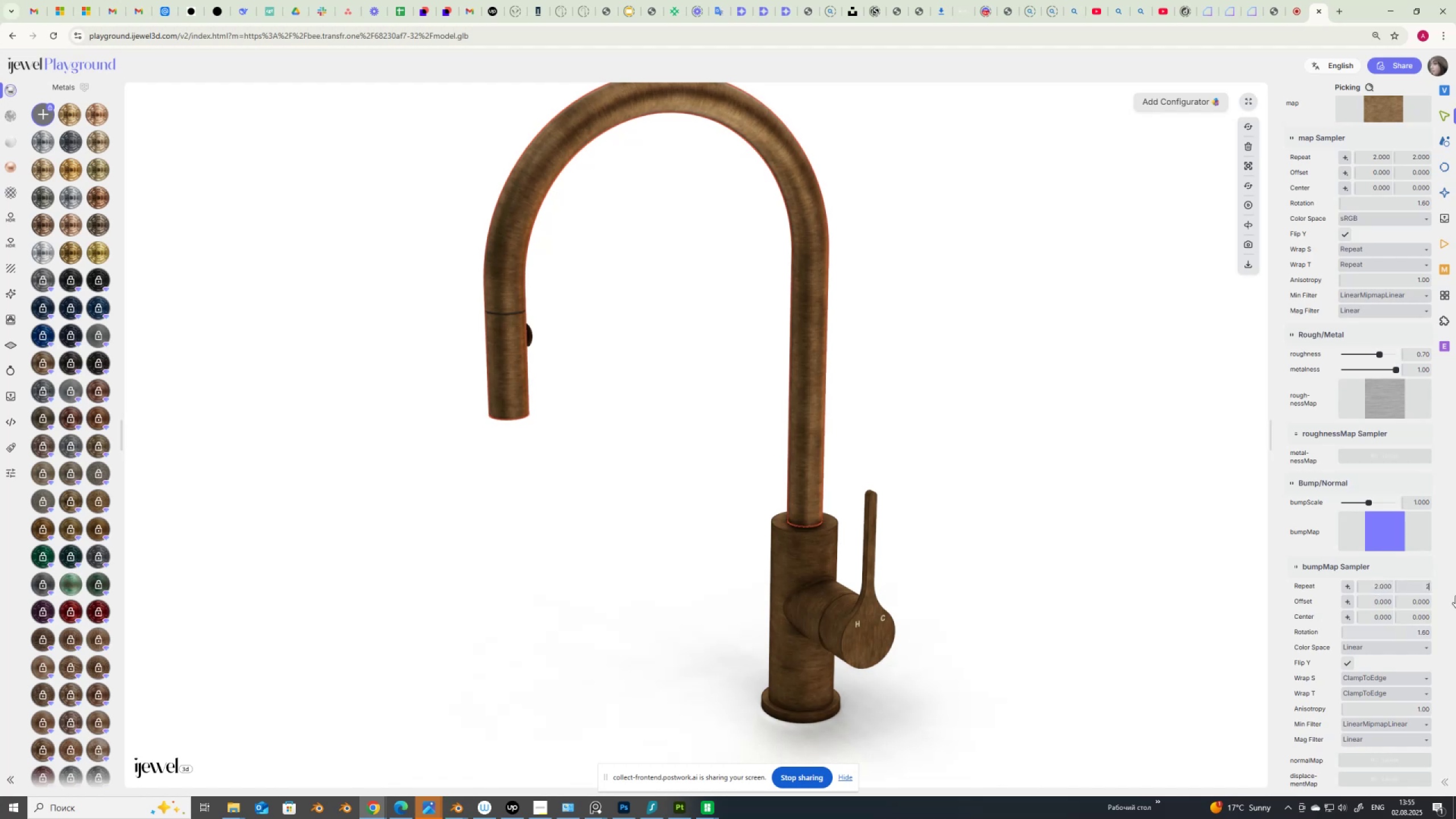 
key(NumpadEnter)
 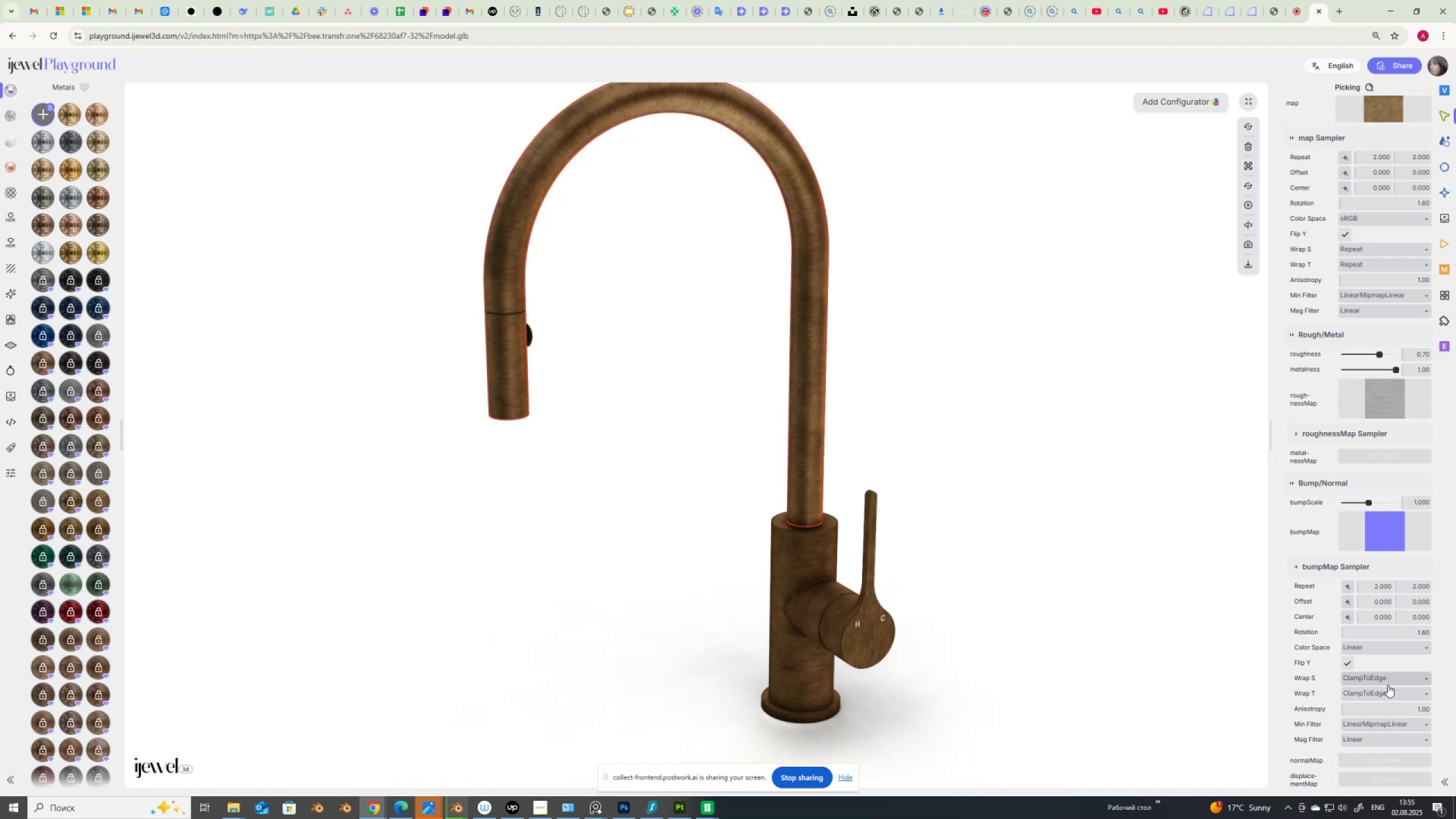 
left_click([1389, 677])
 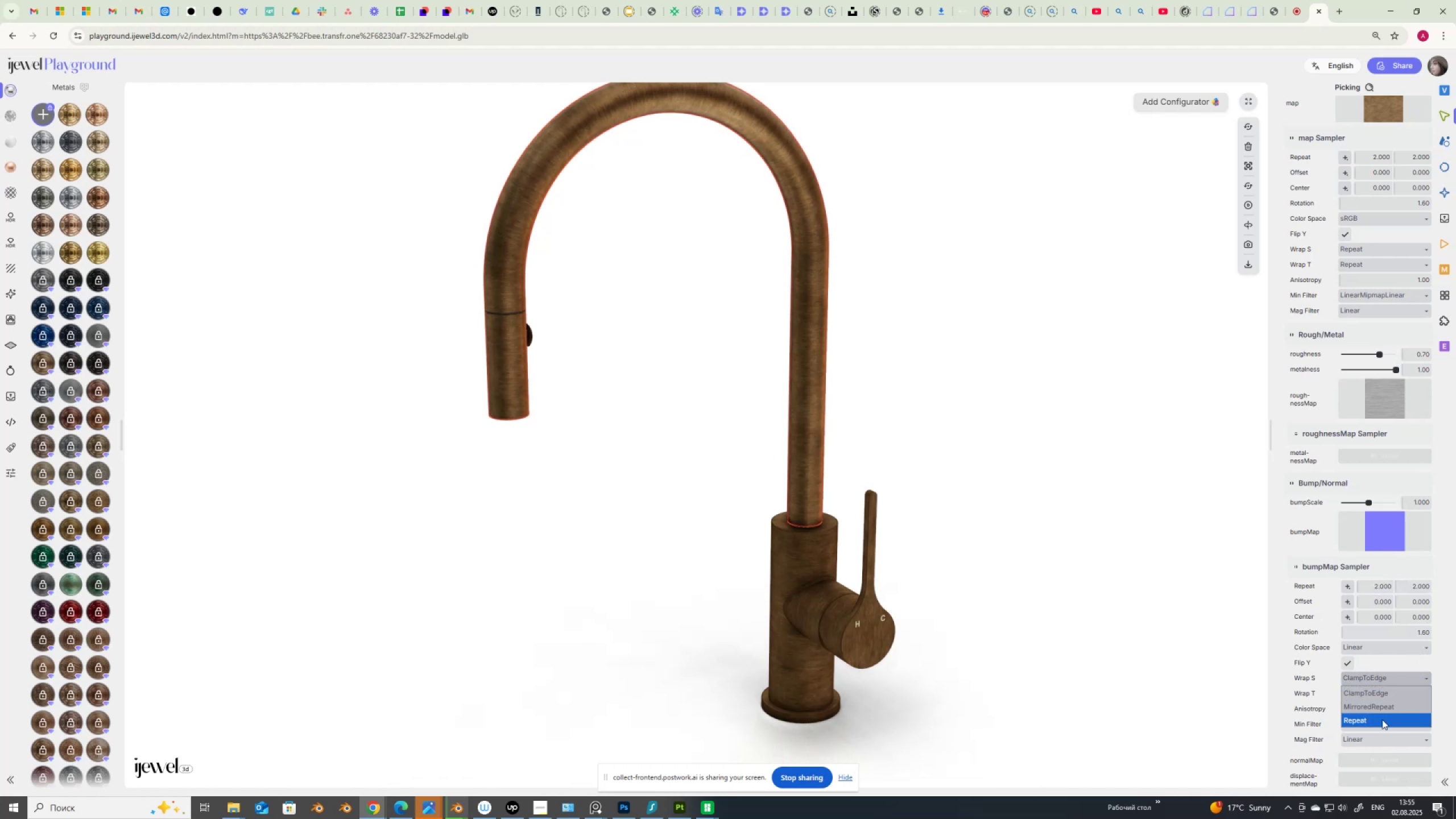 
left_click([1381, 720])
 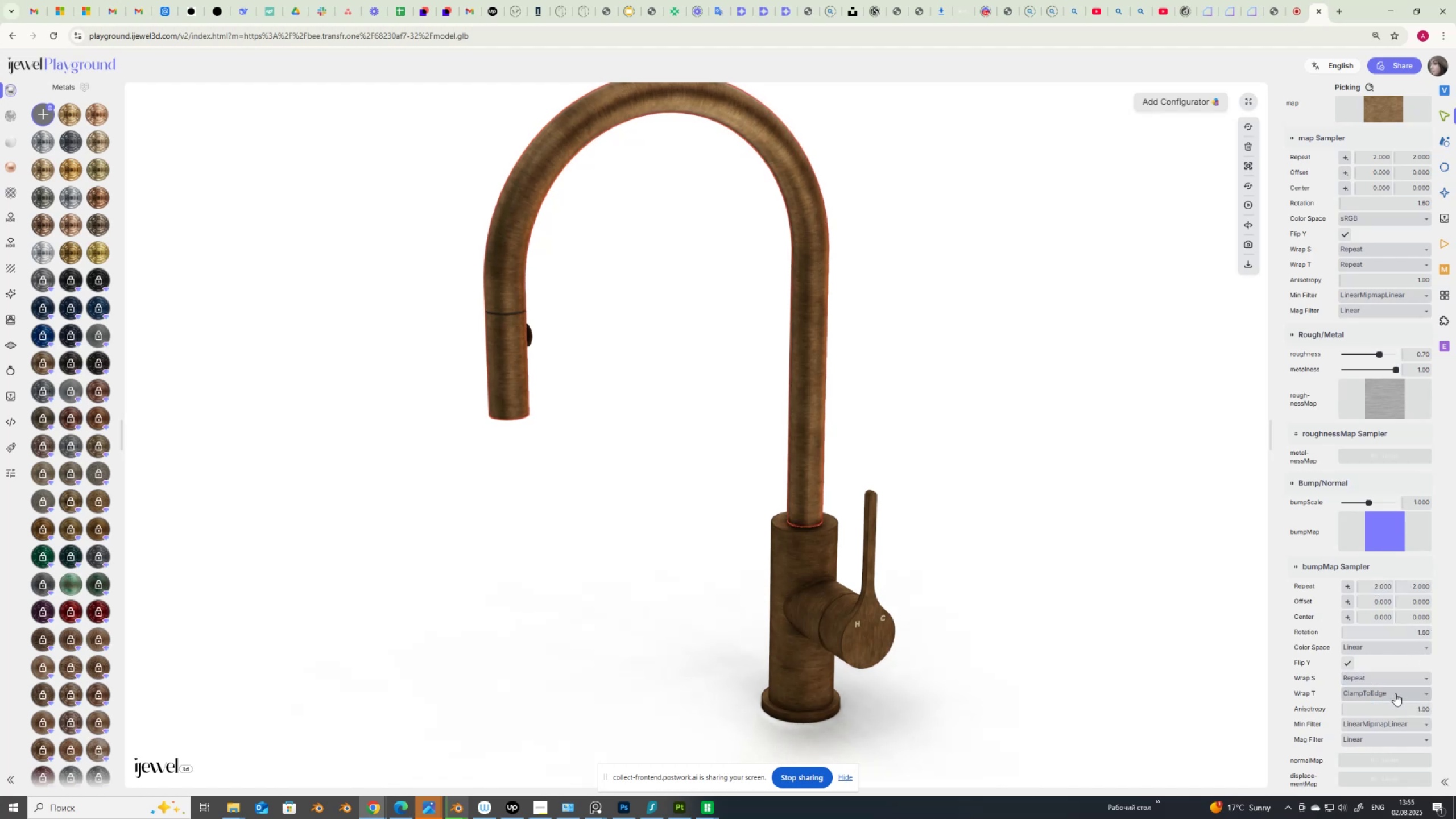 
left_click([1395, 693])
 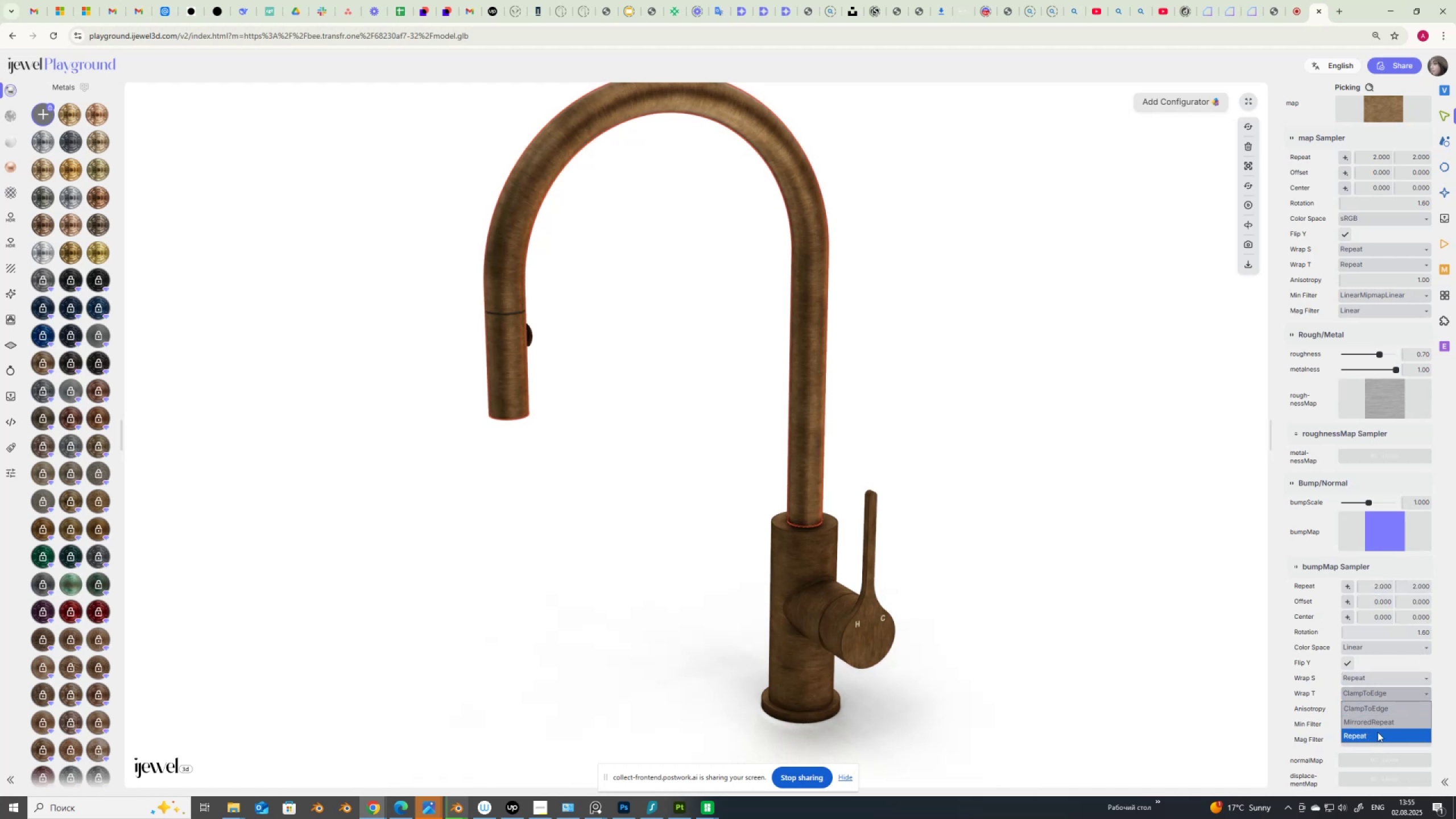 
left_click([1378, 732])
 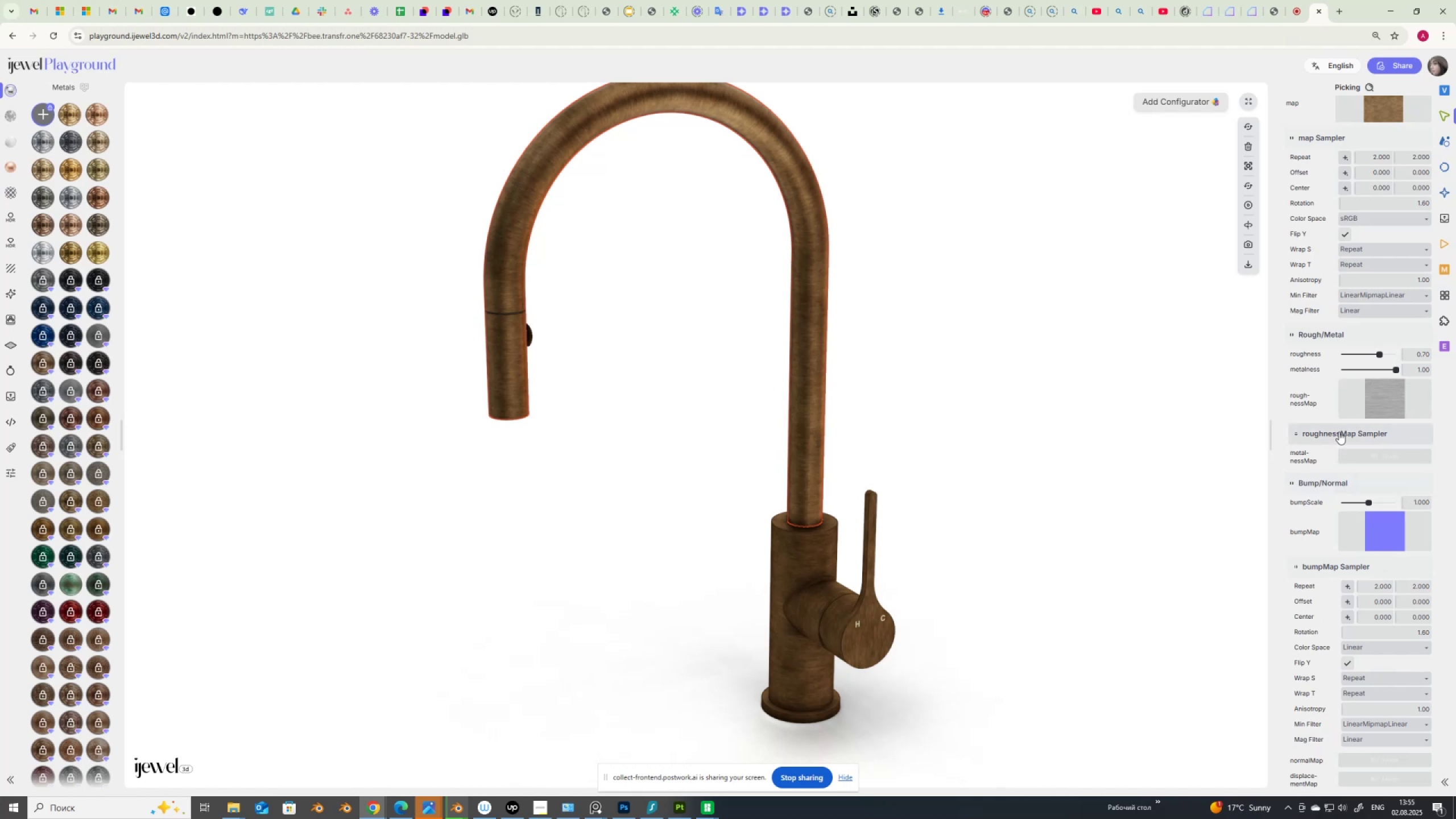 
left_click([1339, 432])
 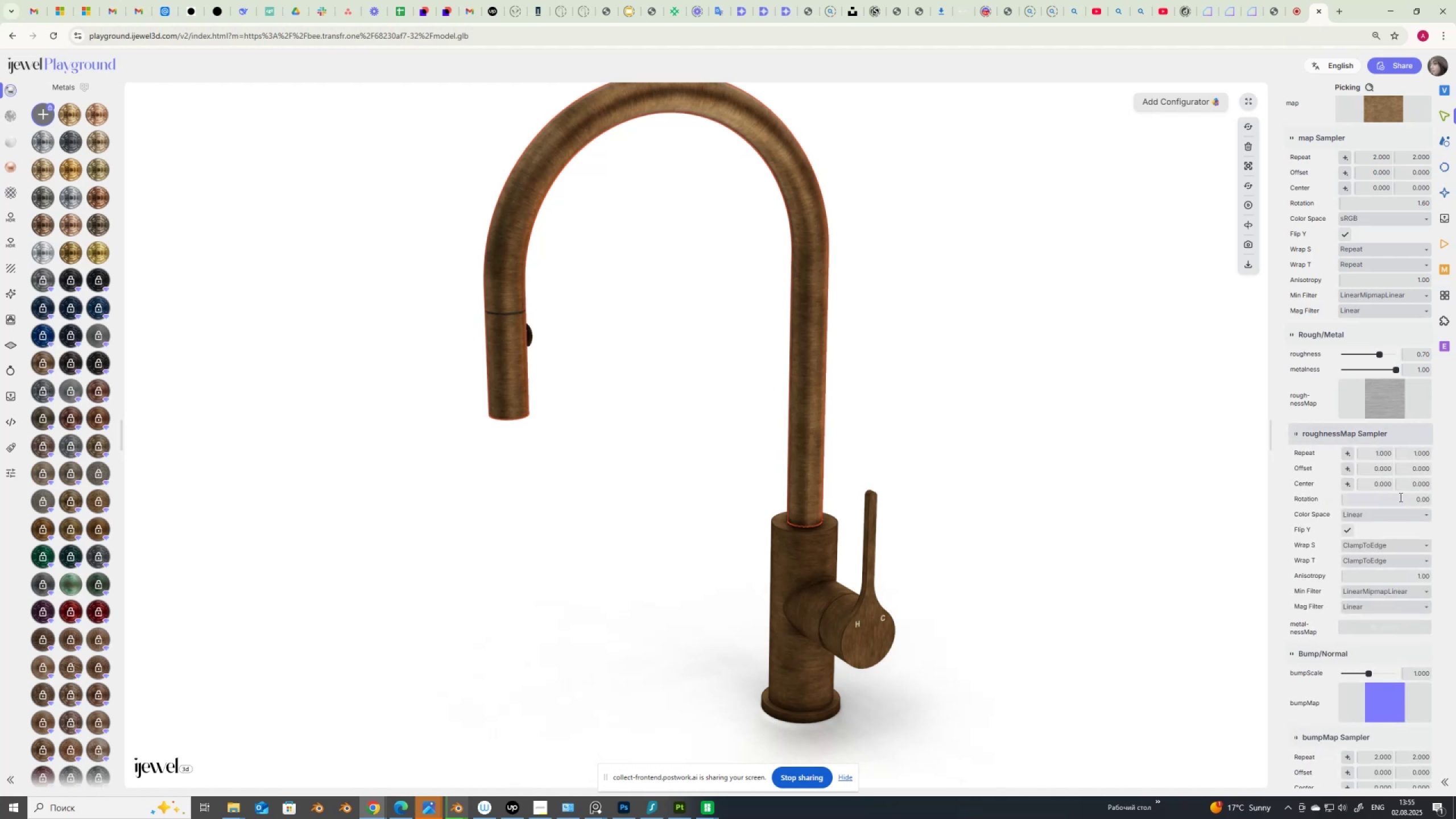 
left_click_drag(start_coordinate=[1406, 498], to_coordinate=[1433, 503])
 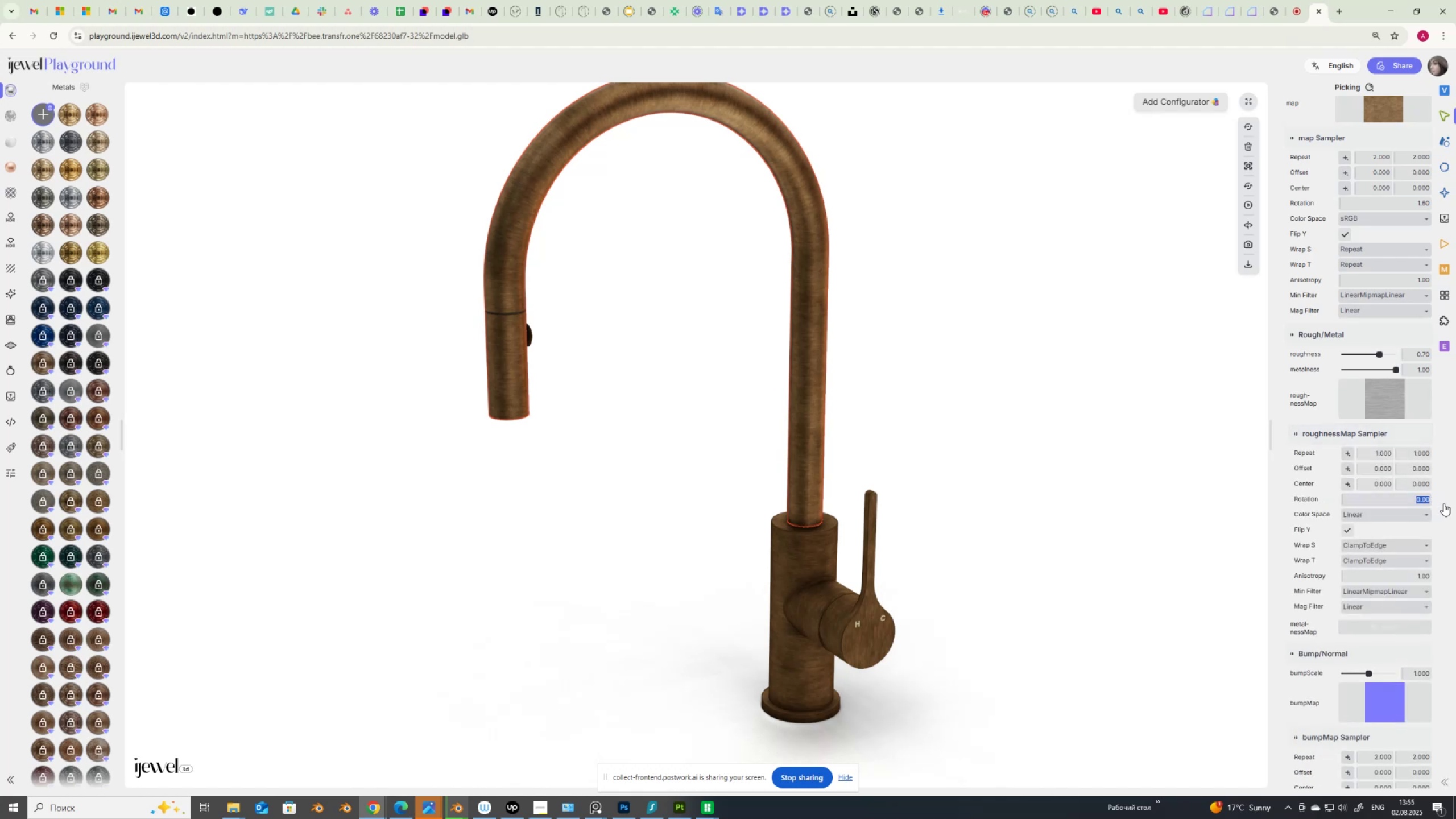 
key(Numpad1)
 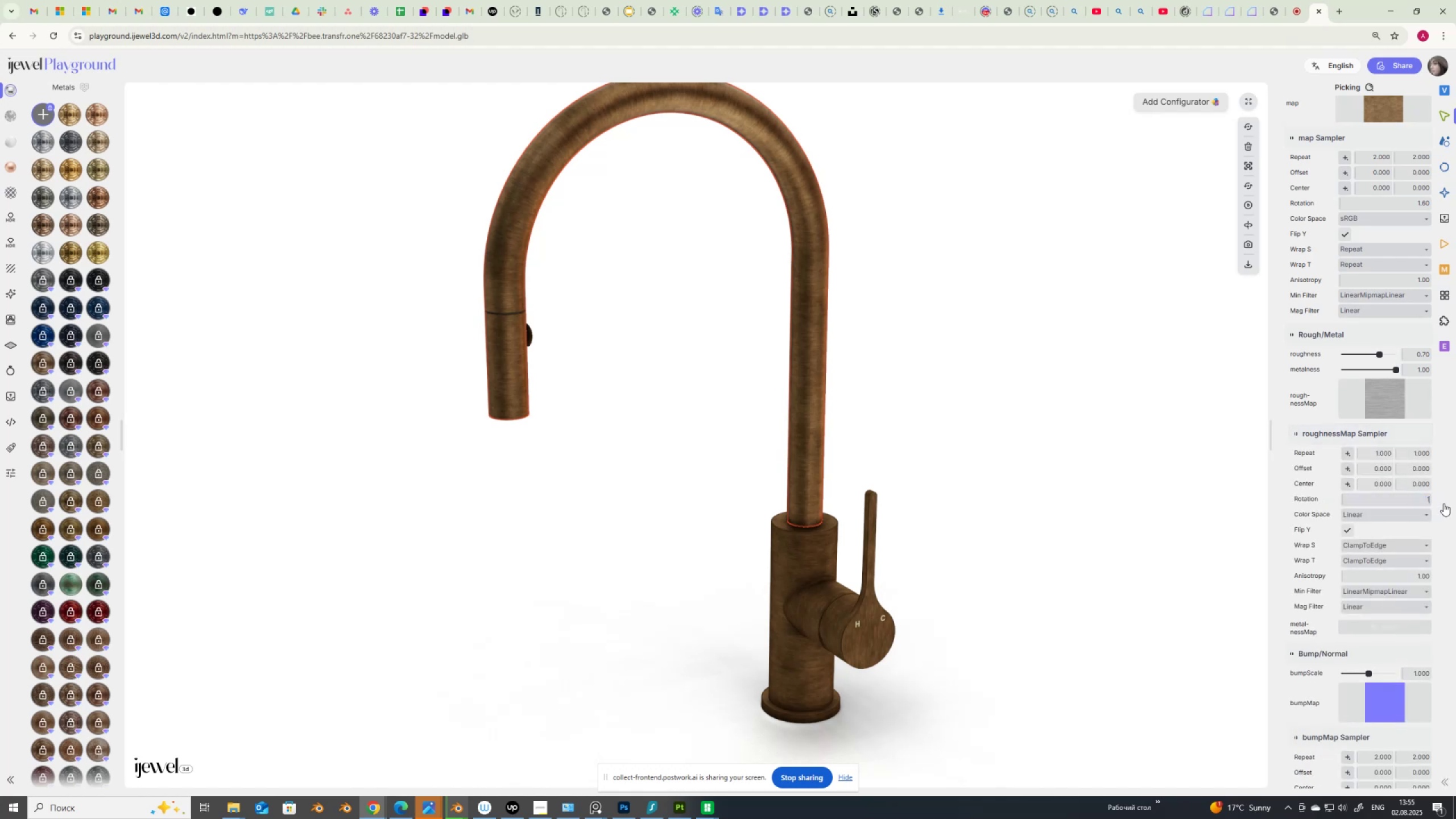 
key(NumpadDecimal)
 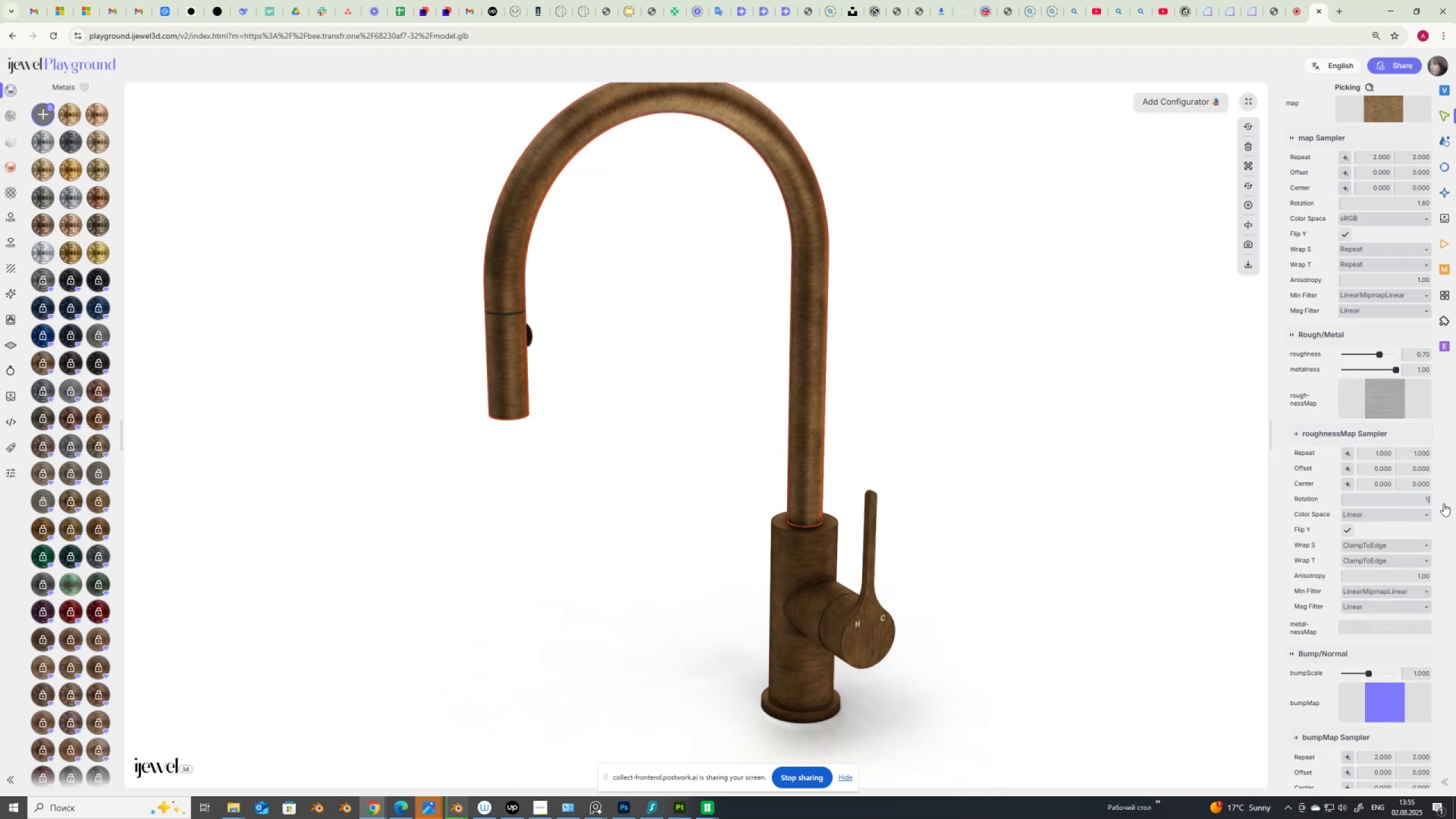 
key(Numpad6)
 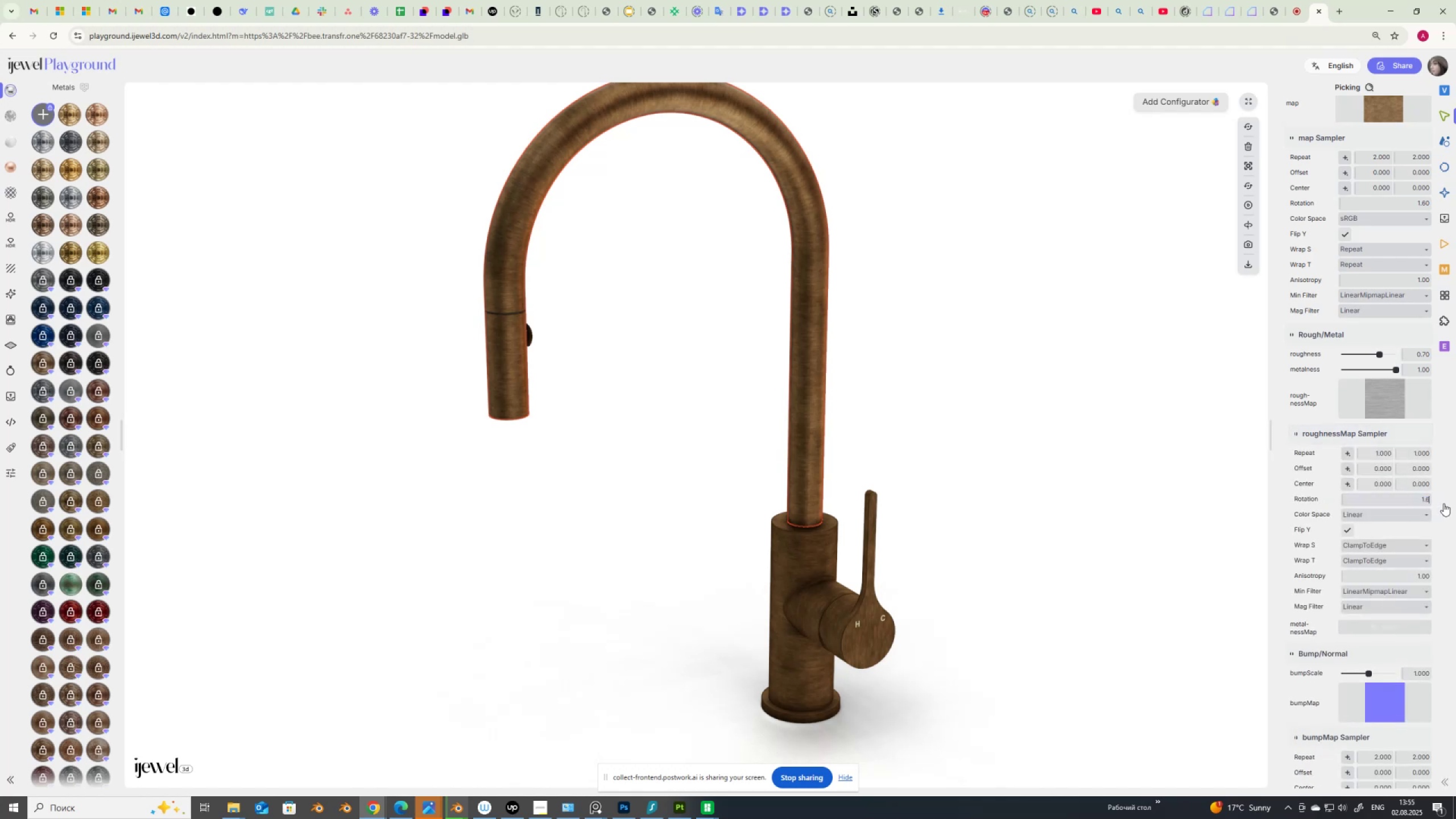 
key(NumpadEnter)
 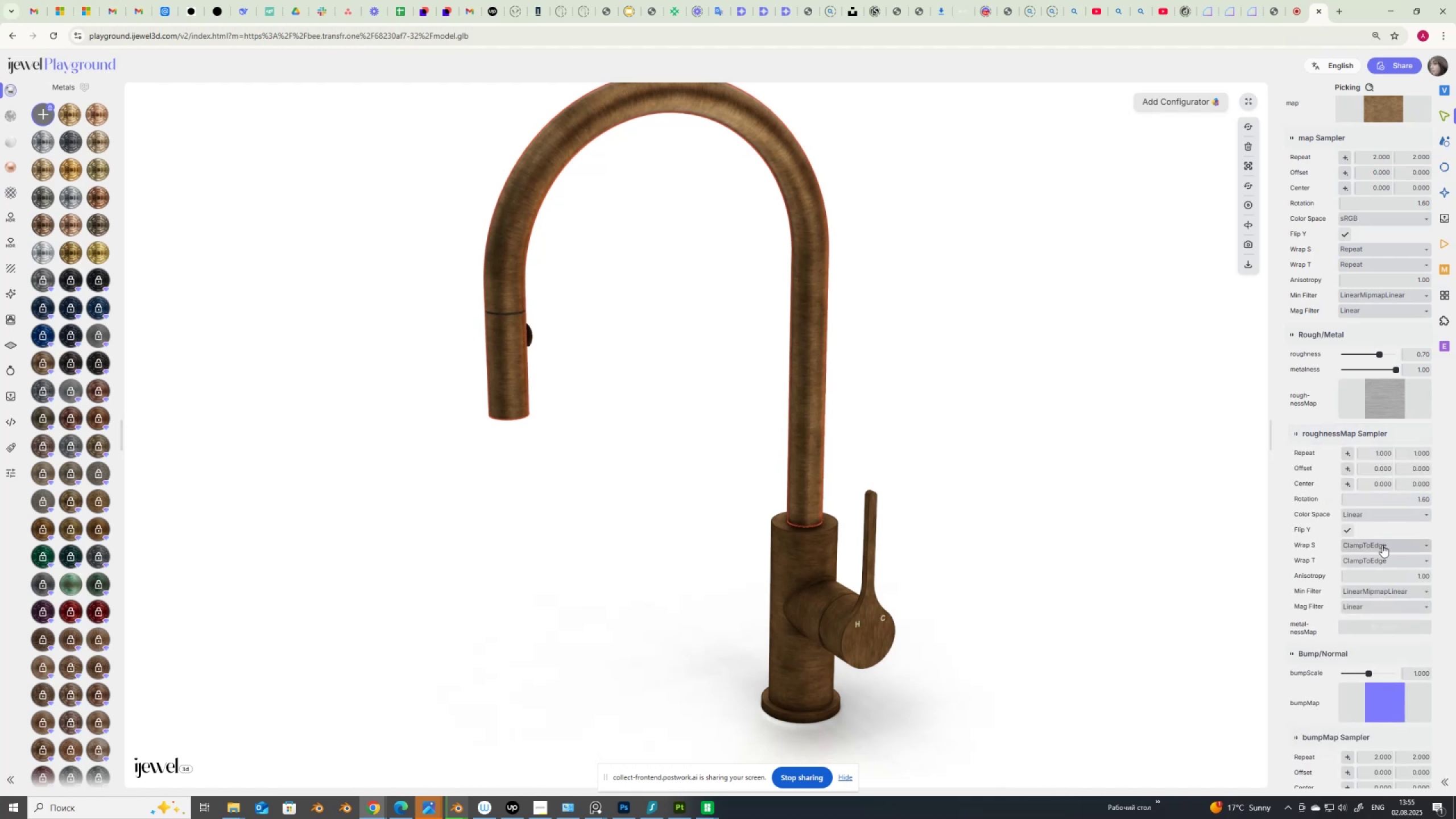 
left_click([1381, 546])
 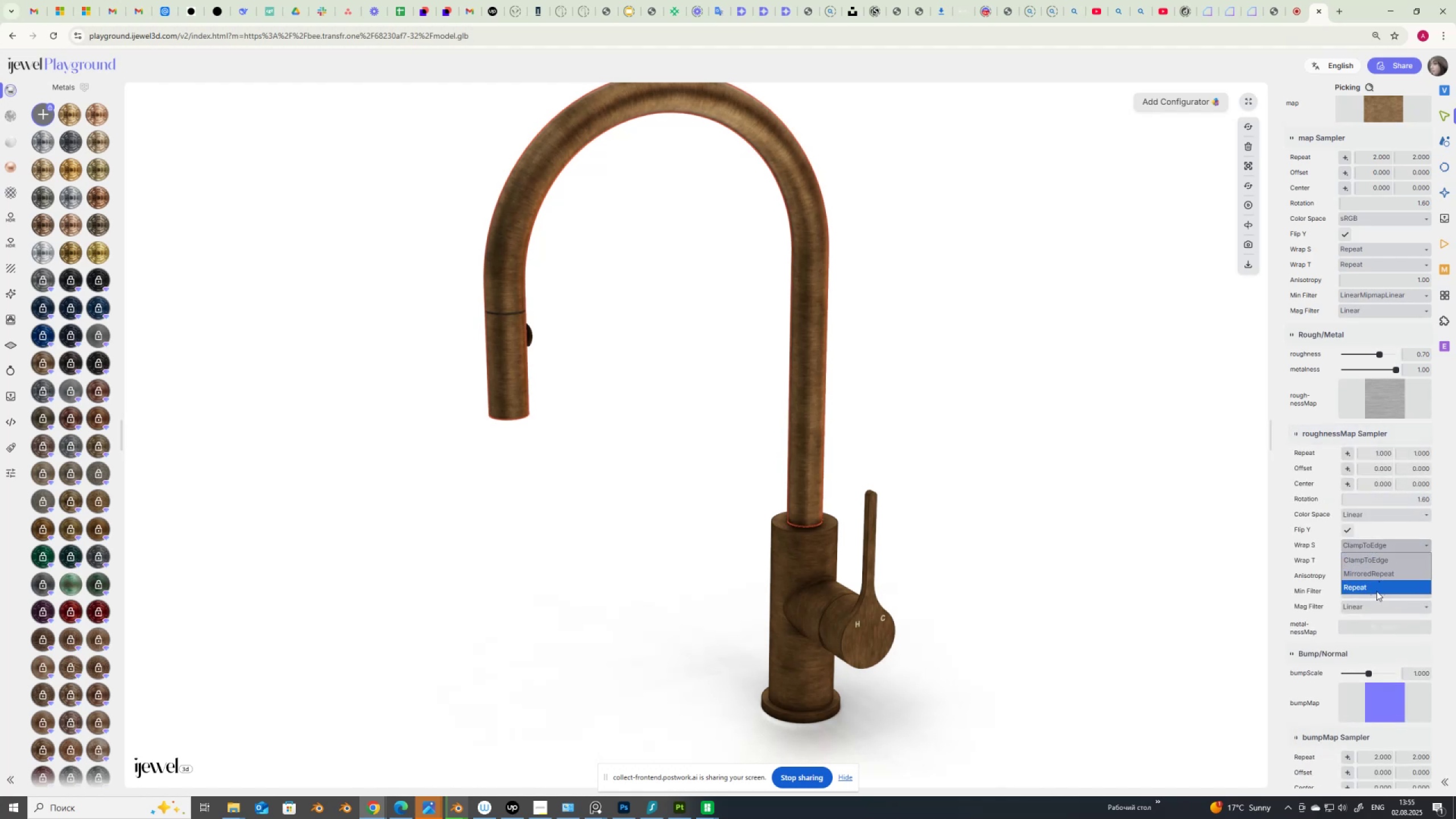 
left_click([1377, 590])
 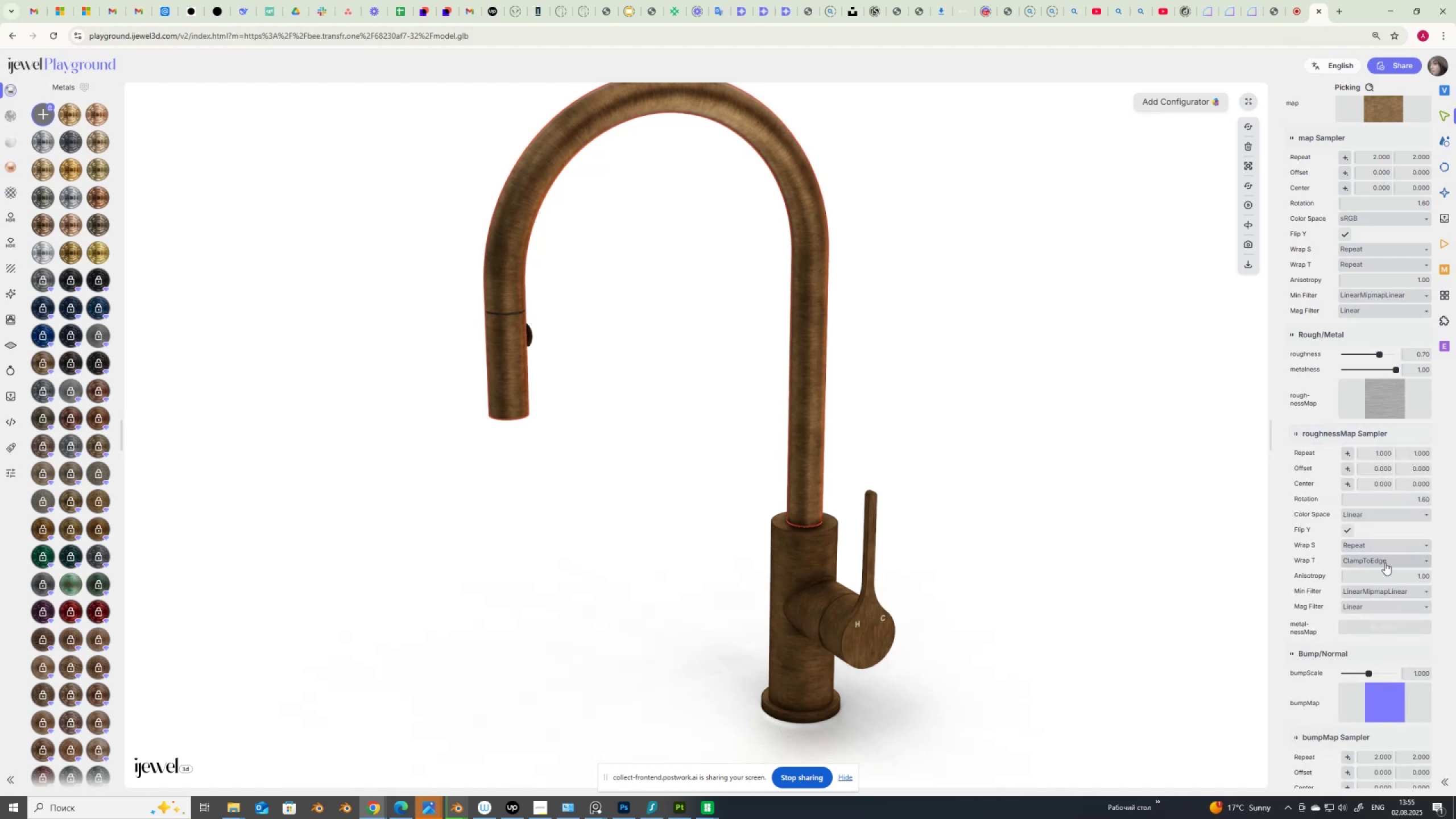 
left_click([1385, 562])
 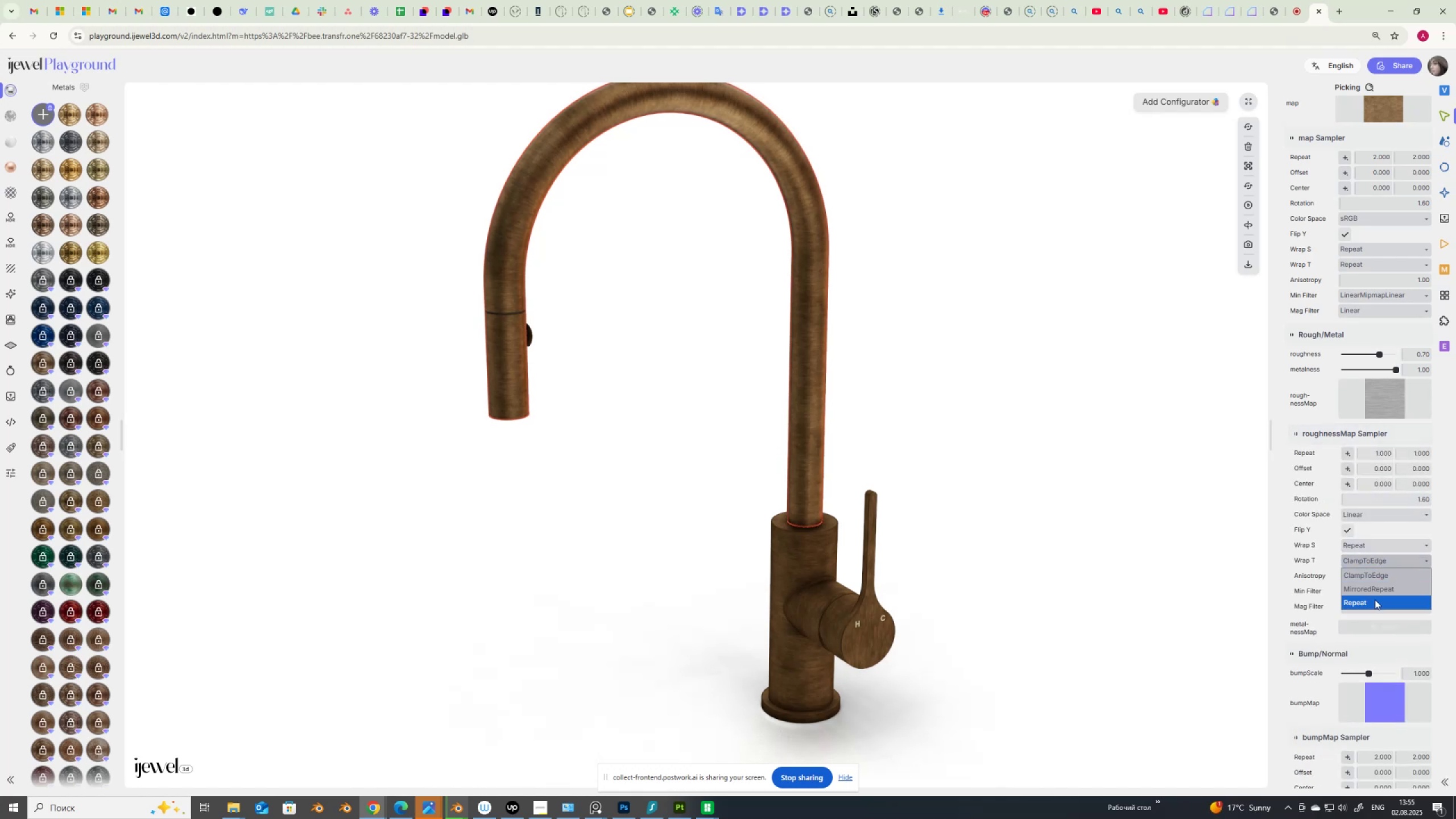 
left_click([1374, 601])
 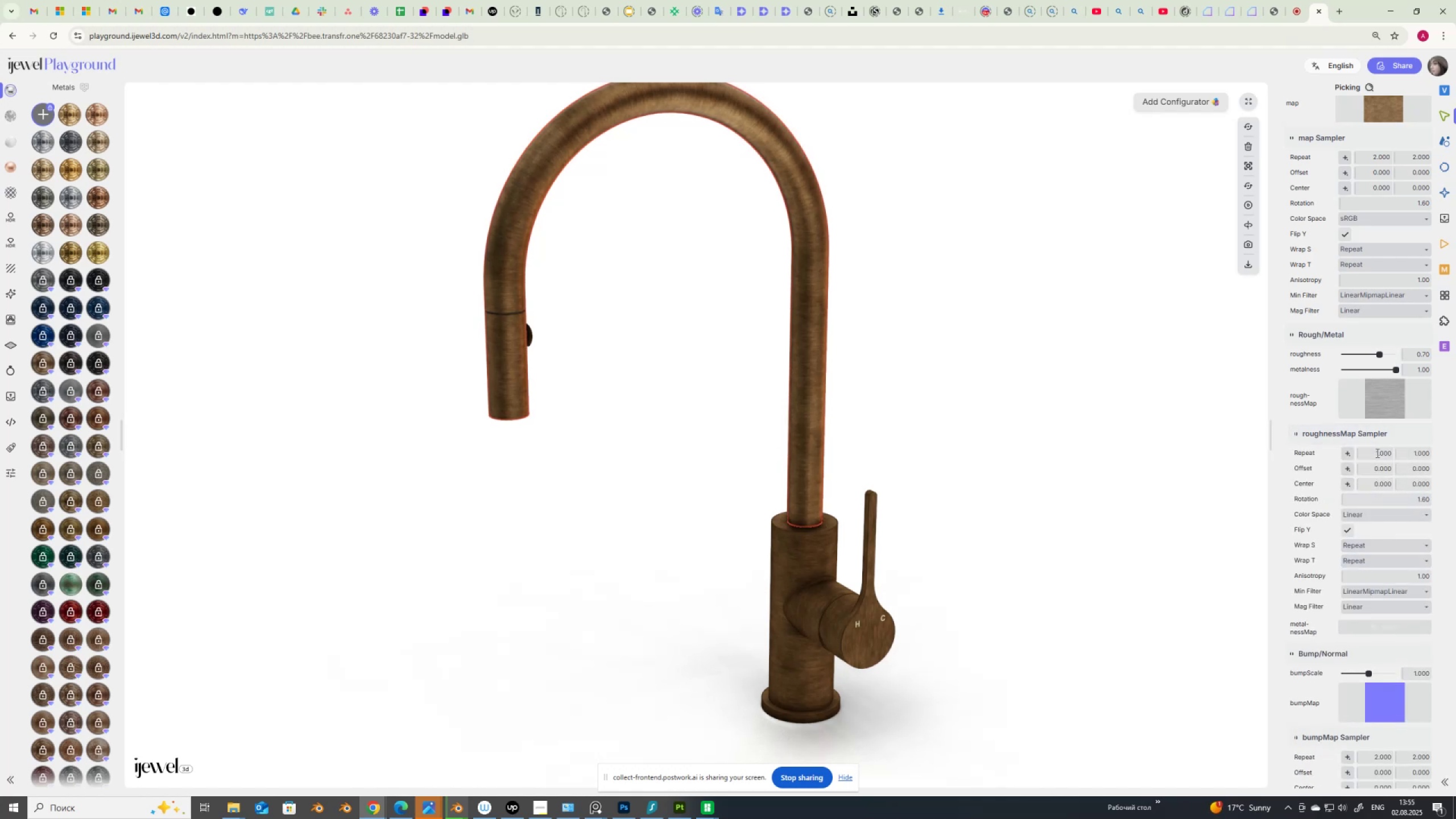 
left_click_drag(start_coordinate=[1374, 453], to_coordinate=[1391, 453])
 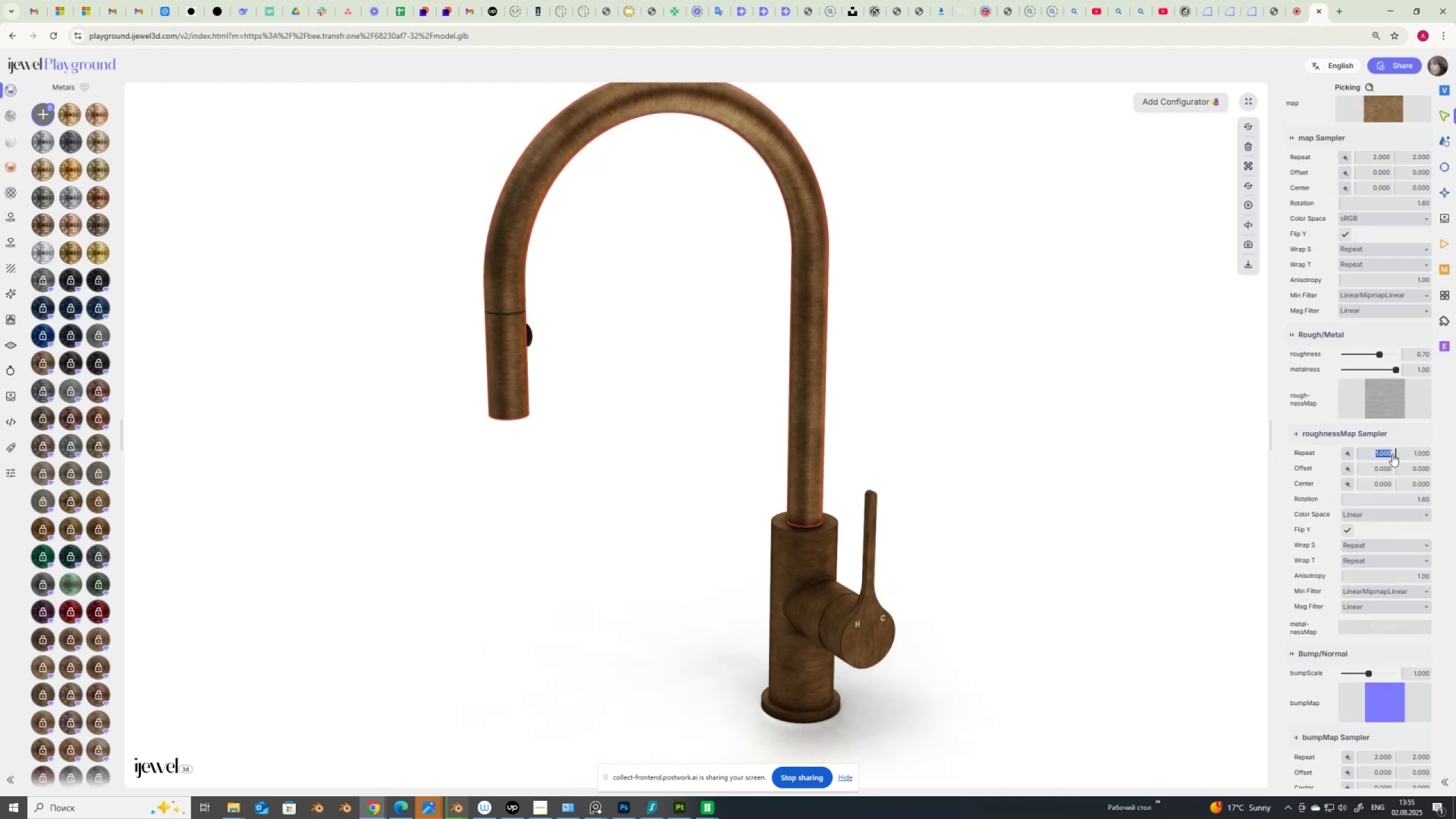 
key(Numpad2)
 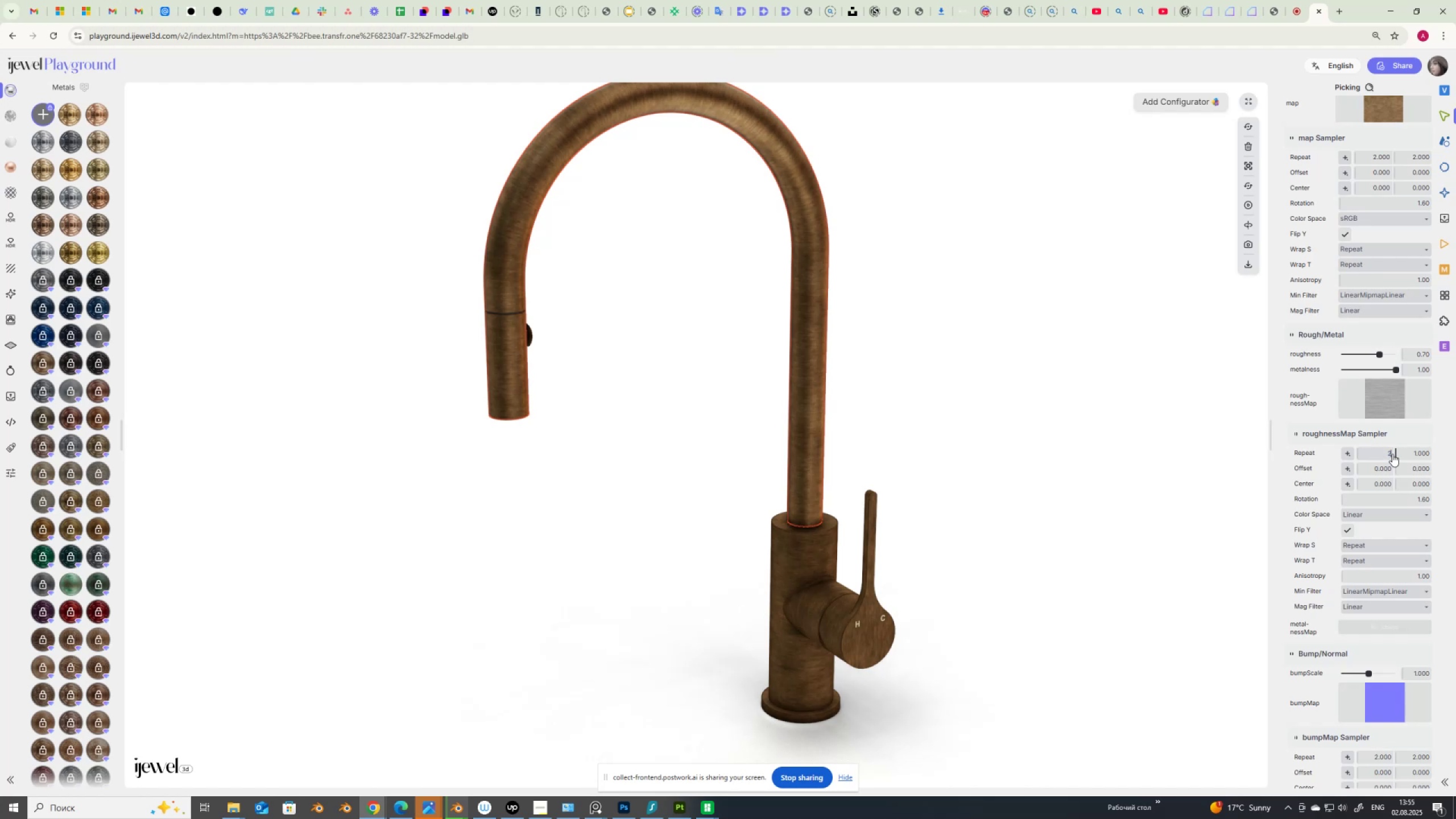 
key(NumpadEnter)
 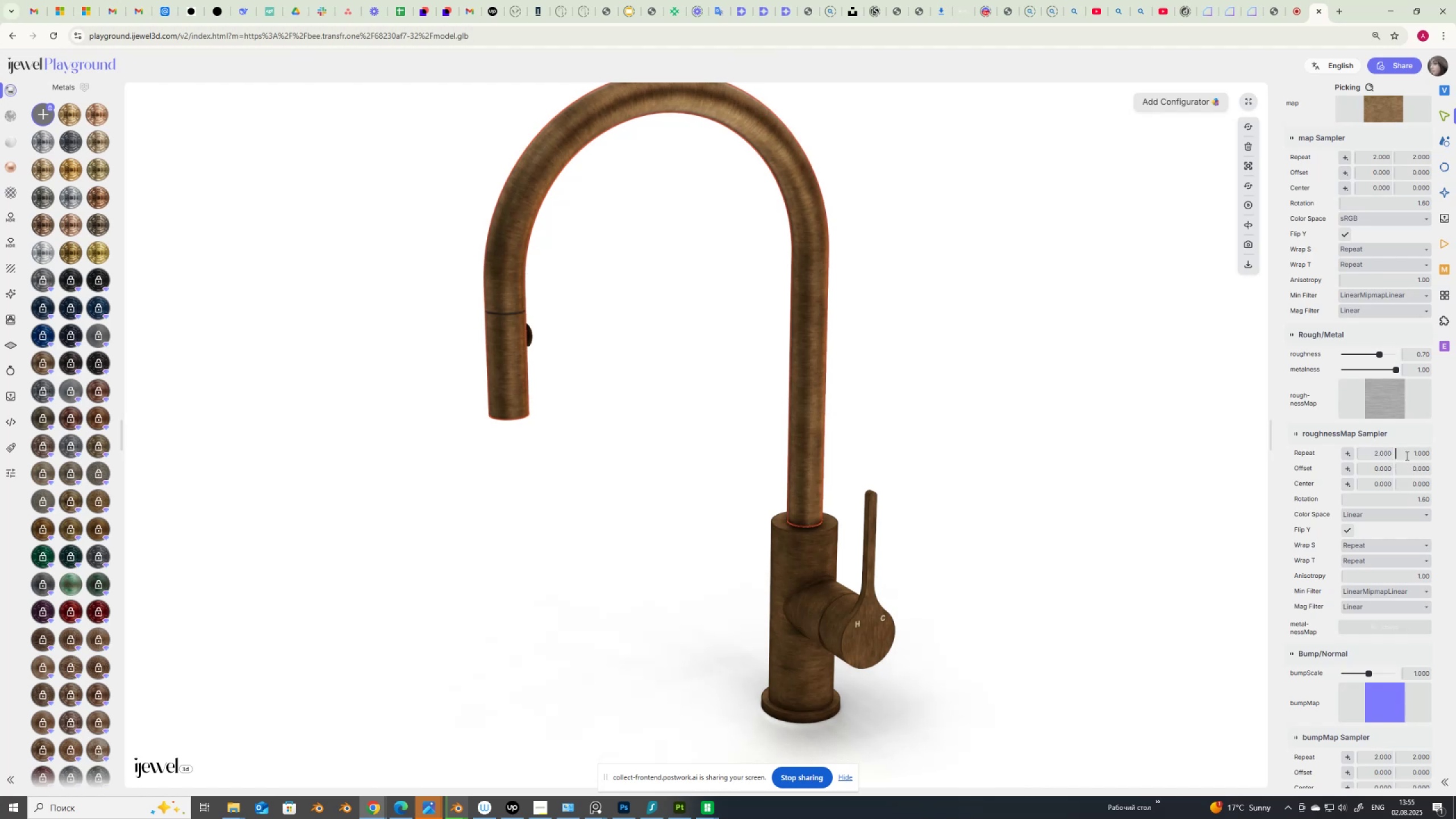 
left_click_drag(start_coordinate=[1406, 455], to_coordinate=[1455, 460])
 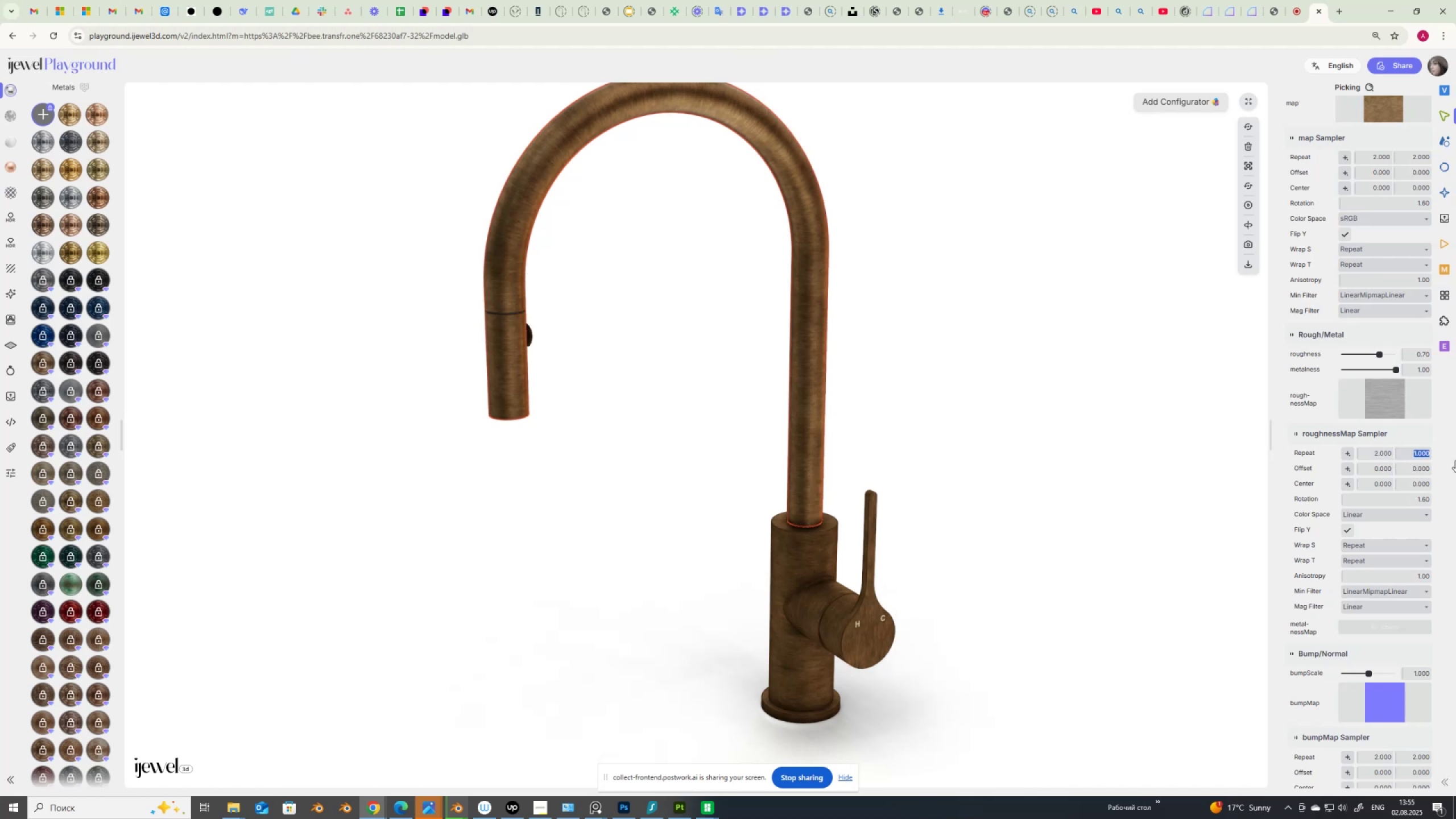 
key(Numpad2)
 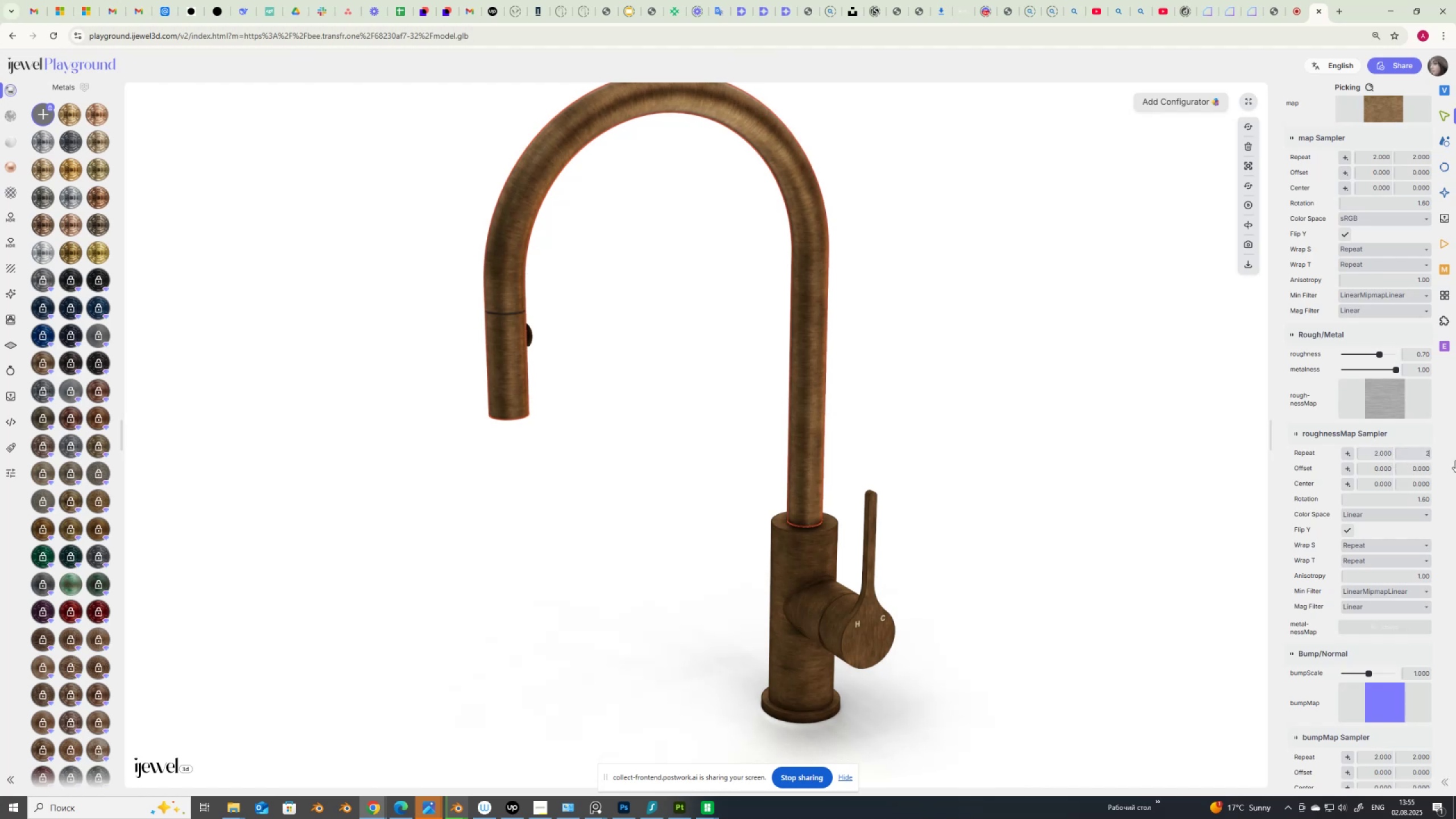 
key(NumpadEnter)
 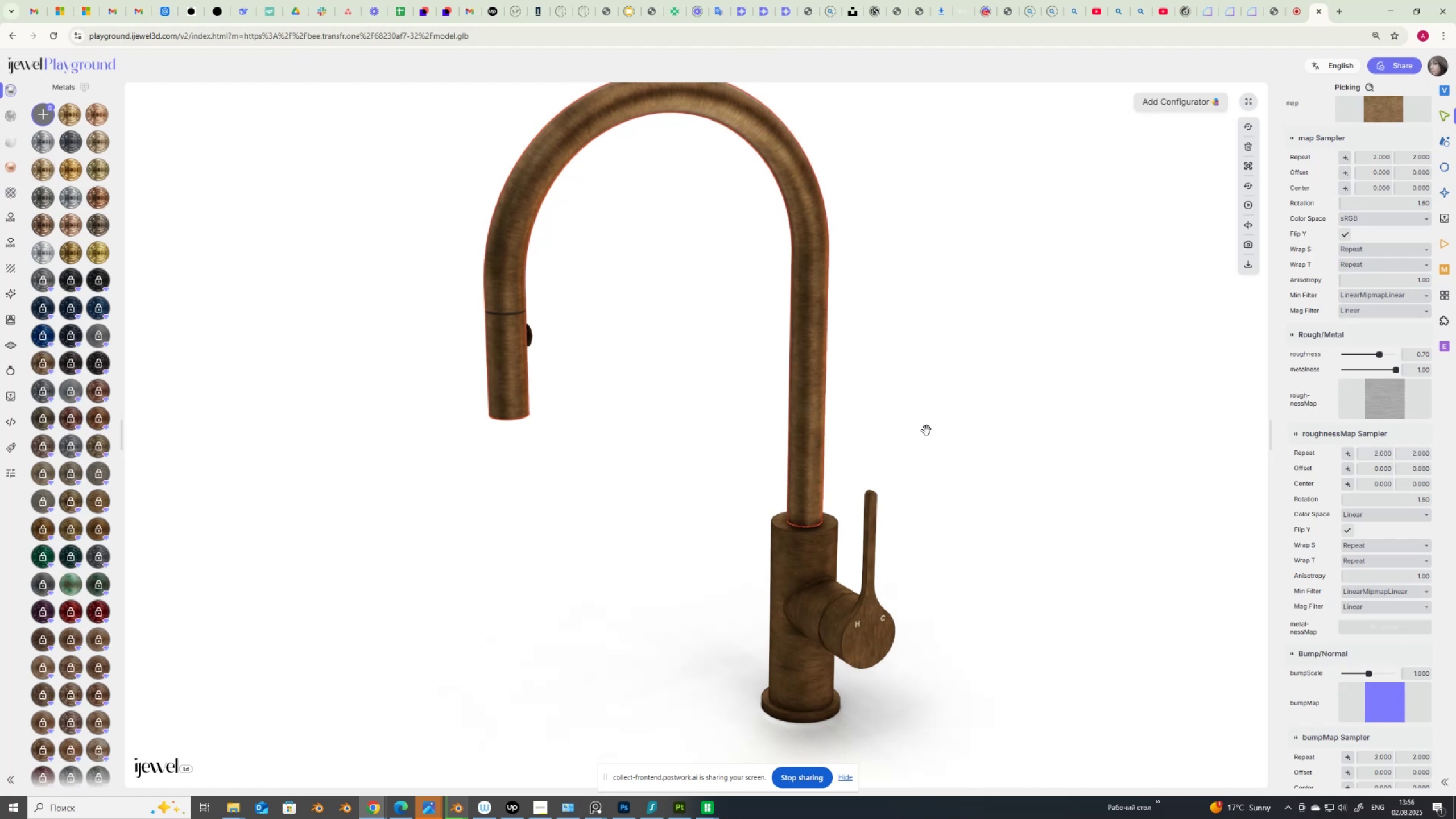 
wait(5.13)
 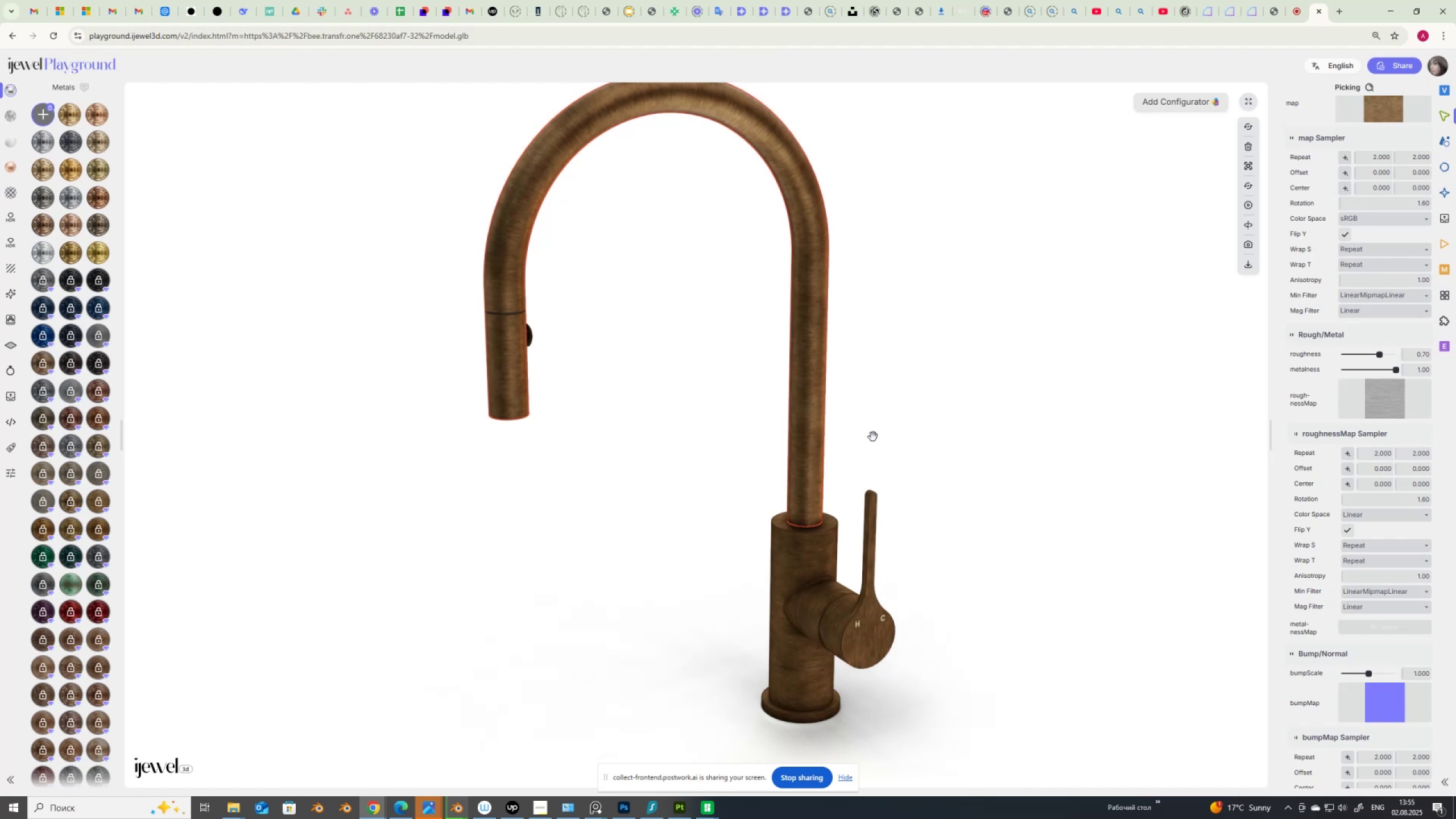 
left_click([1446, 138])
 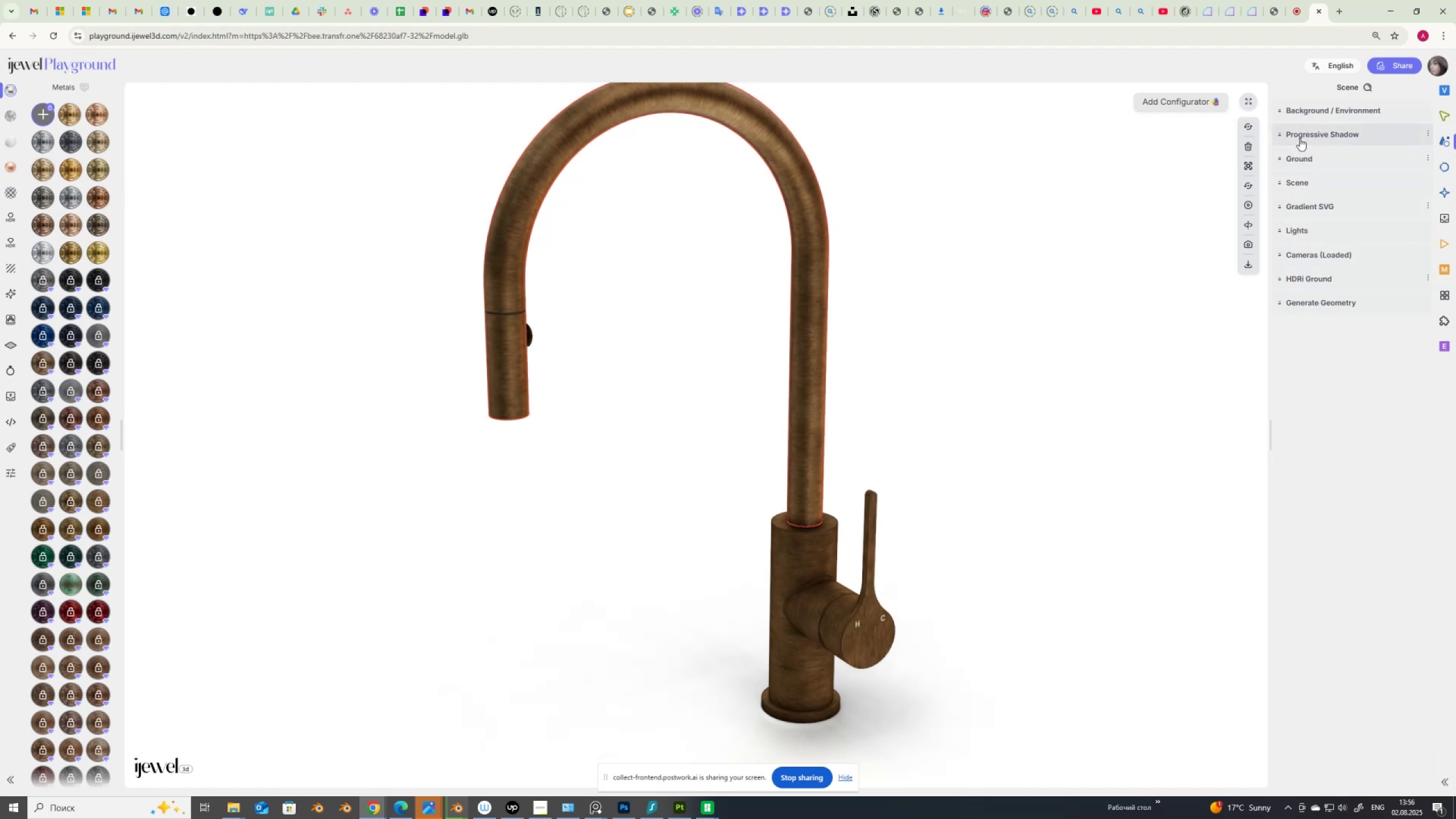 
left_click([1305, 157])
 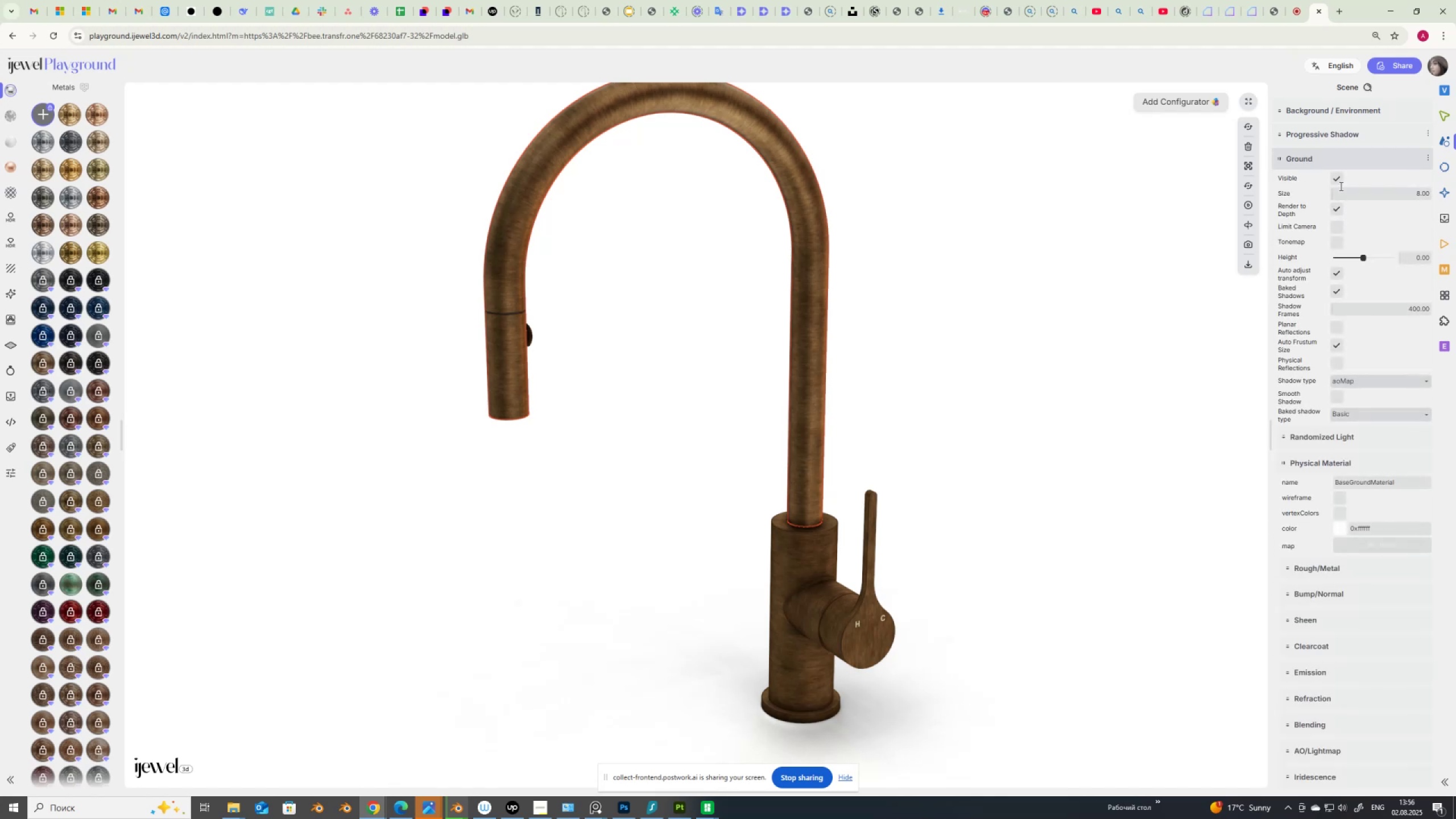 
left_click([1340, 179])
 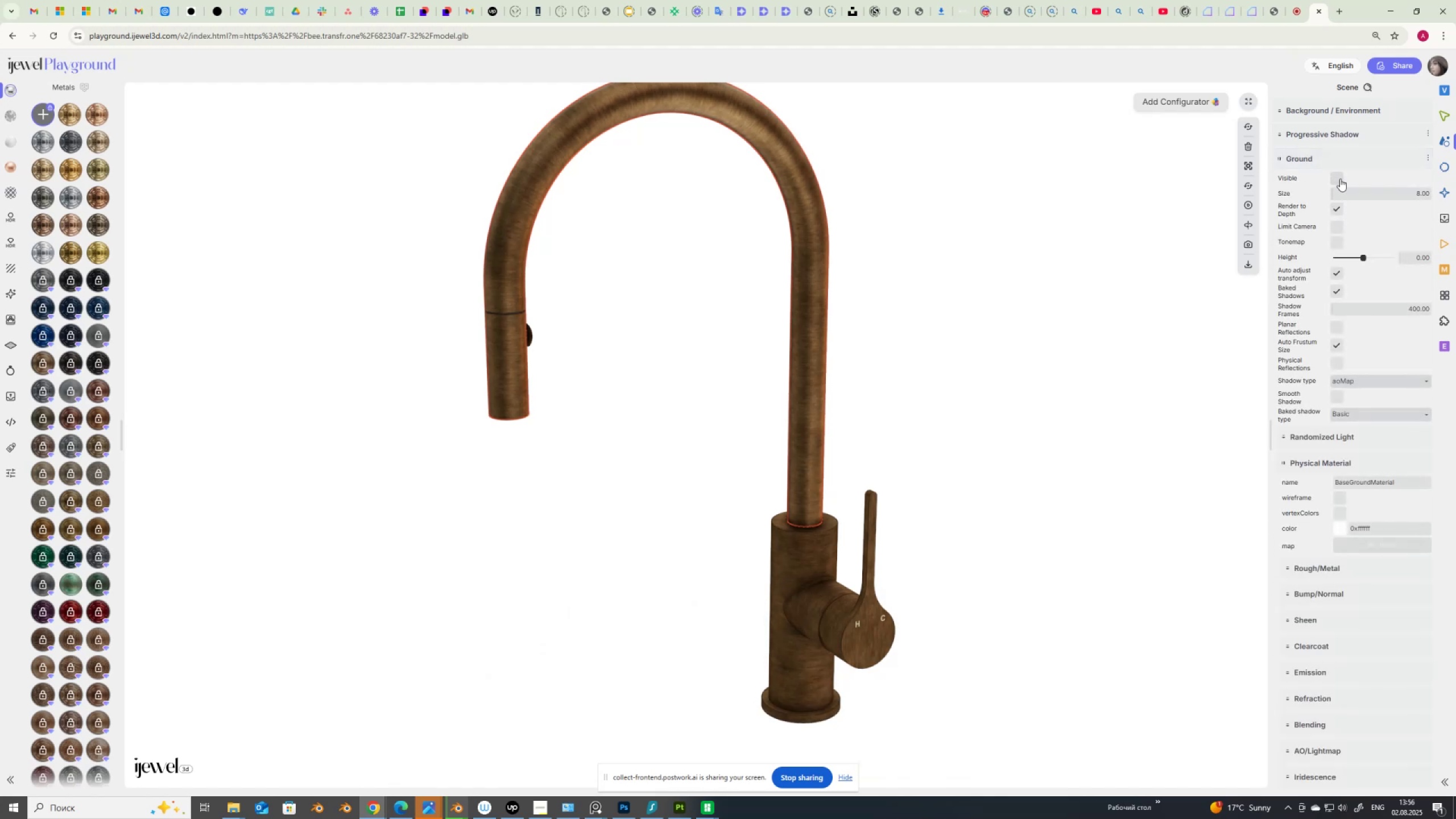 
left_click([1340, 179])
 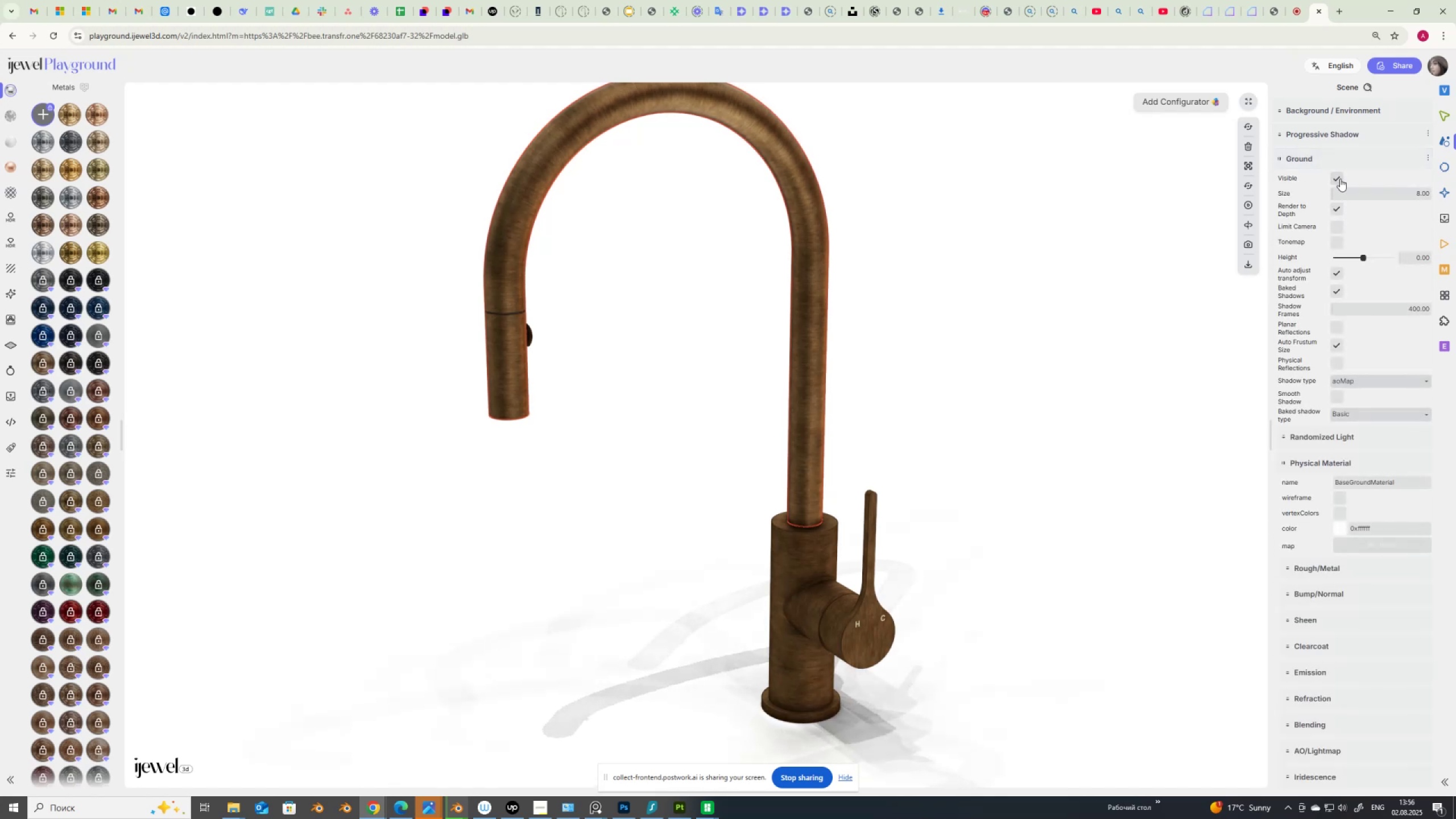 
left_click([1340, 179])
 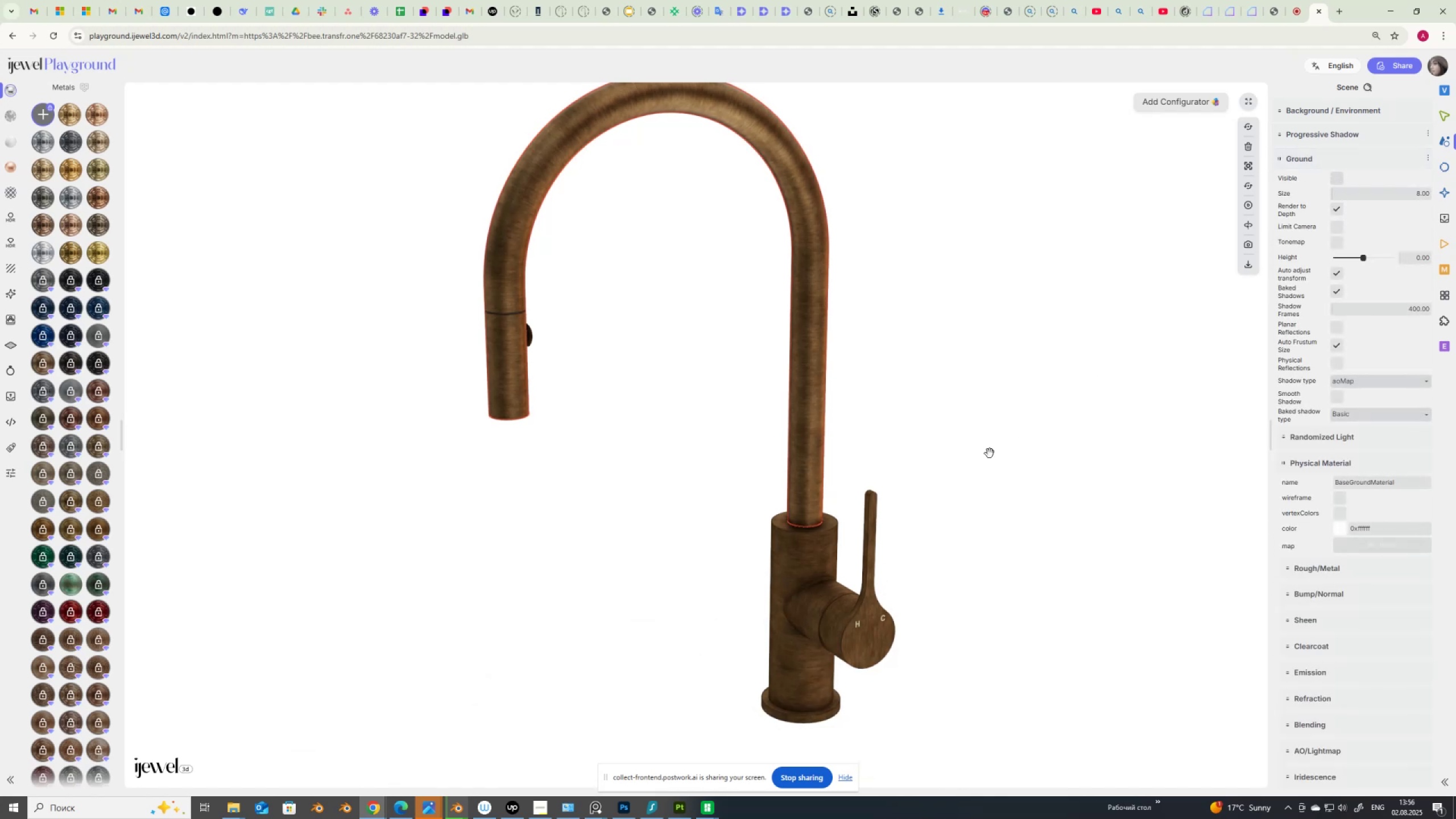 
scroll: coordinate [990, 452], scroll_direction: down, amount: 1.0
 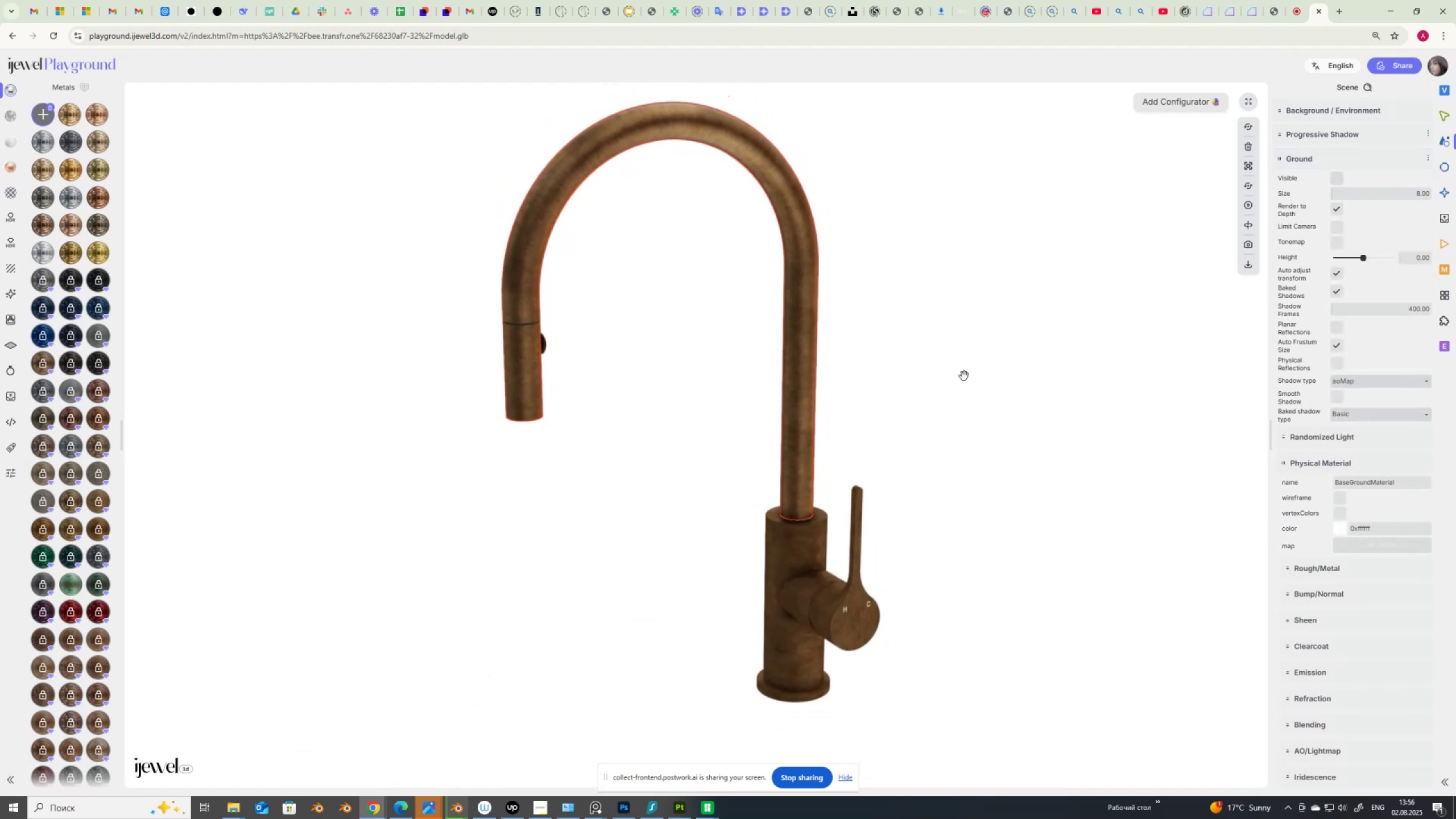 
hold_key(key=ShiftLeft, duration=1.02)
left_click_drag(start_coordinate=[958, 362], to_coordinate=[981, 387])
 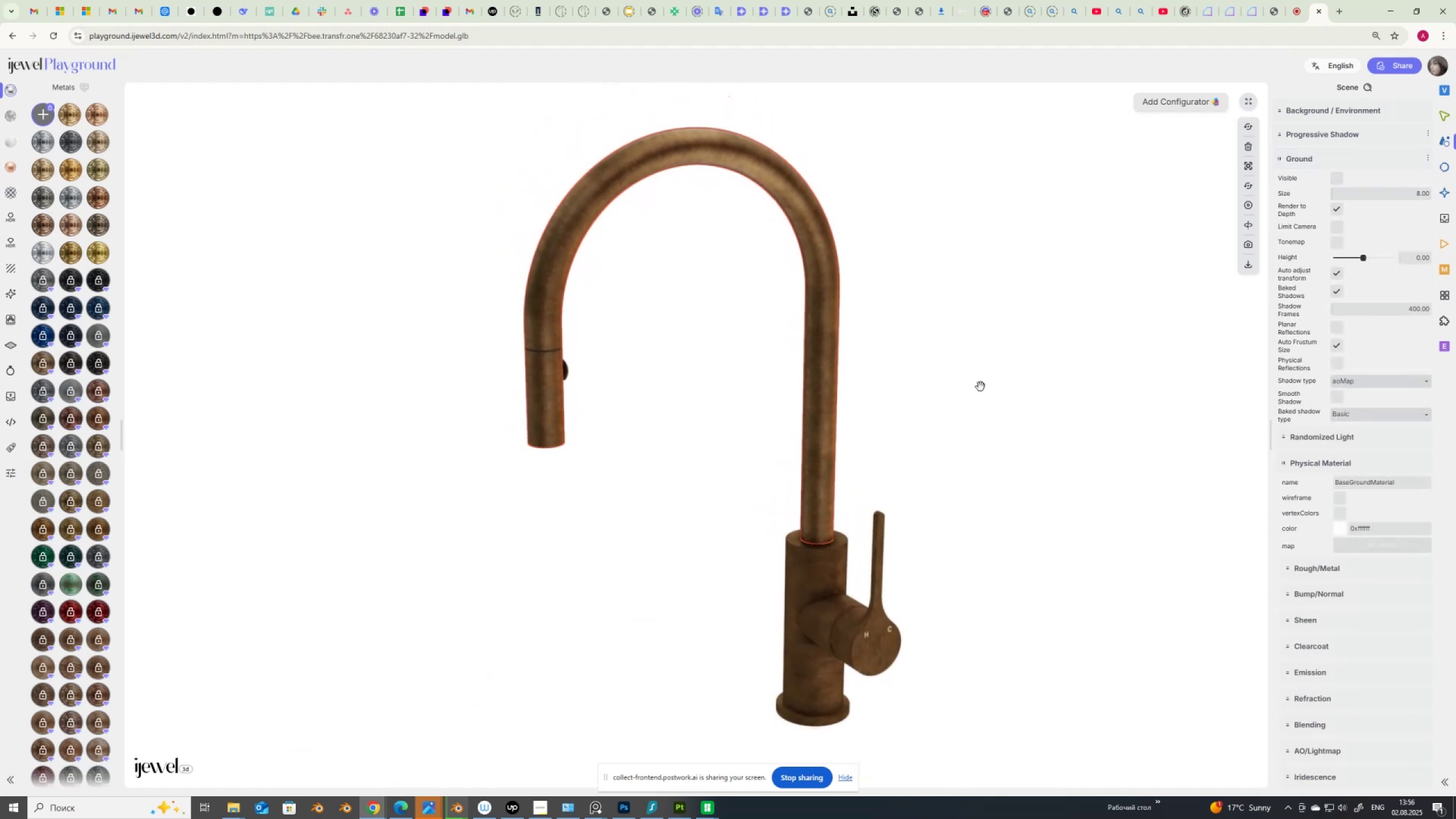 
left_click([1331, 110])
 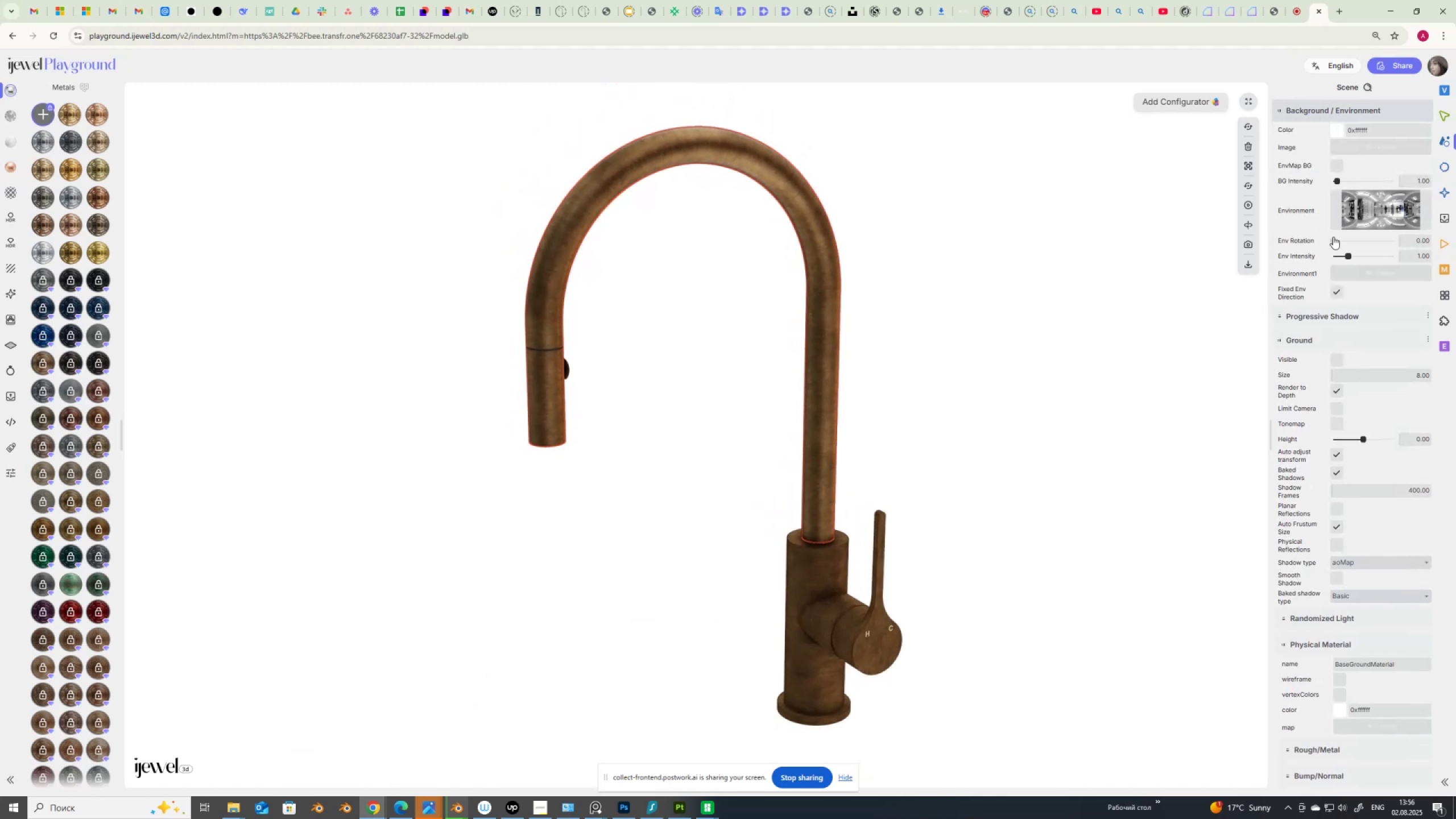 
left_click_drag(start_coordinate=[1333, 241], to_coordinate=[1379, 246])
 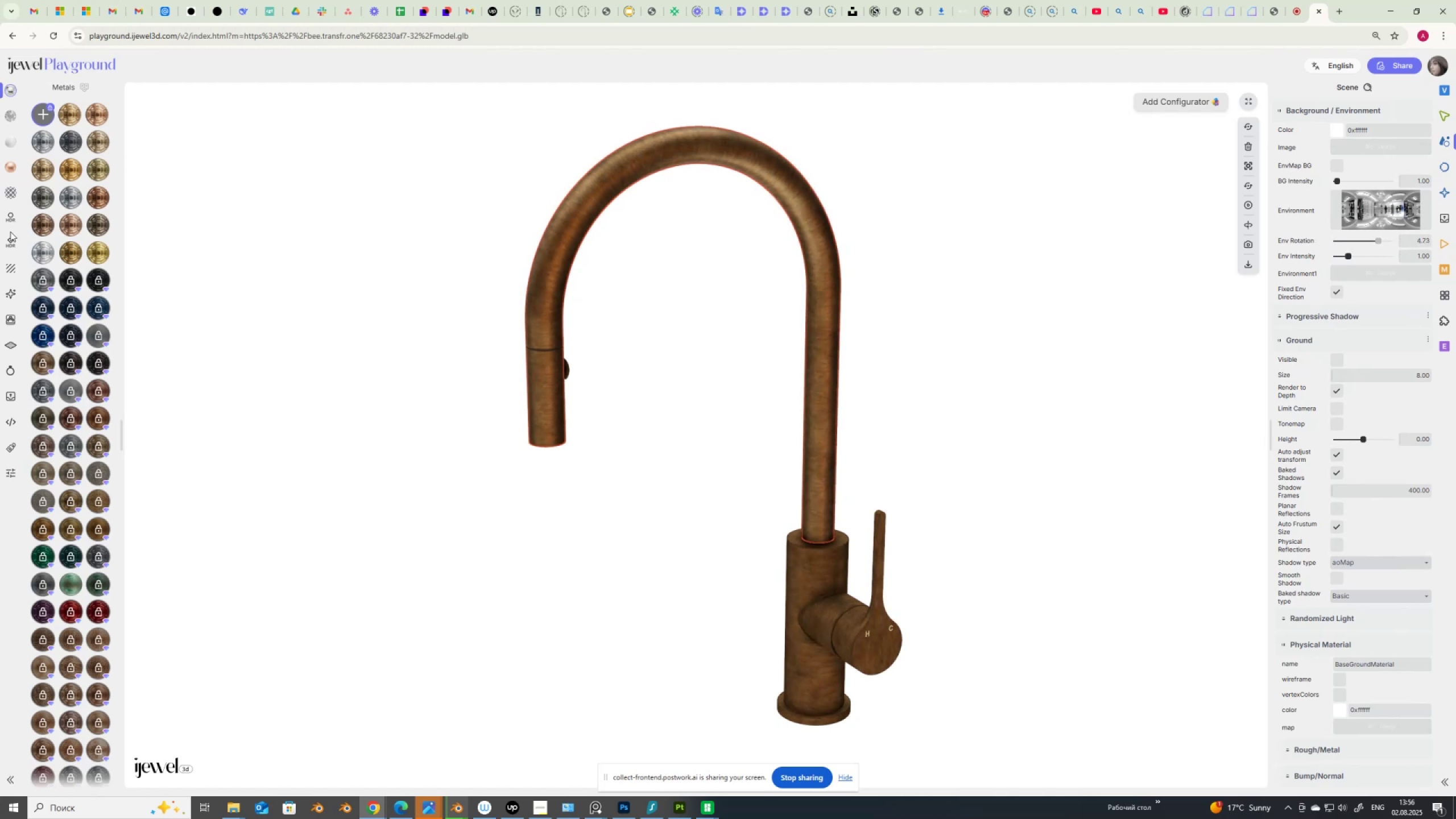 
left_click([11, 218])
 